 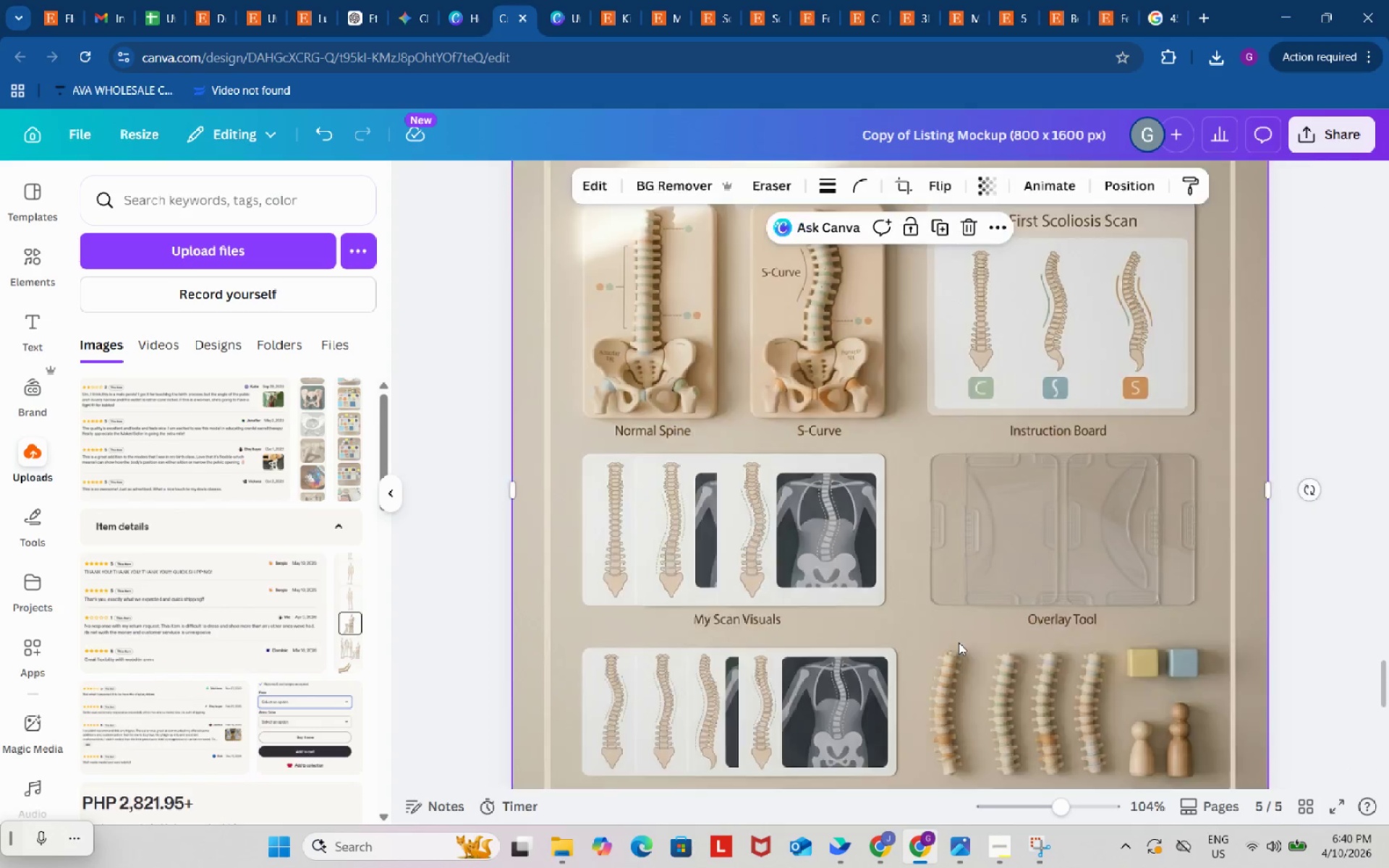 
scroll: coordinate [1118, 600], scroll_direction: down, amount: 2.0
 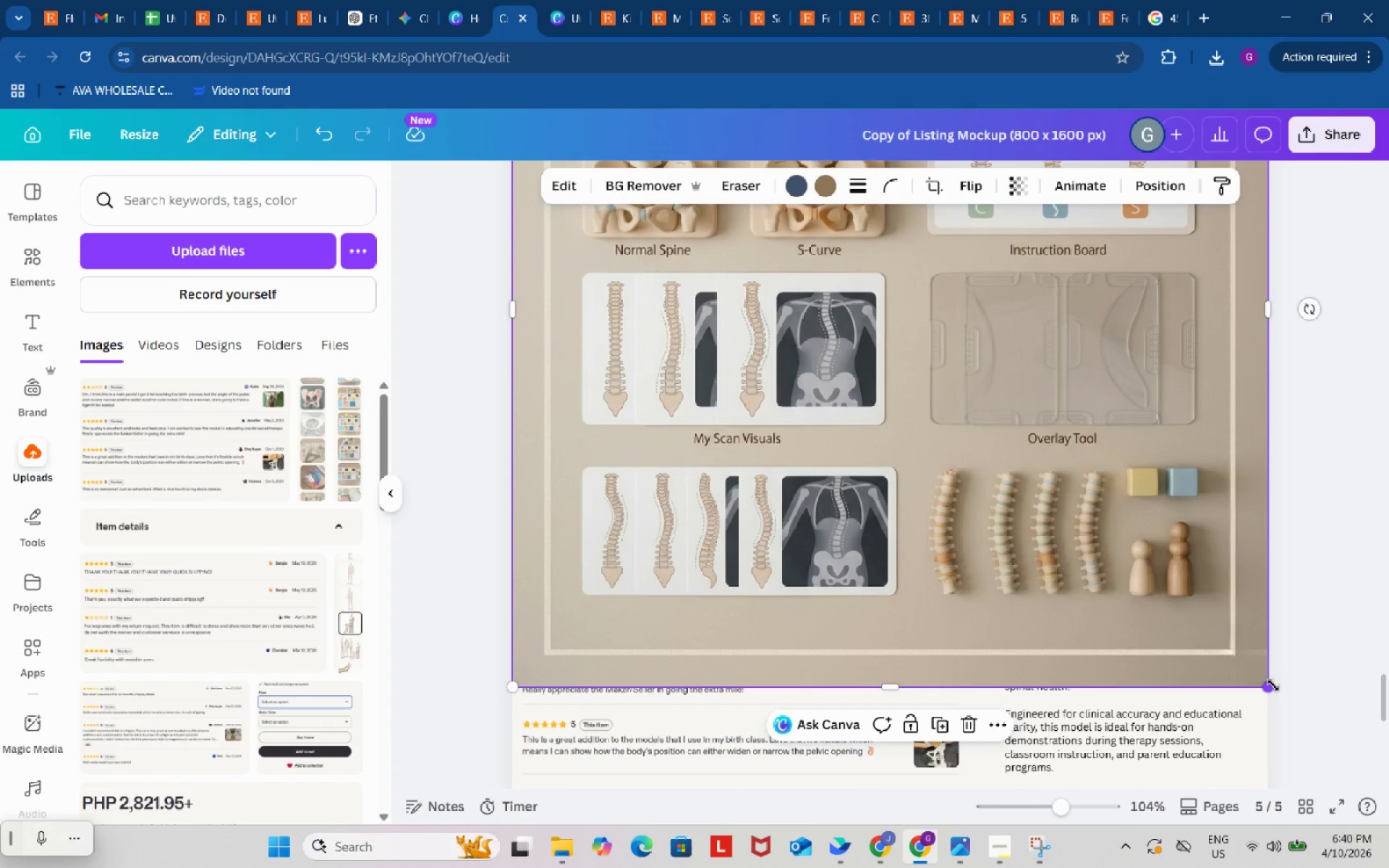 
left_click_drag(start_coordinate=[1273, 685], to_coordinate=[974, 492])
 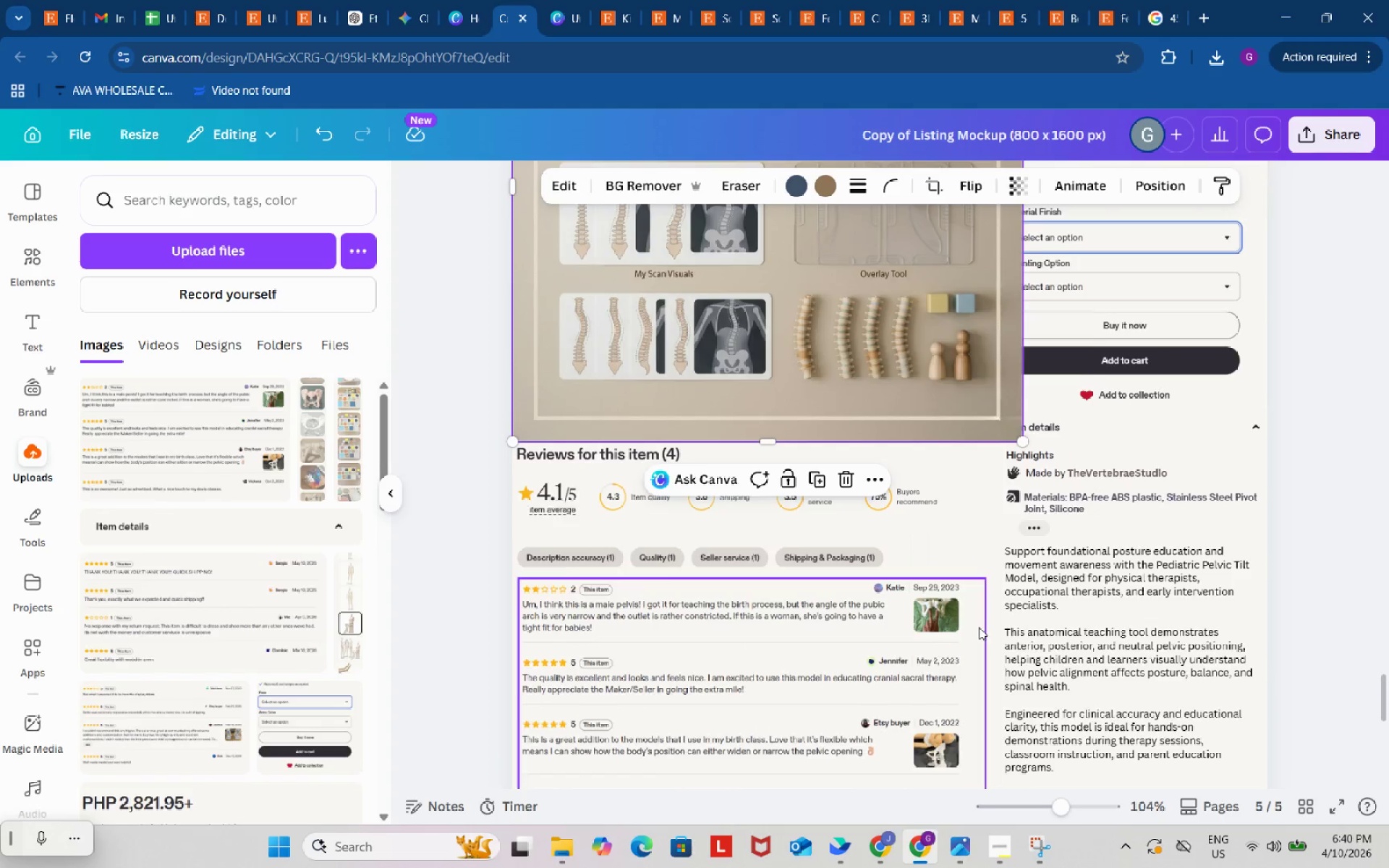 
scroll: coordinate [979, 627], scroll_direction: up, amount: 3.0
 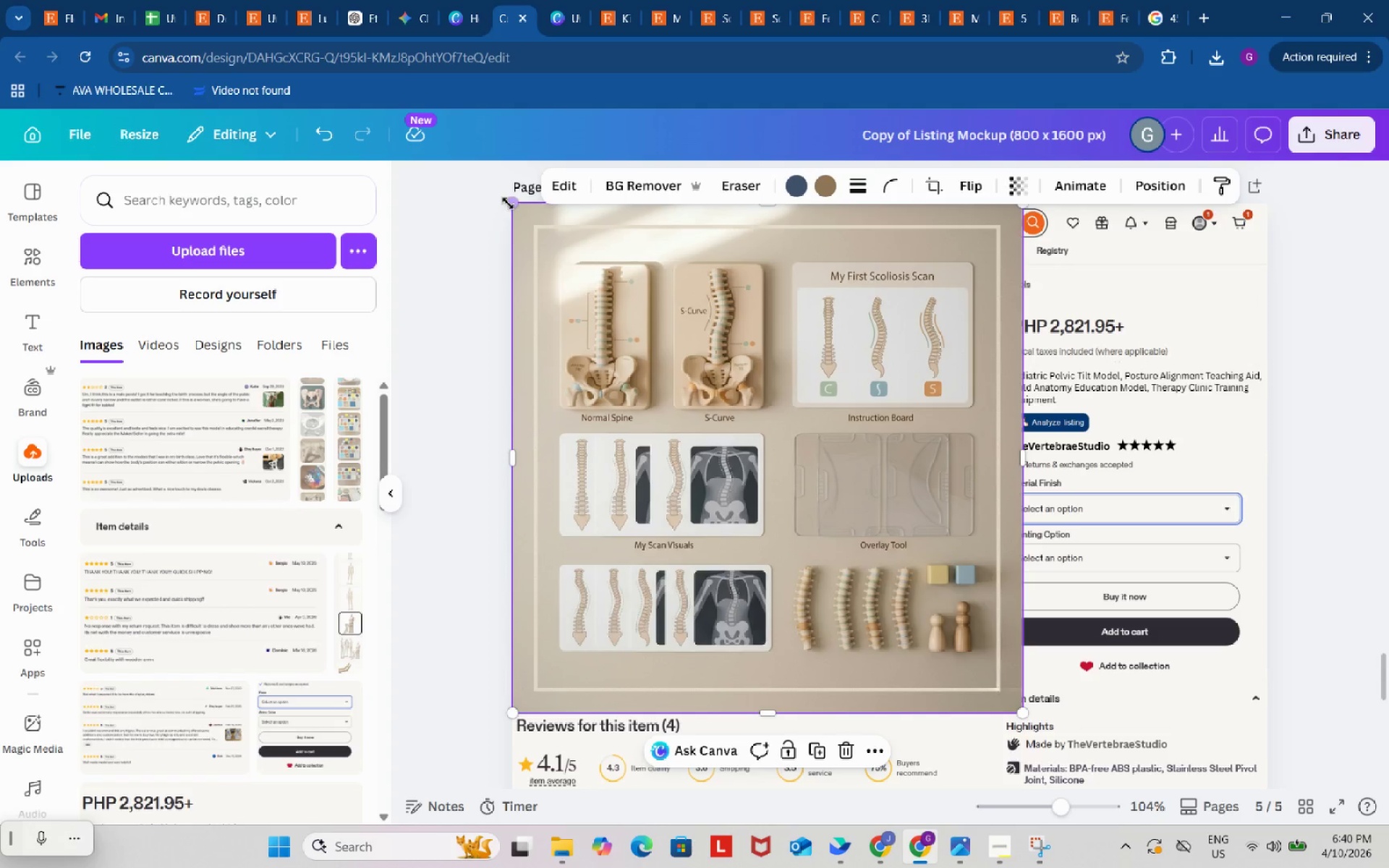 
left_click_drag(start_coordinate=[512, 204], to_coordinate=[633, 393])
 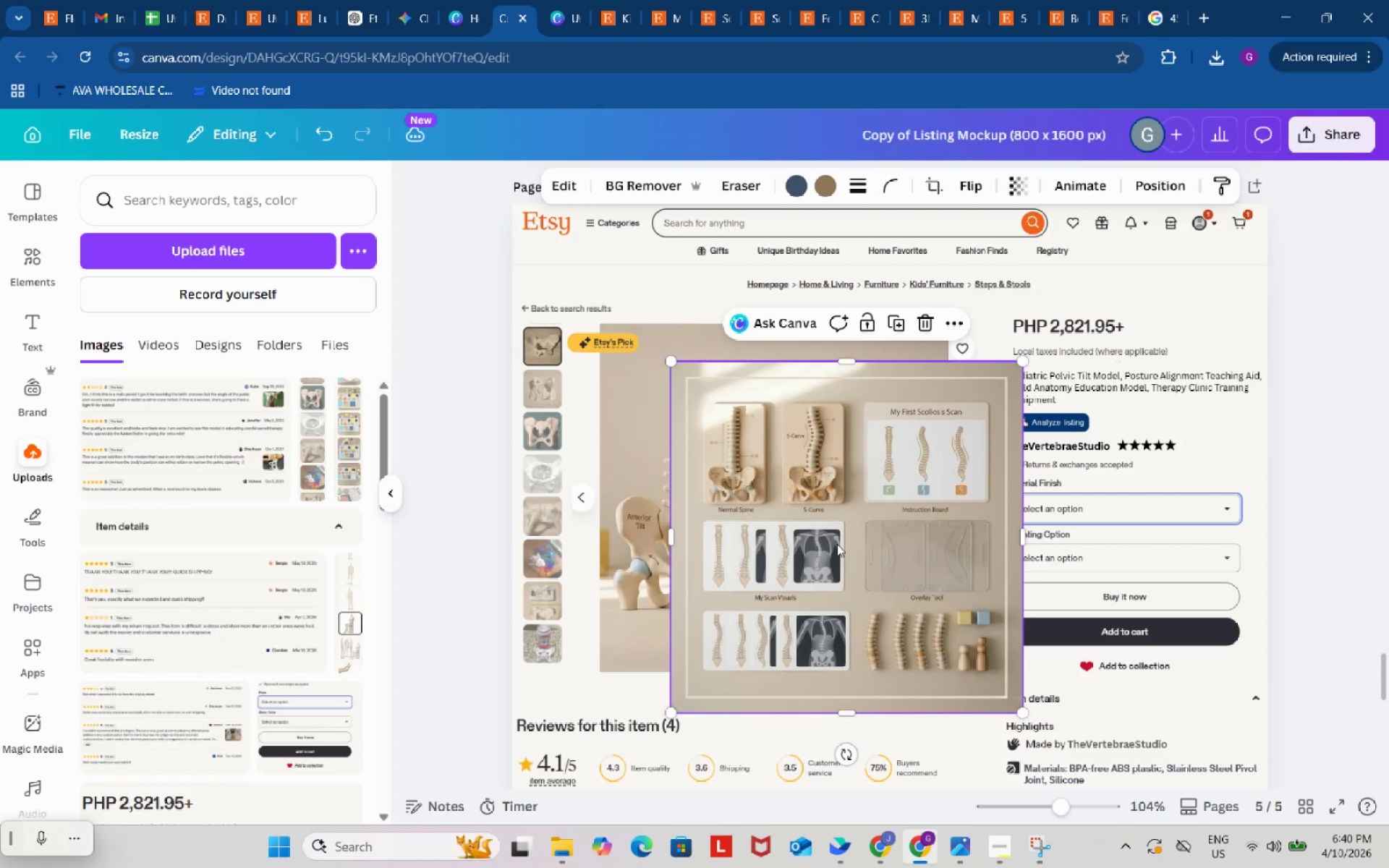 
left_click_drag(start_coordinate=[837, 544], to_coordinate=[767, 507])
 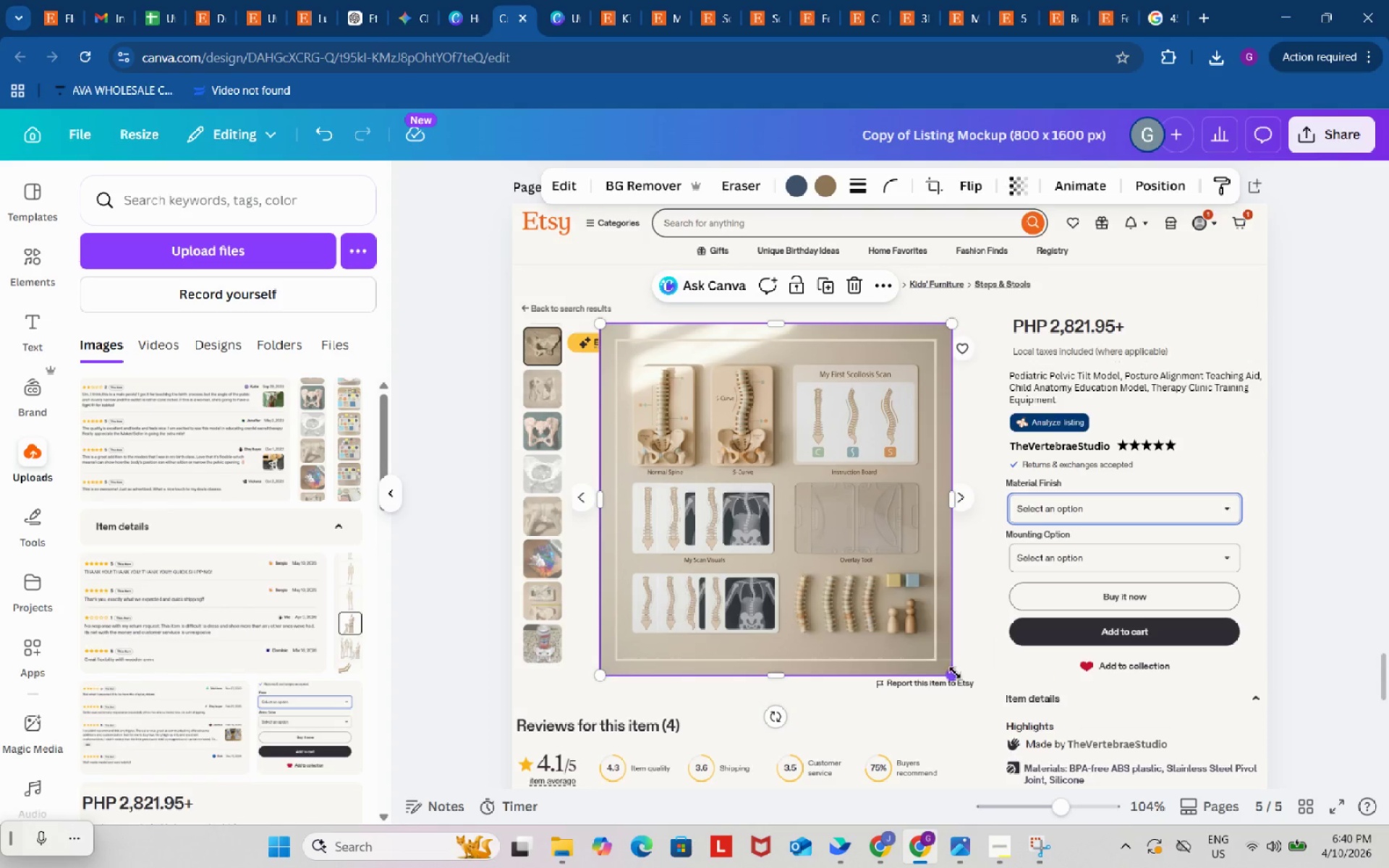 
left_click_drag(start_coordinate=[953, 672], to_coordinate=[947, 668])
 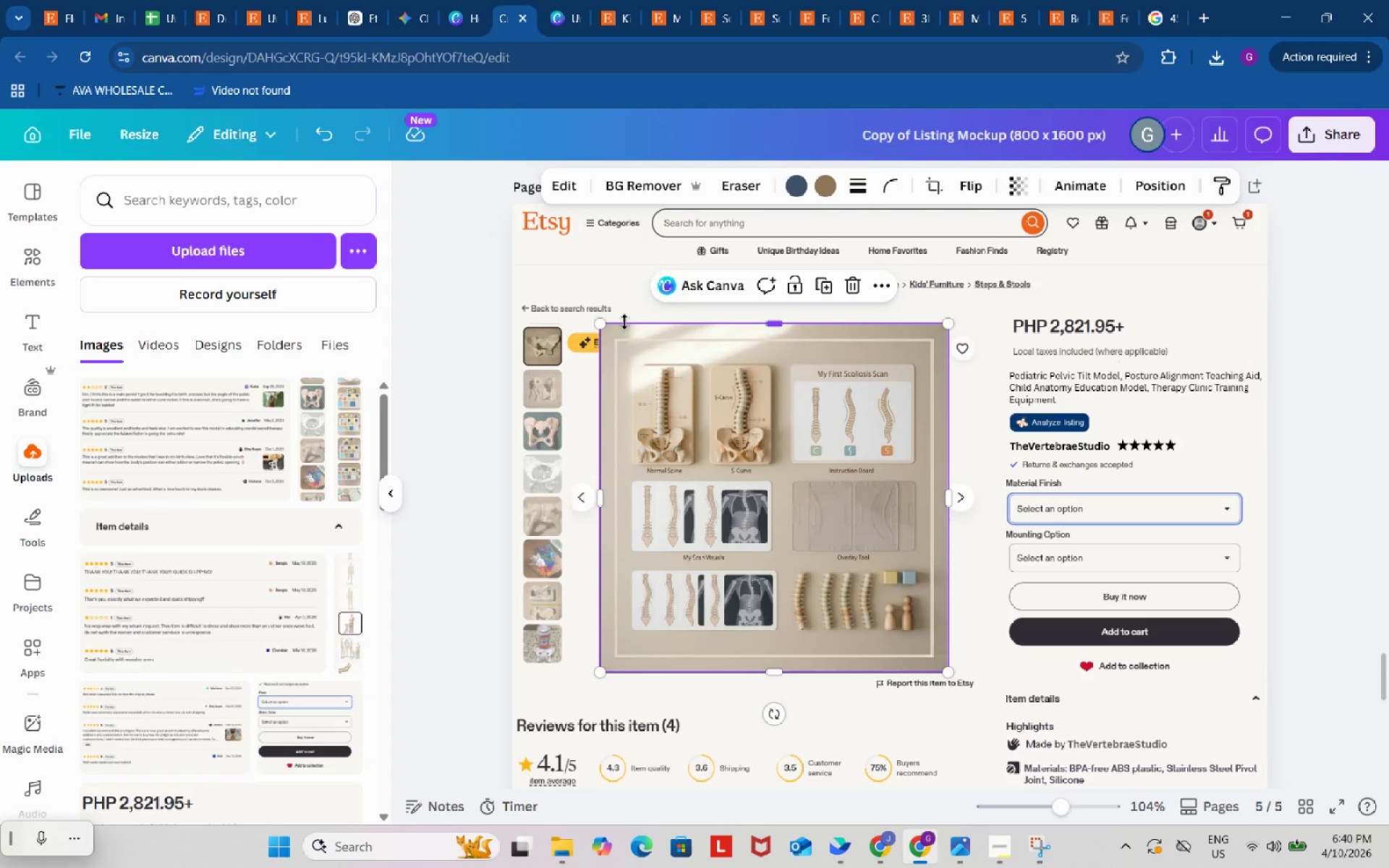 
left_click([585, 340])
 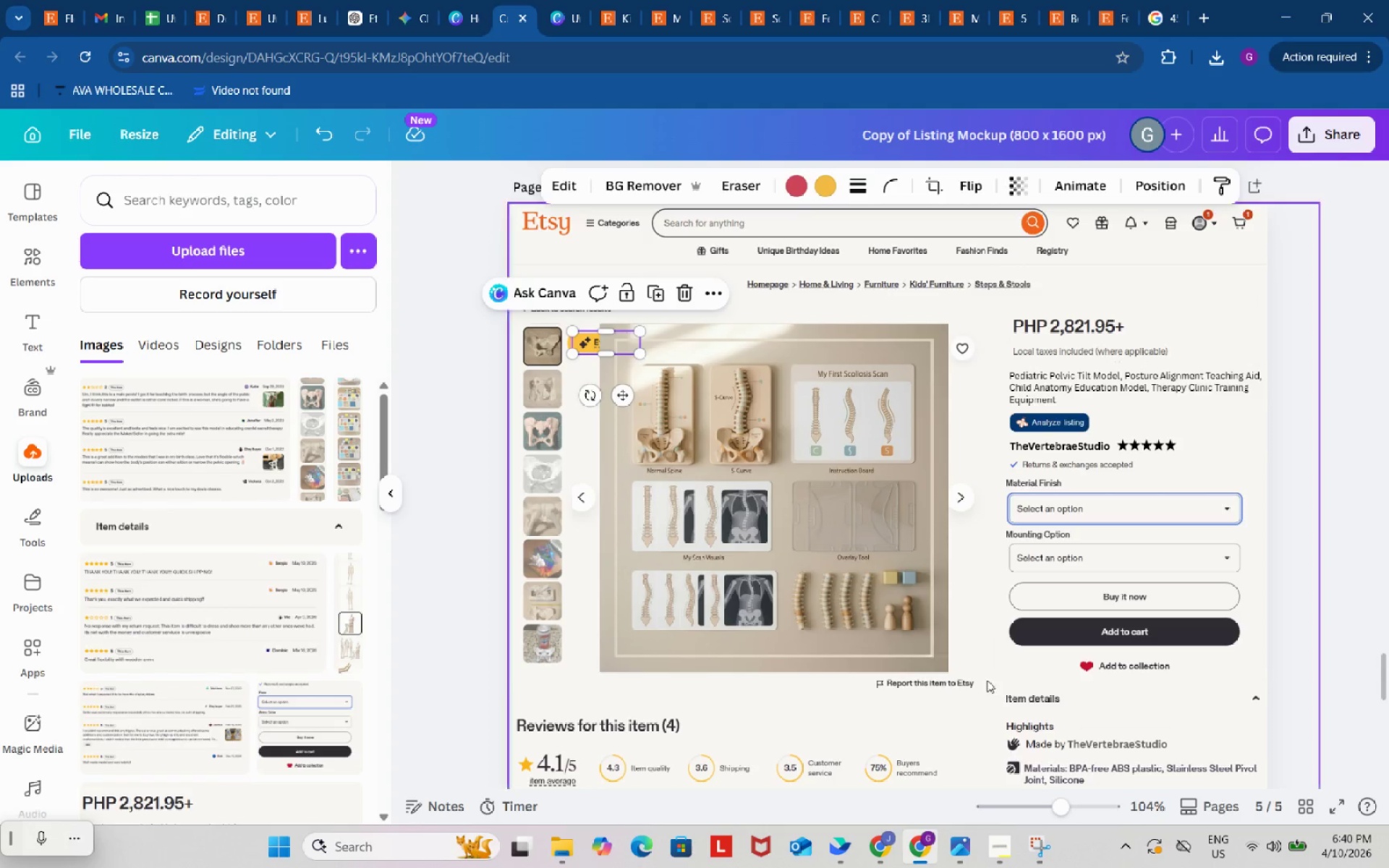 
wait(5.8)
 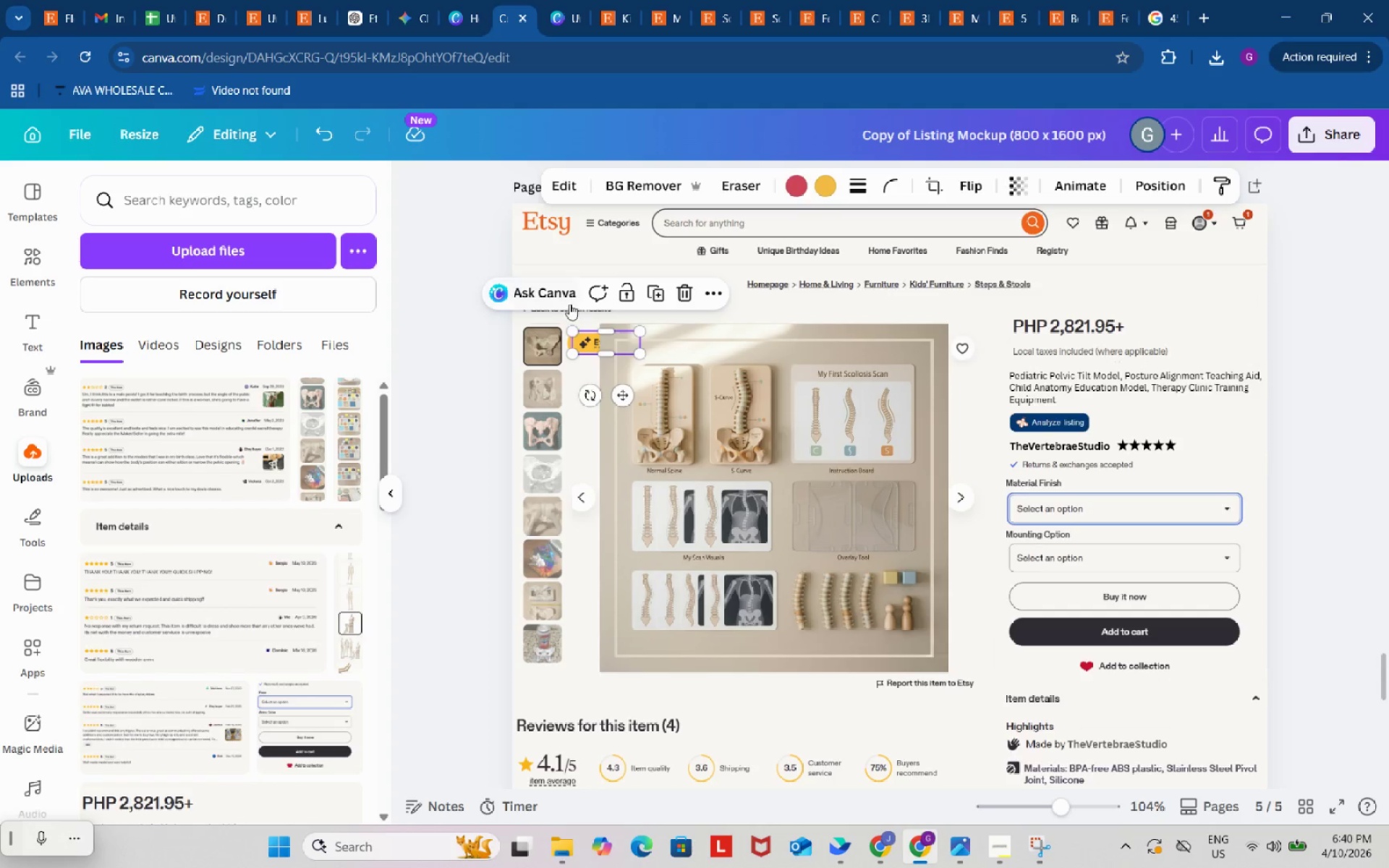 
left_click([1171, 186])
 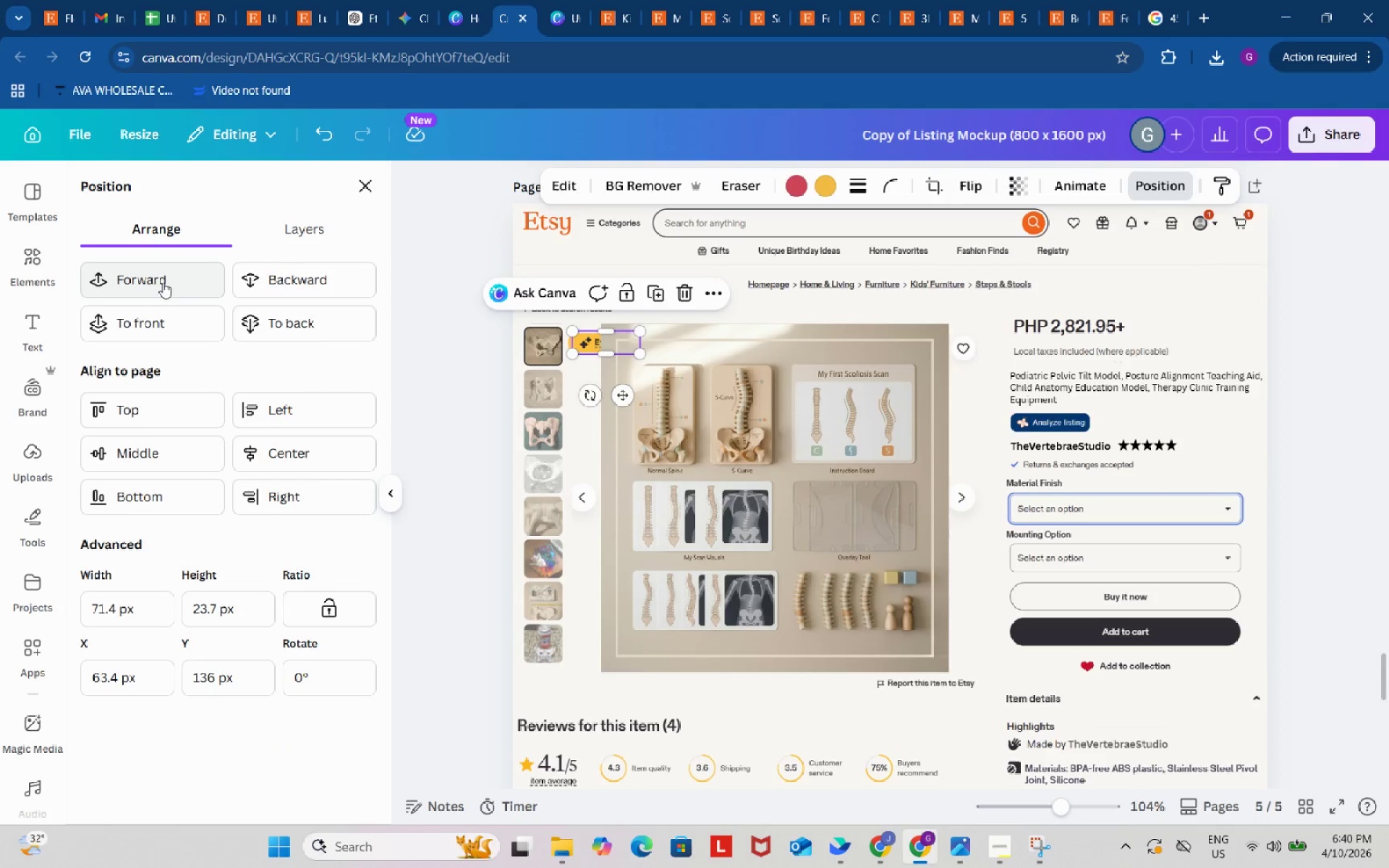 
left_click([162, 280])
 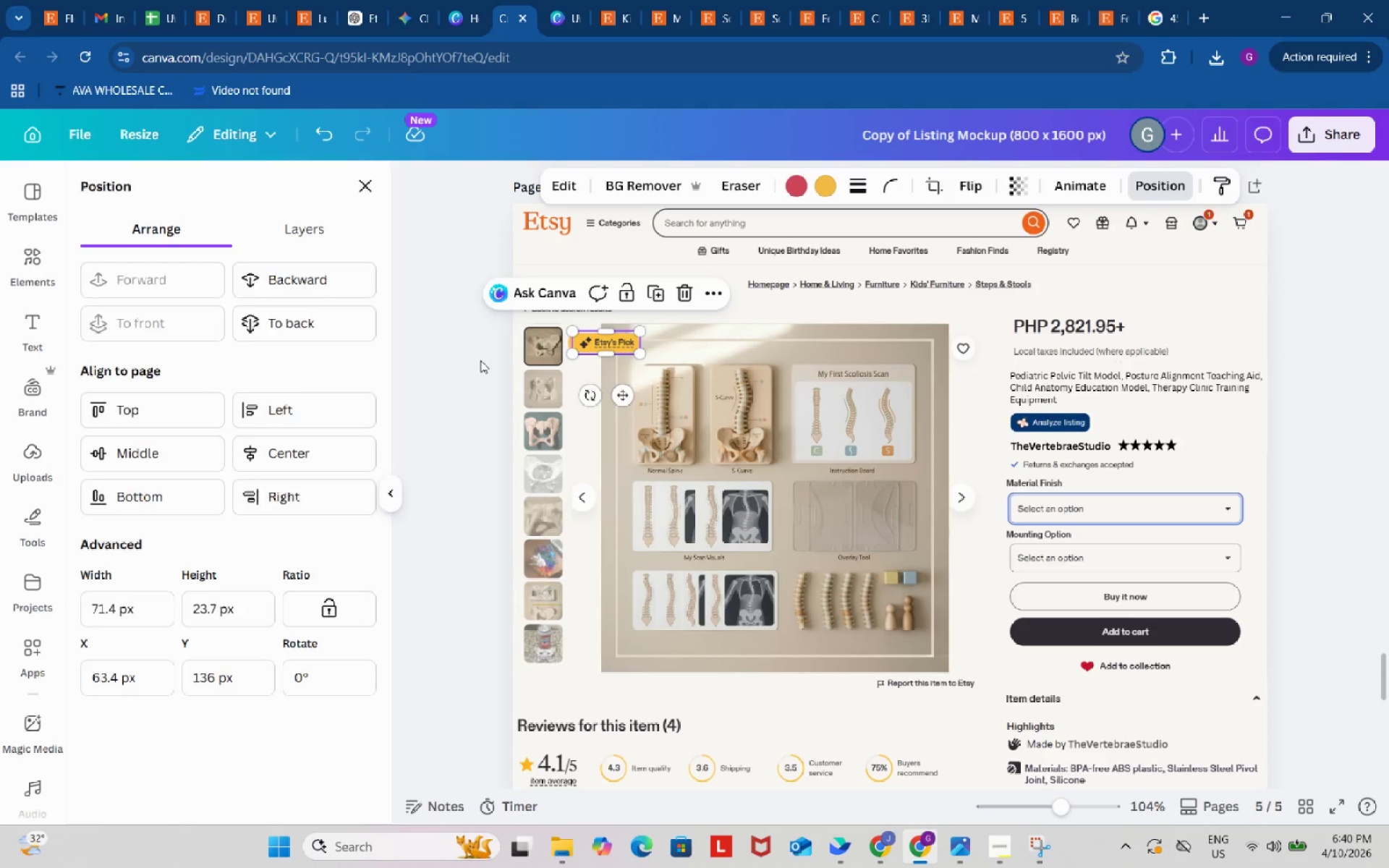 
double_click([480, 360])
 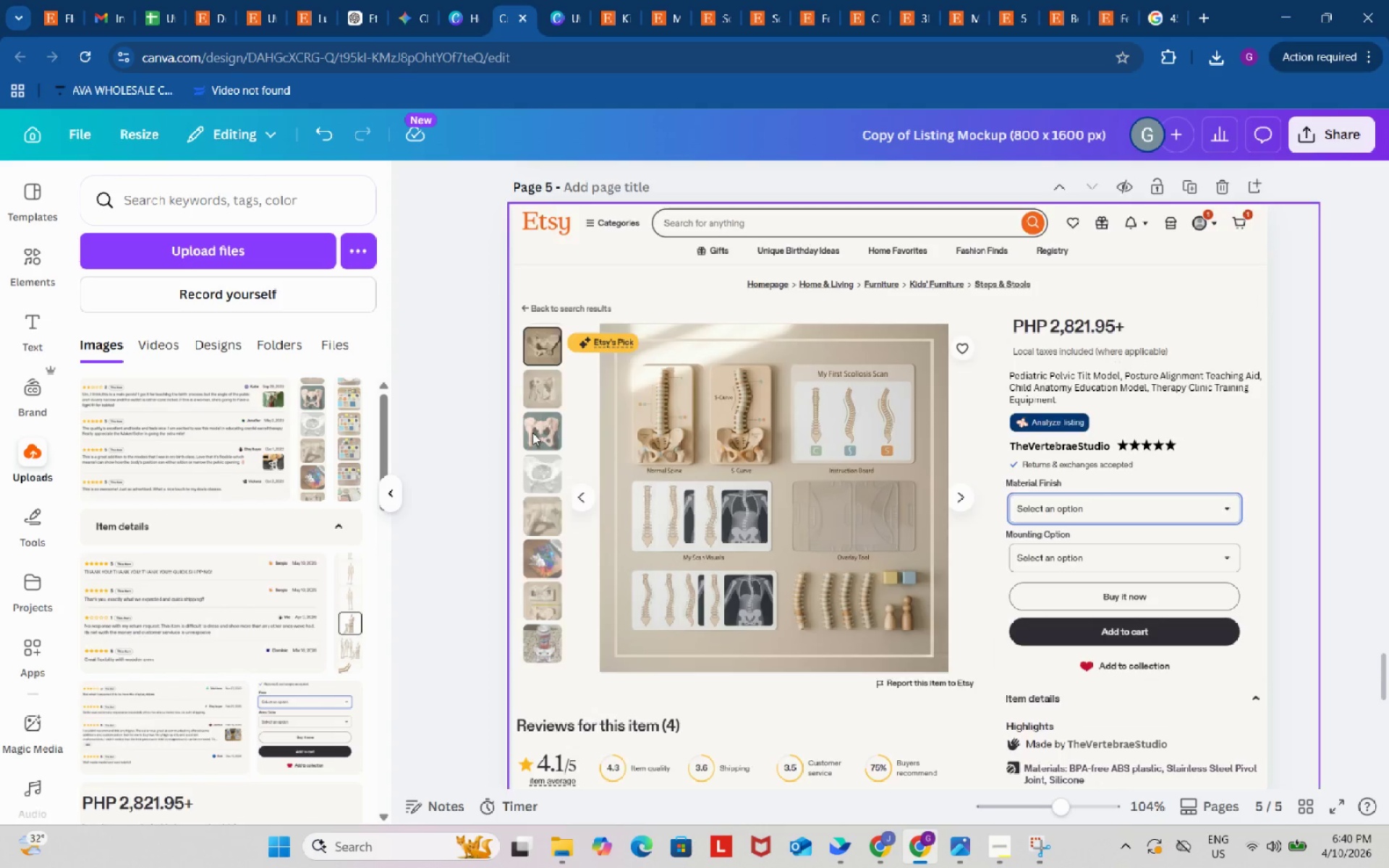 
scroll: coordinate [566, 523], scroll_direction: down, amount: 14.0
 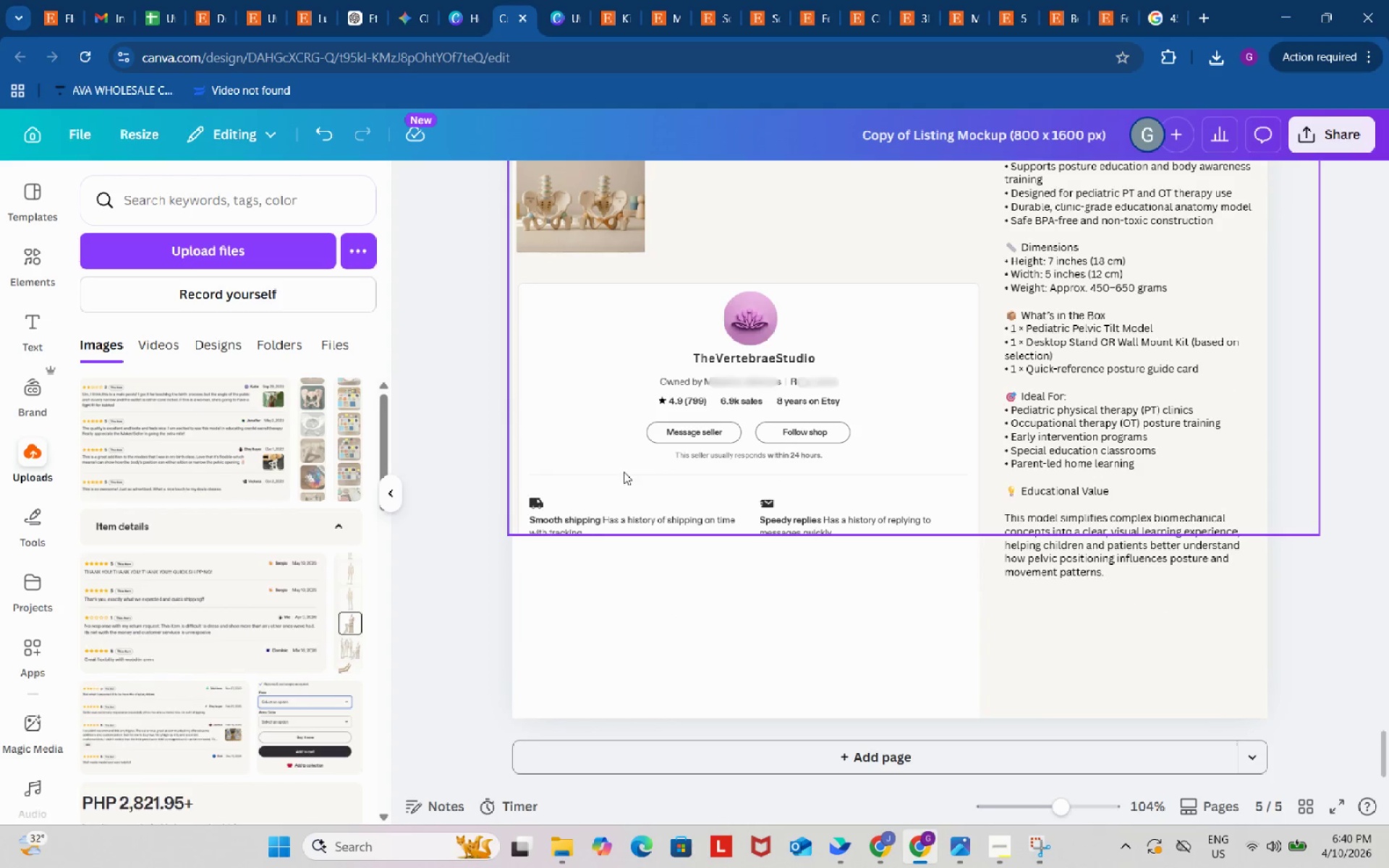 
scroll: coordinate [665, 407], scroll_direction: up, amount: 15.0
 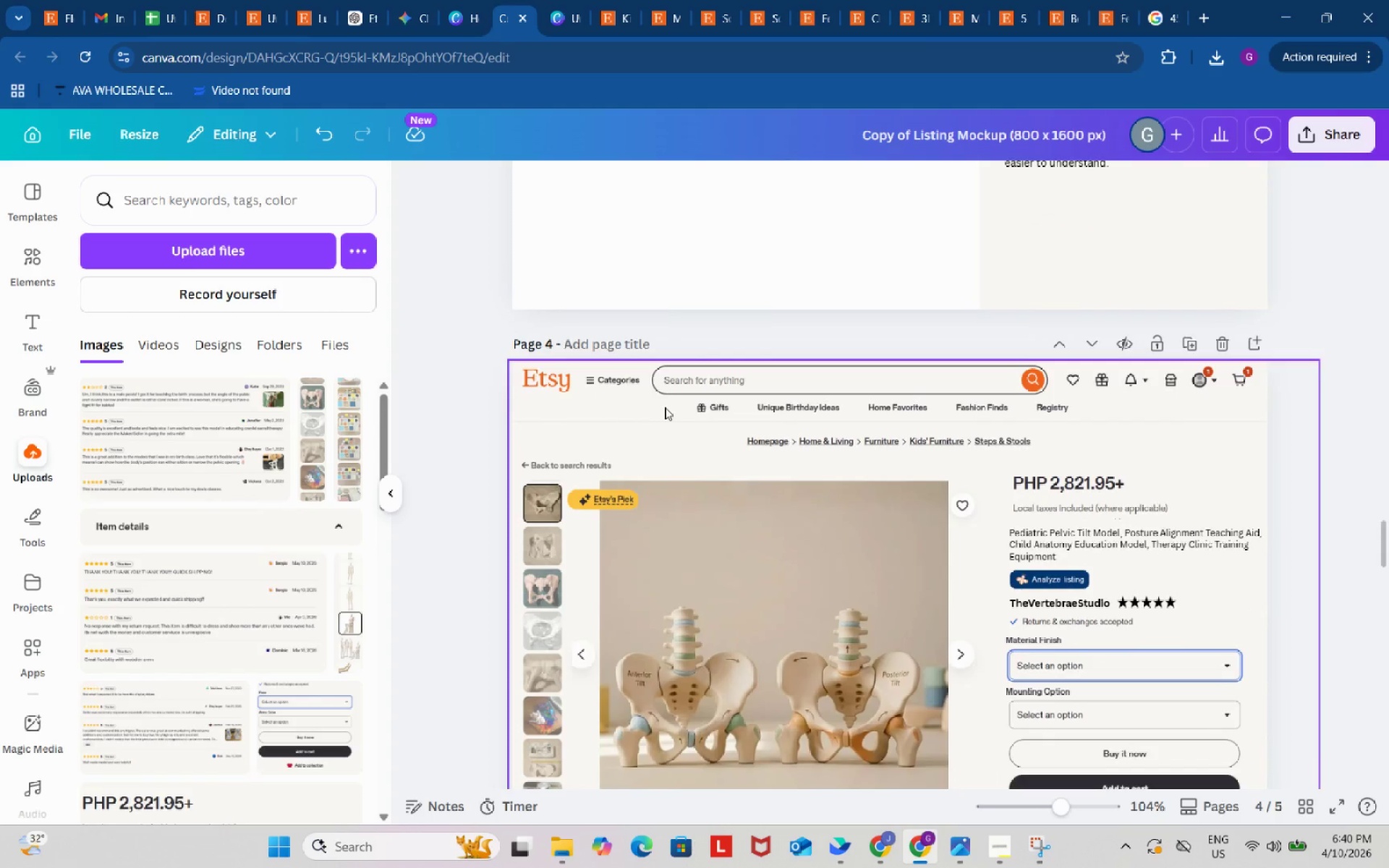 
scroll: coordinate [665, 407], scroll_direction: down, amount: 4.0
 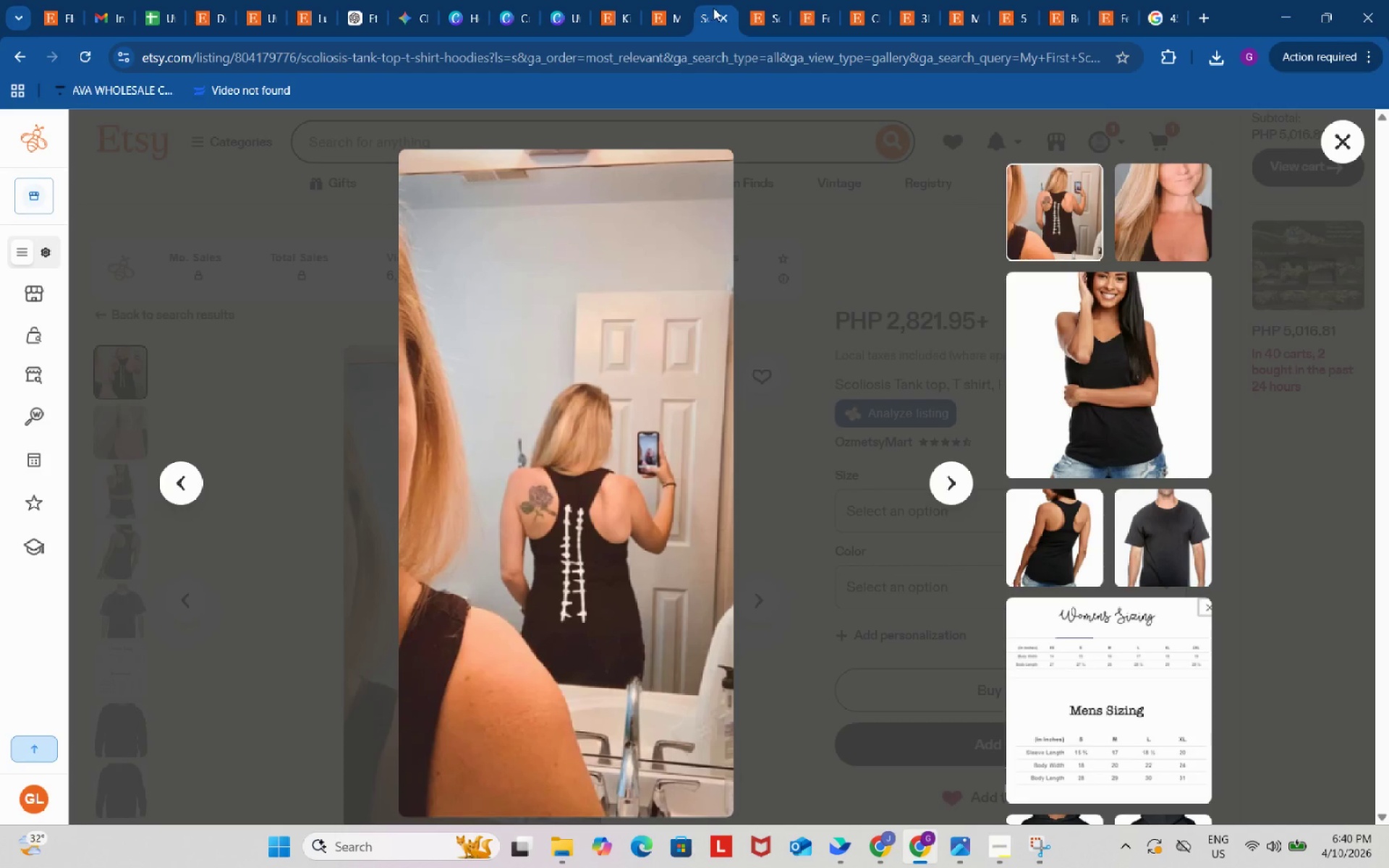 
left_click([792, 0])
 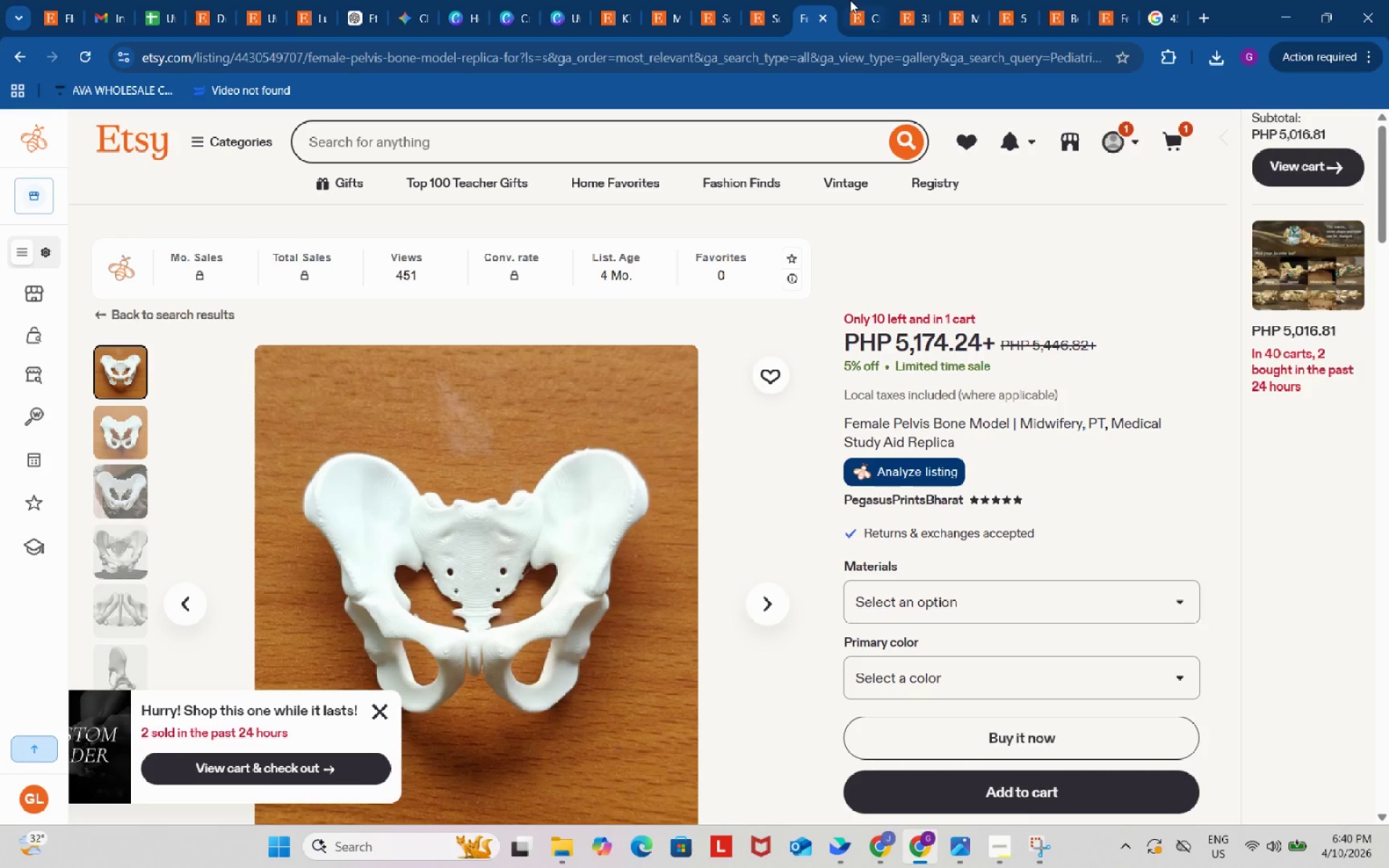 
left_click([850, 0])
 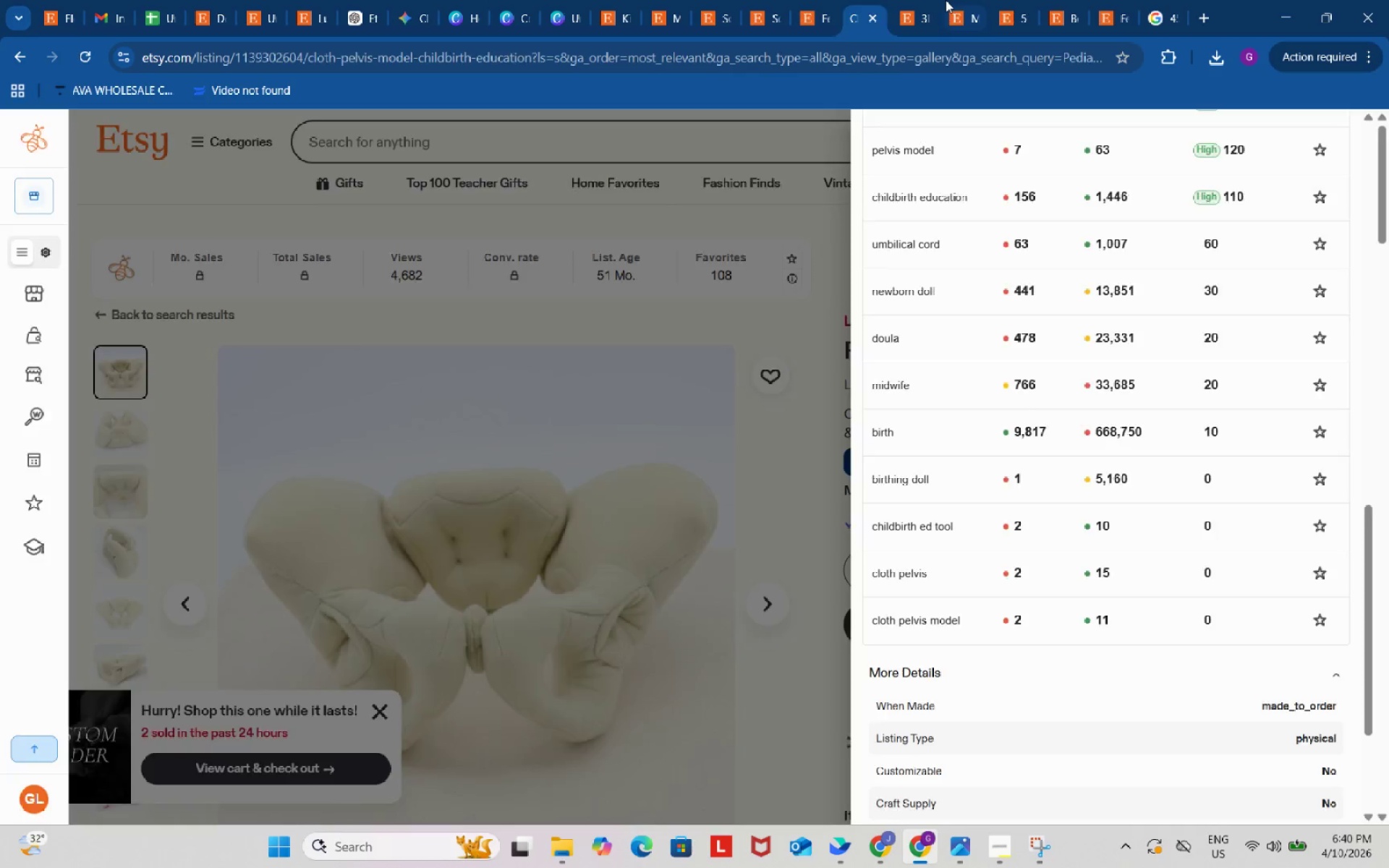 
left_click([946, 0])
 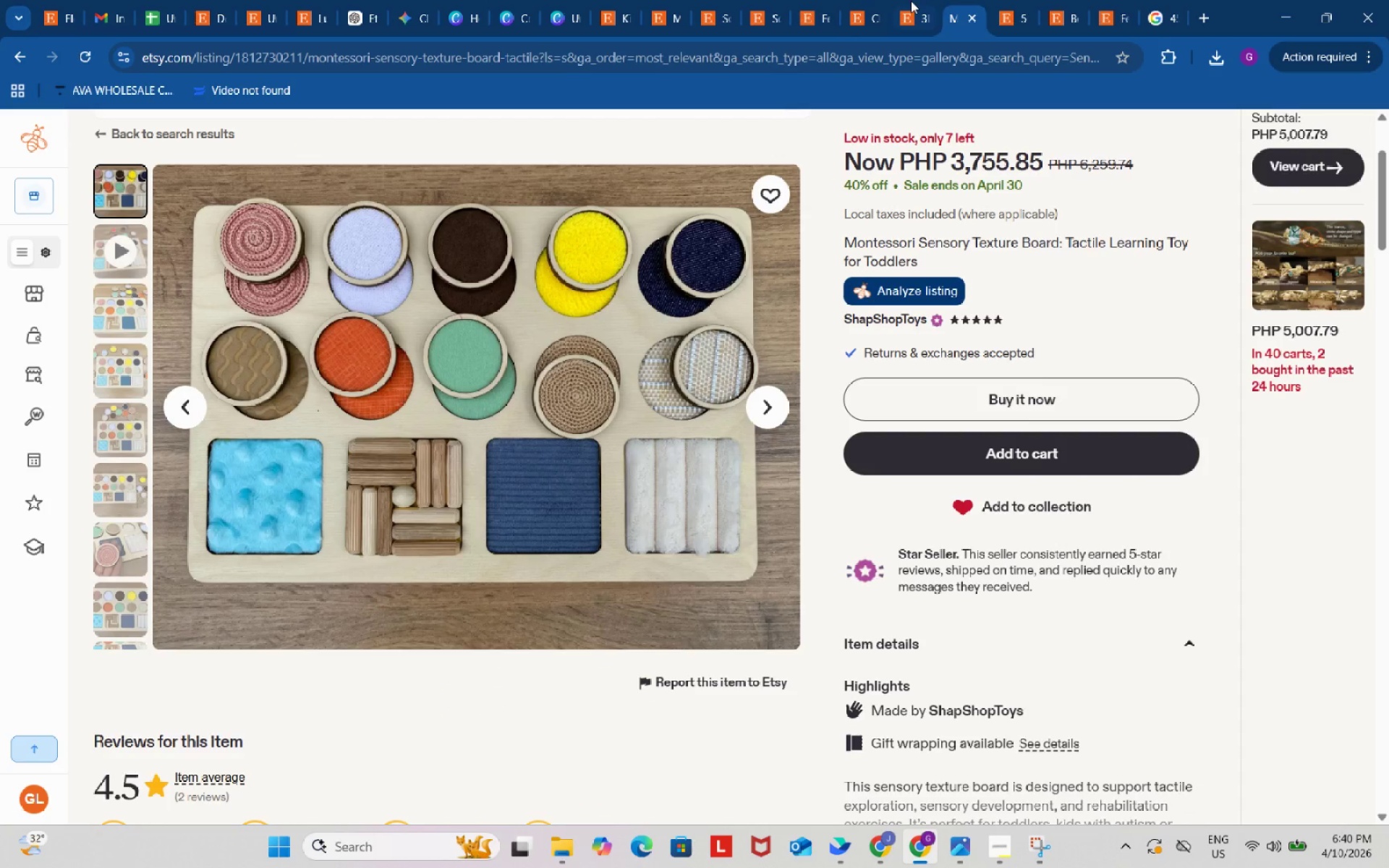 
left_click([910, 1])
 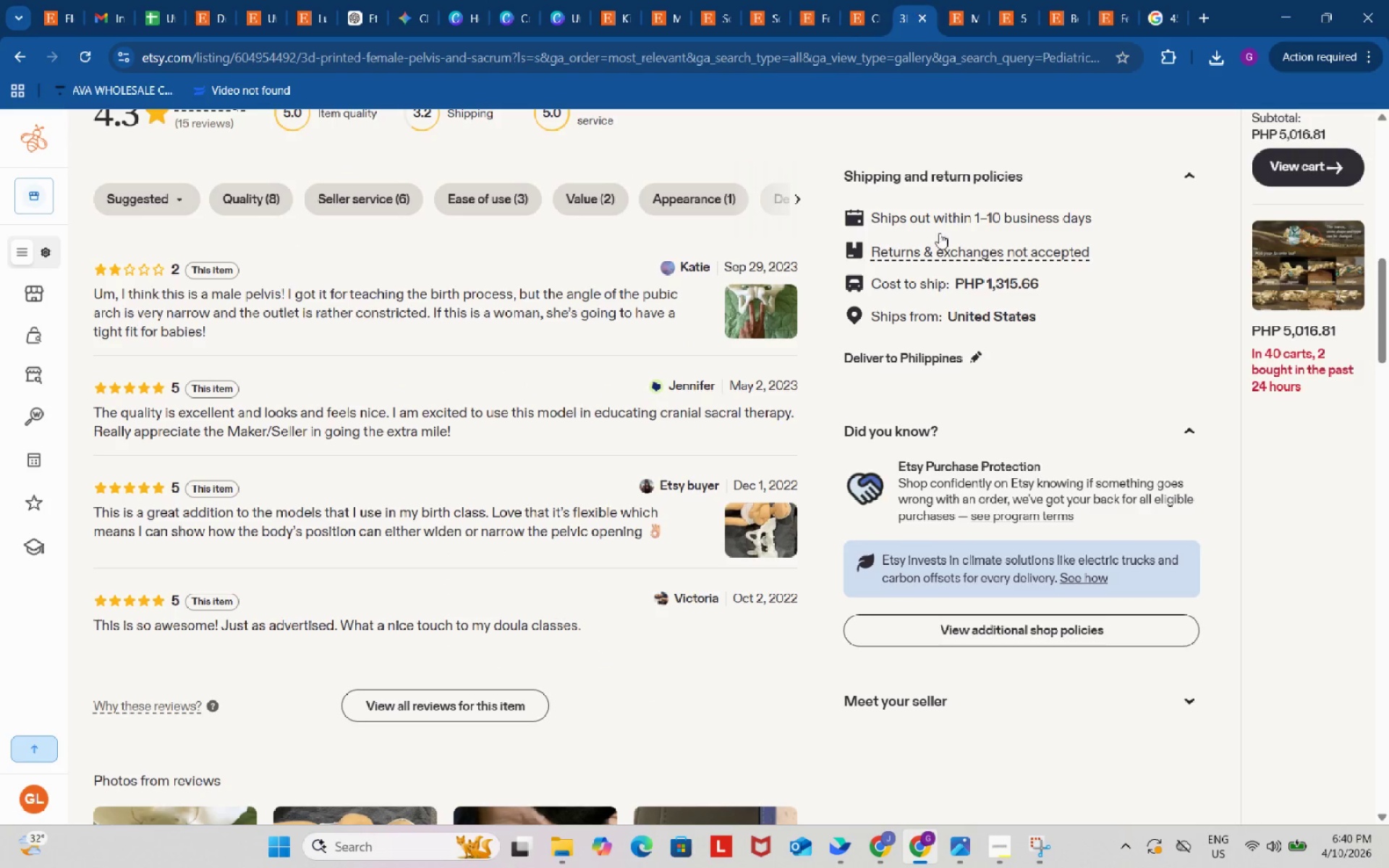 
left_click([1003, 9])
 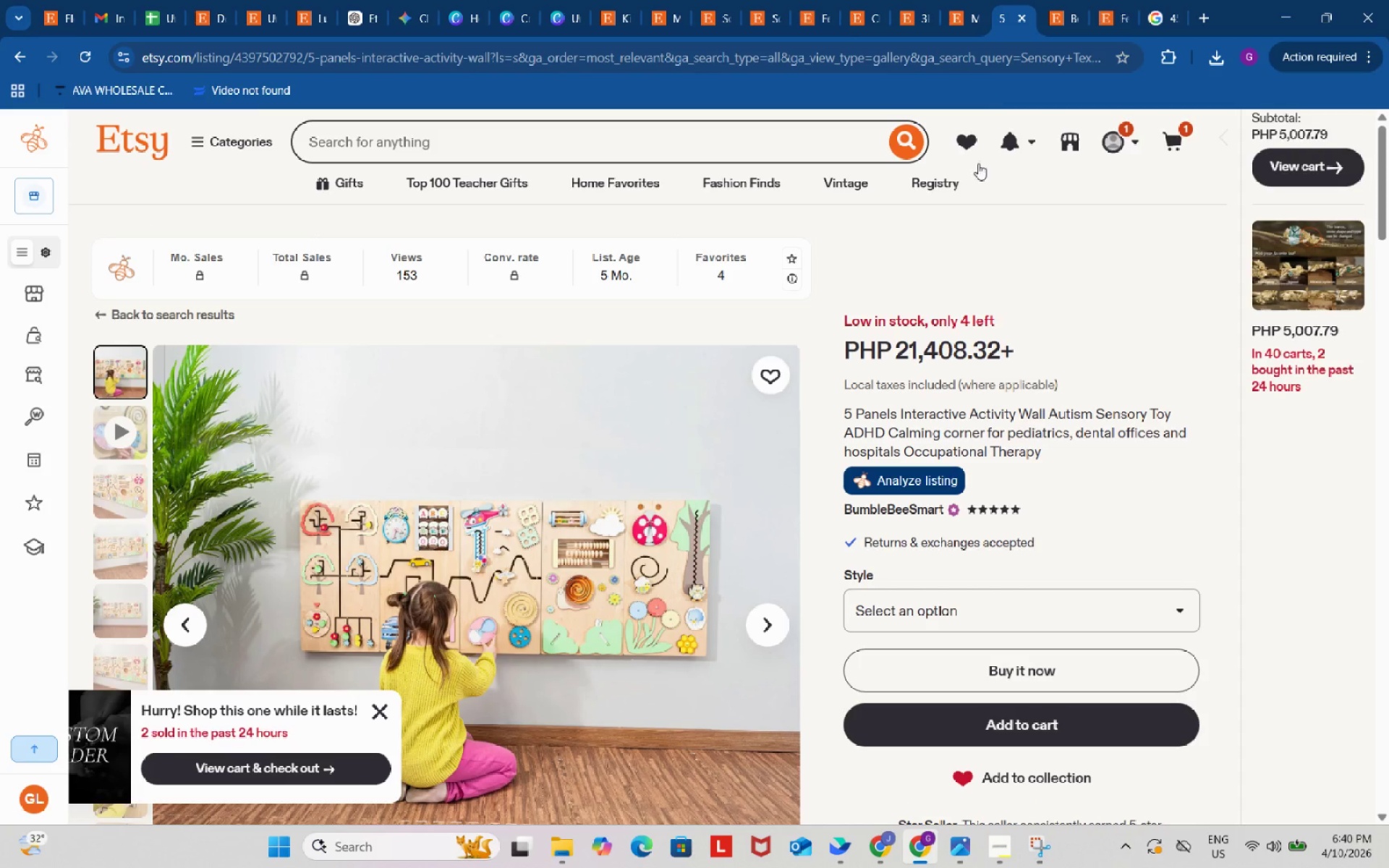 
scroll: coordinate [935, 419], scroll_direction: up, amount: 6.0
 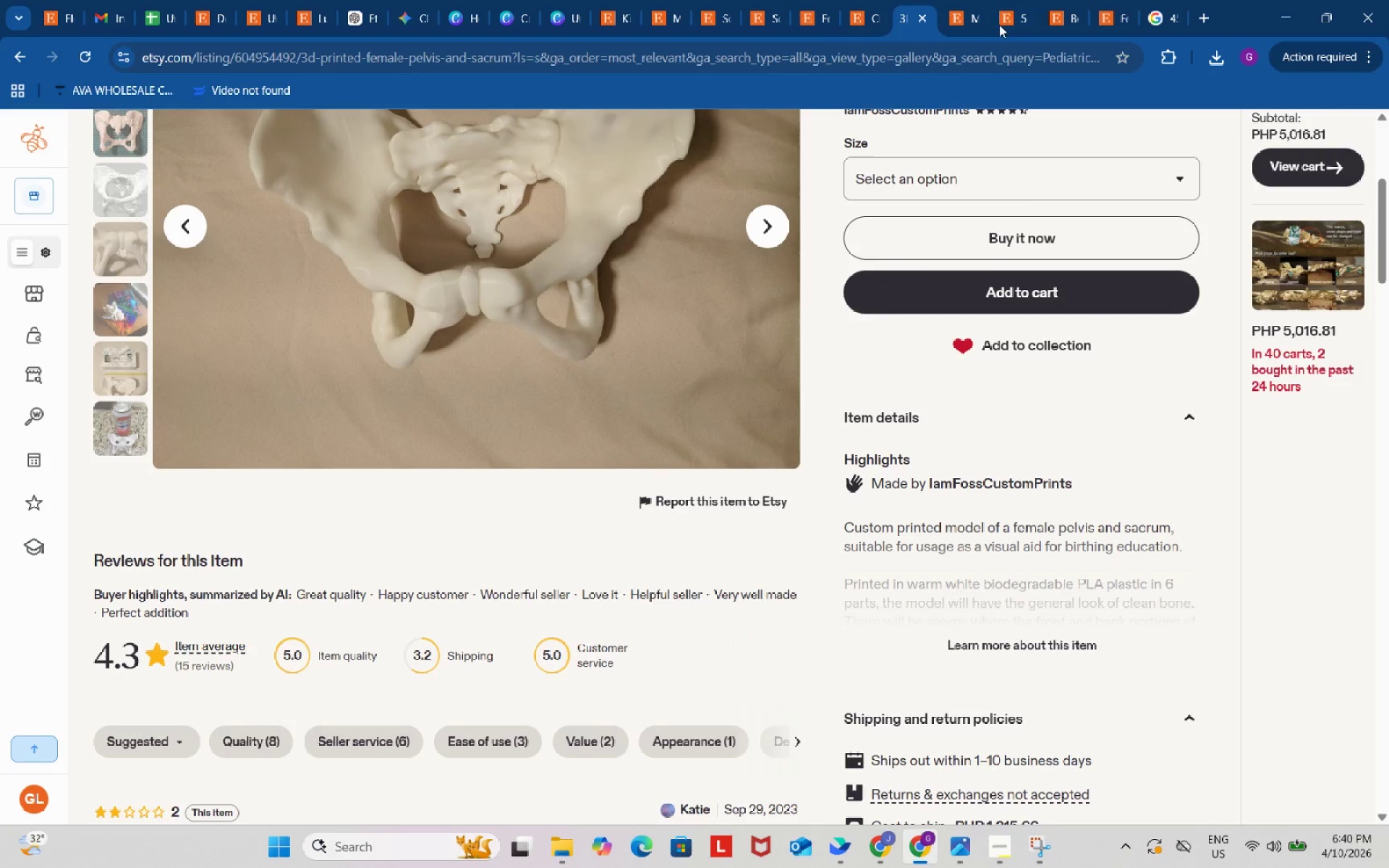 
scroll: coordinate [961, 292], scroll_direction: down, amount: 3.0
 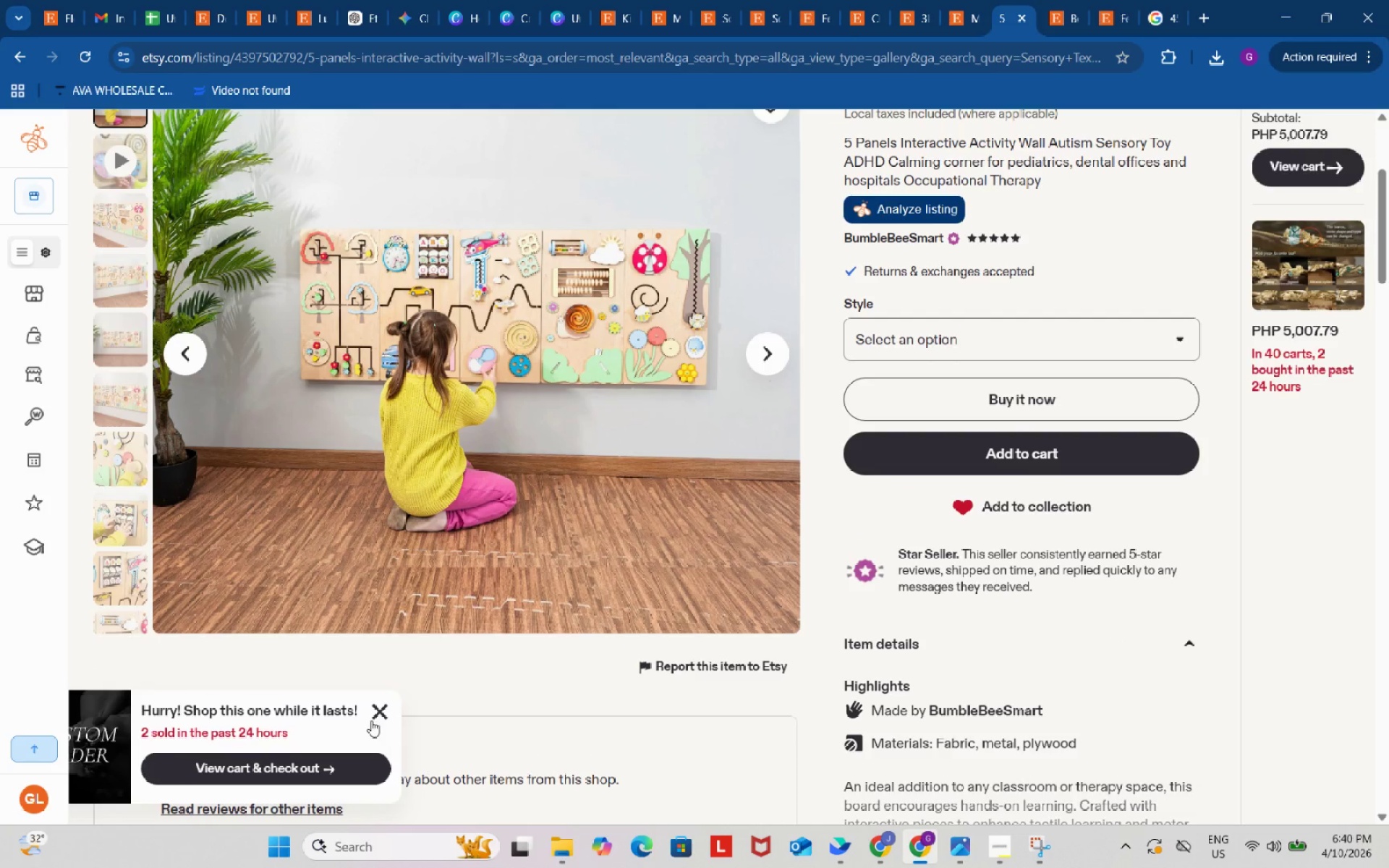 
left_click([381, 707])
 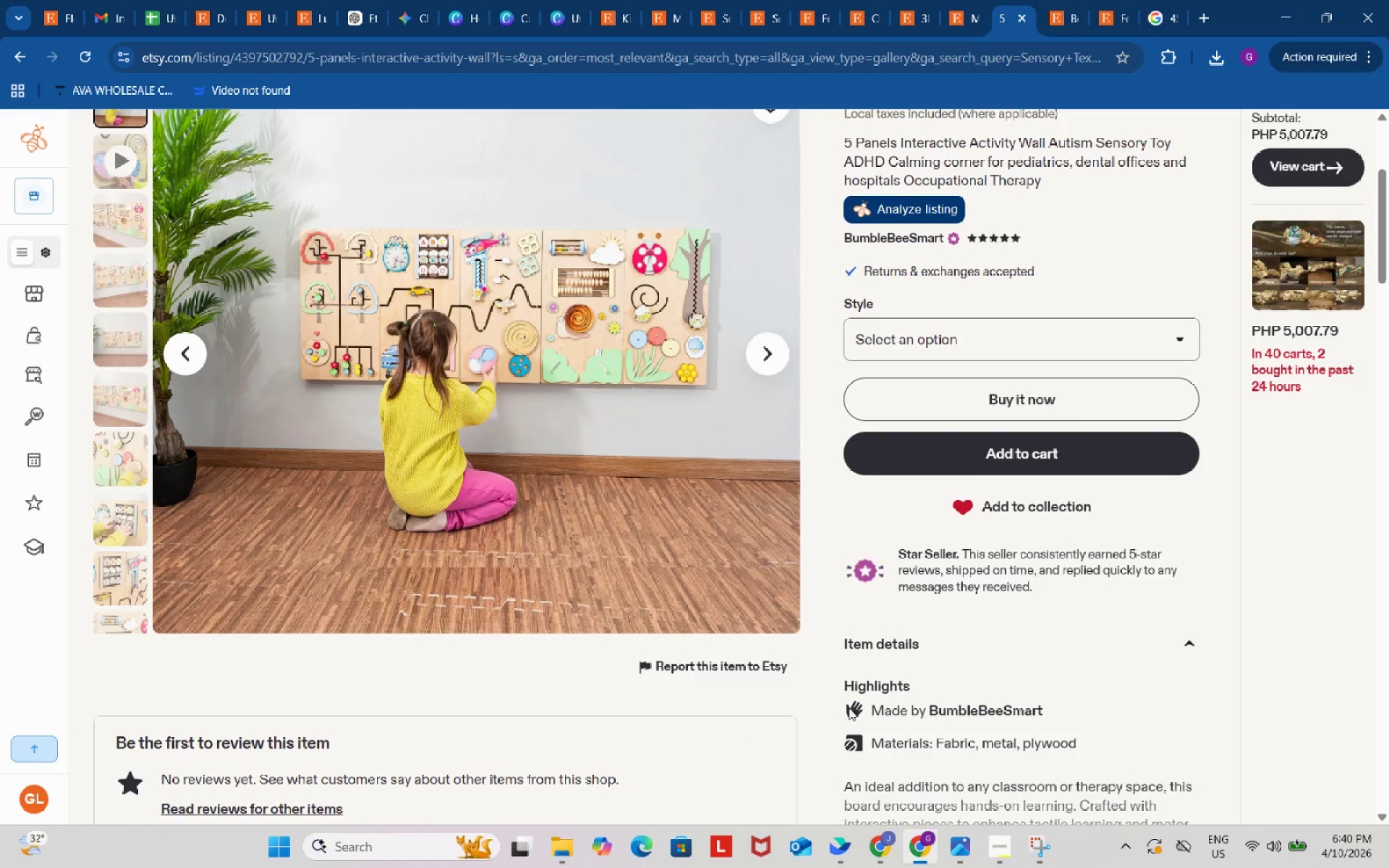 
scroll: coordinate [849, 707], scroll_direction: up, amount: 1.0
 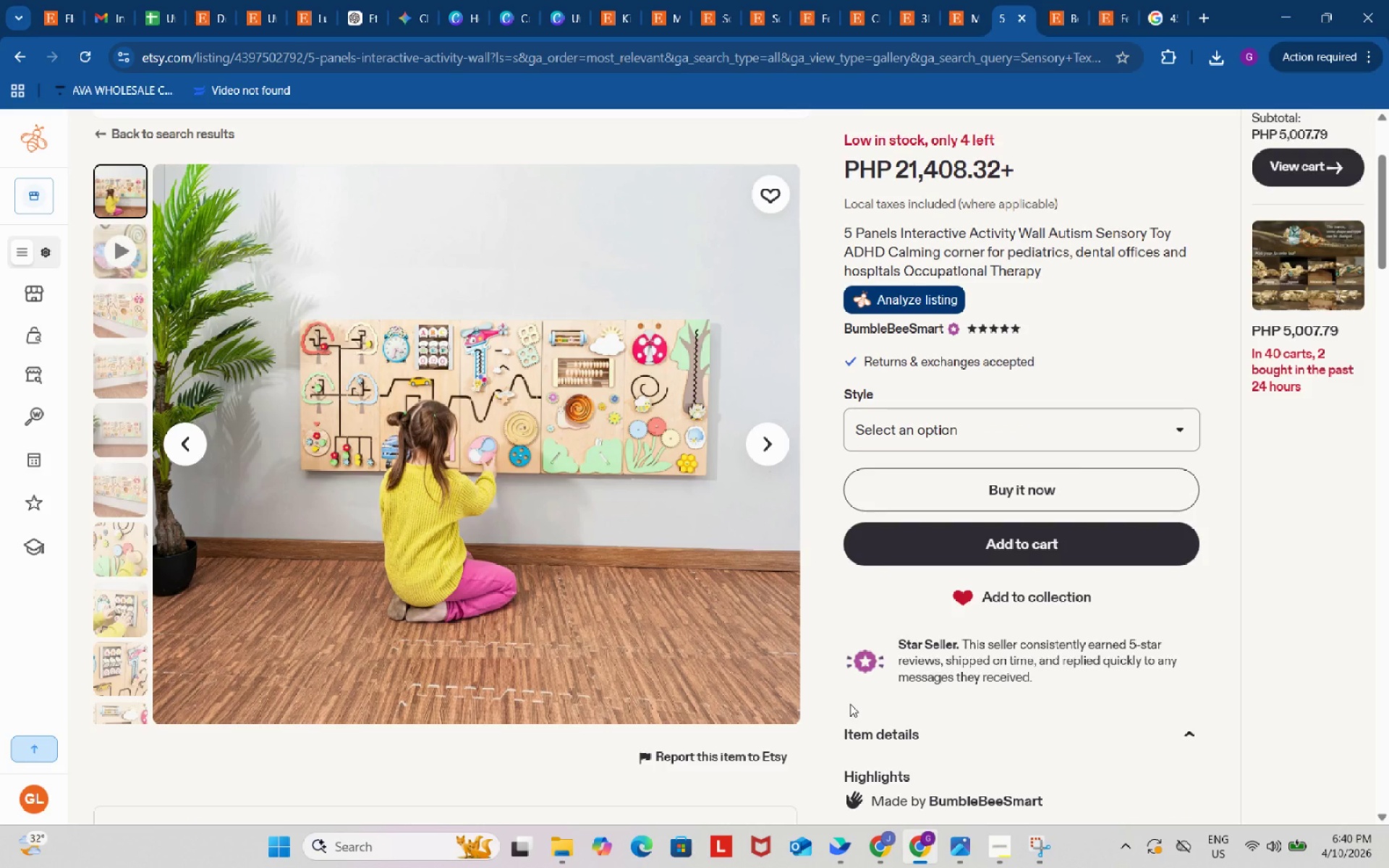 
key(Meta+Shift+S)
 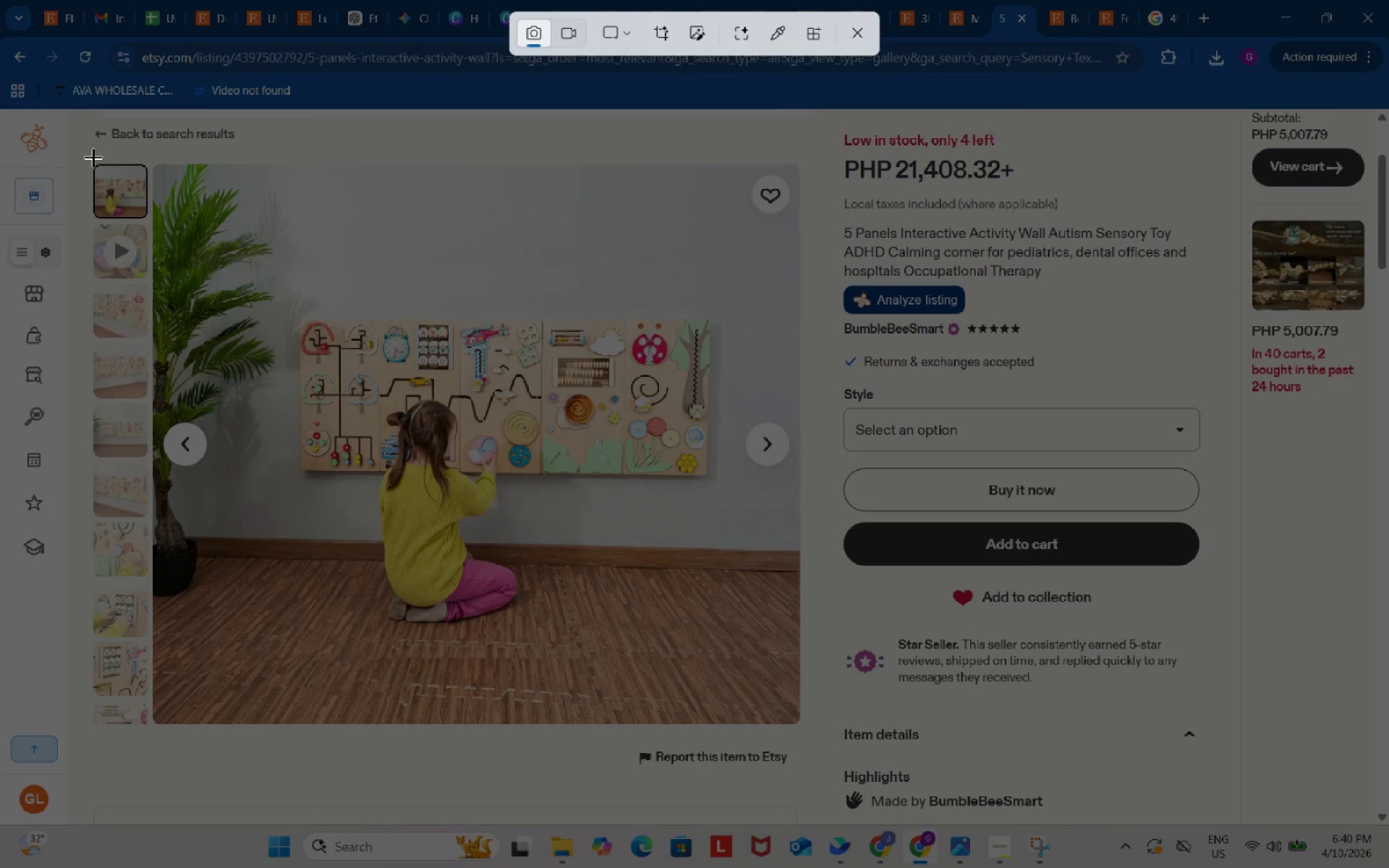 
left_click_drag(start_coordinate=[90, 160], to_coordinate=[152, 731])
 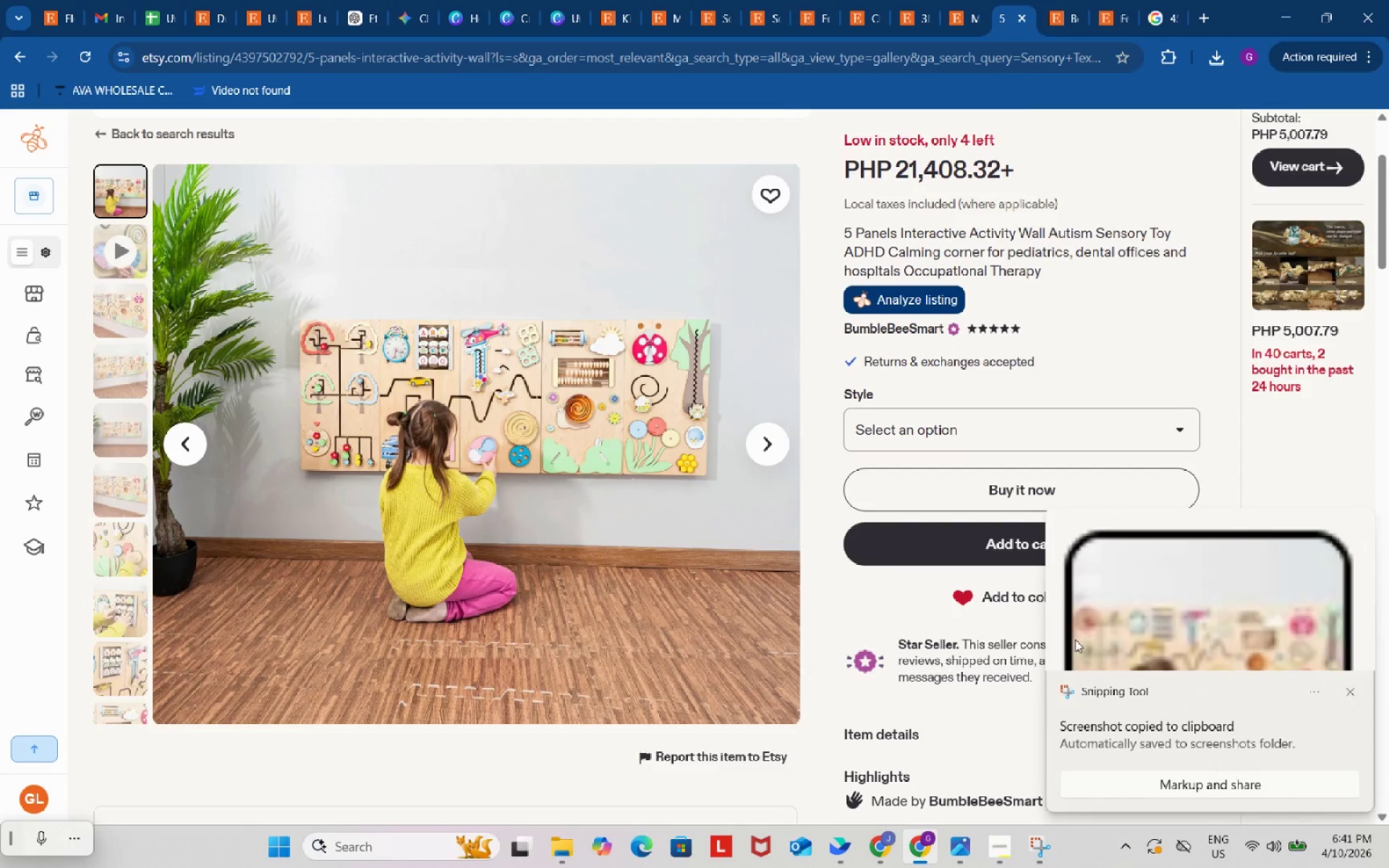 
left_click([1173, 596])
 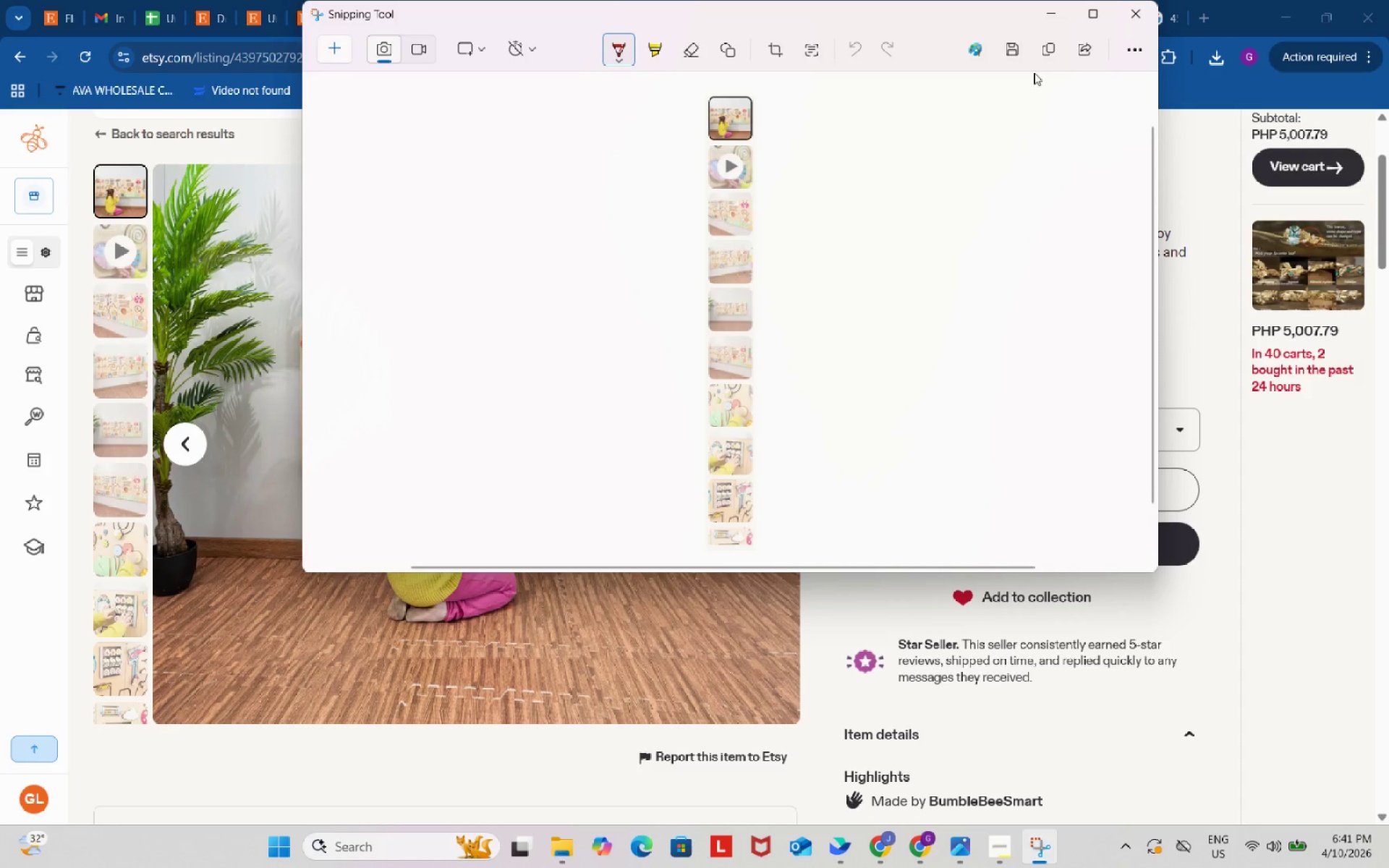 
left_click([1011, 55])
 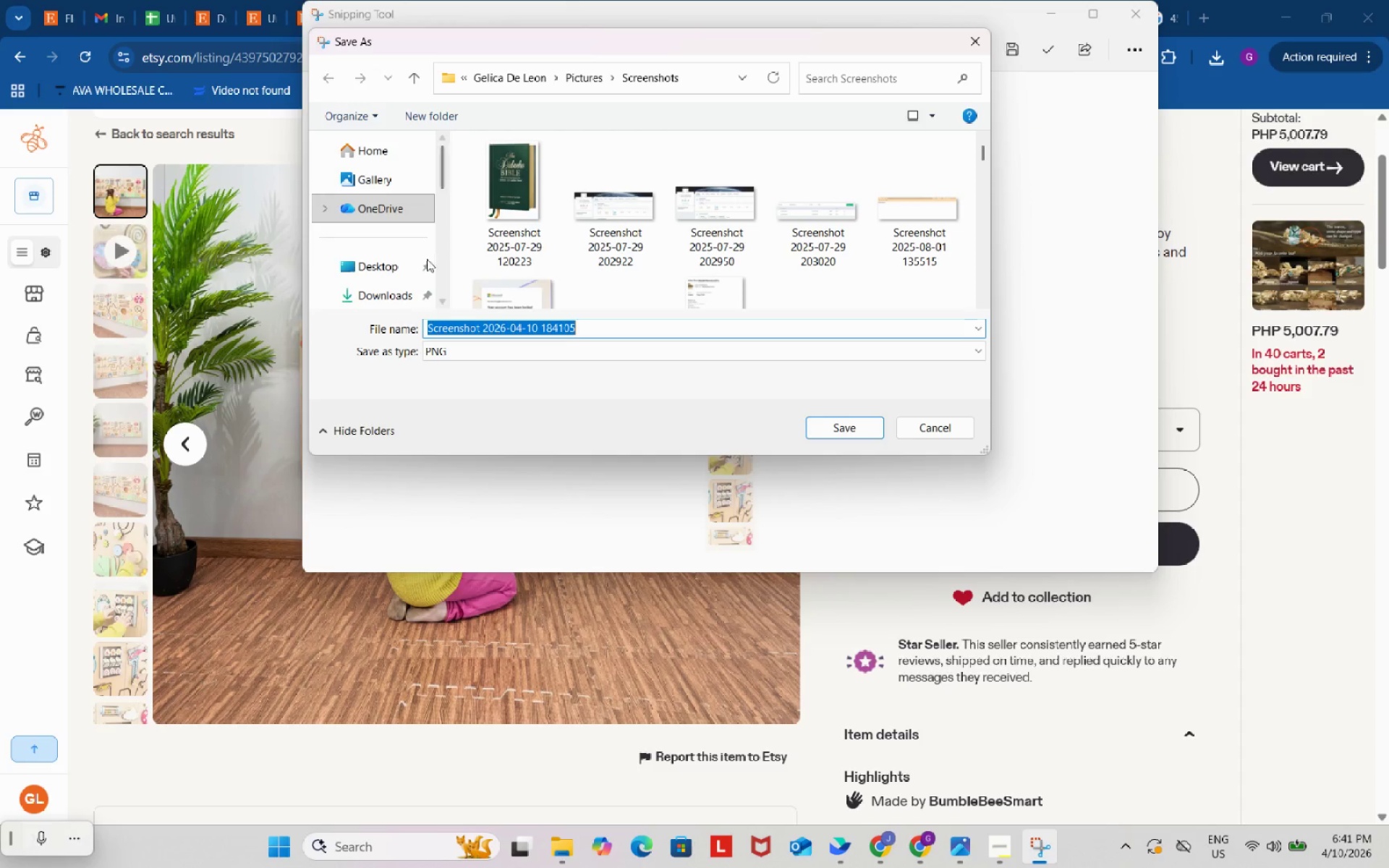 
left_click([381, 289])
 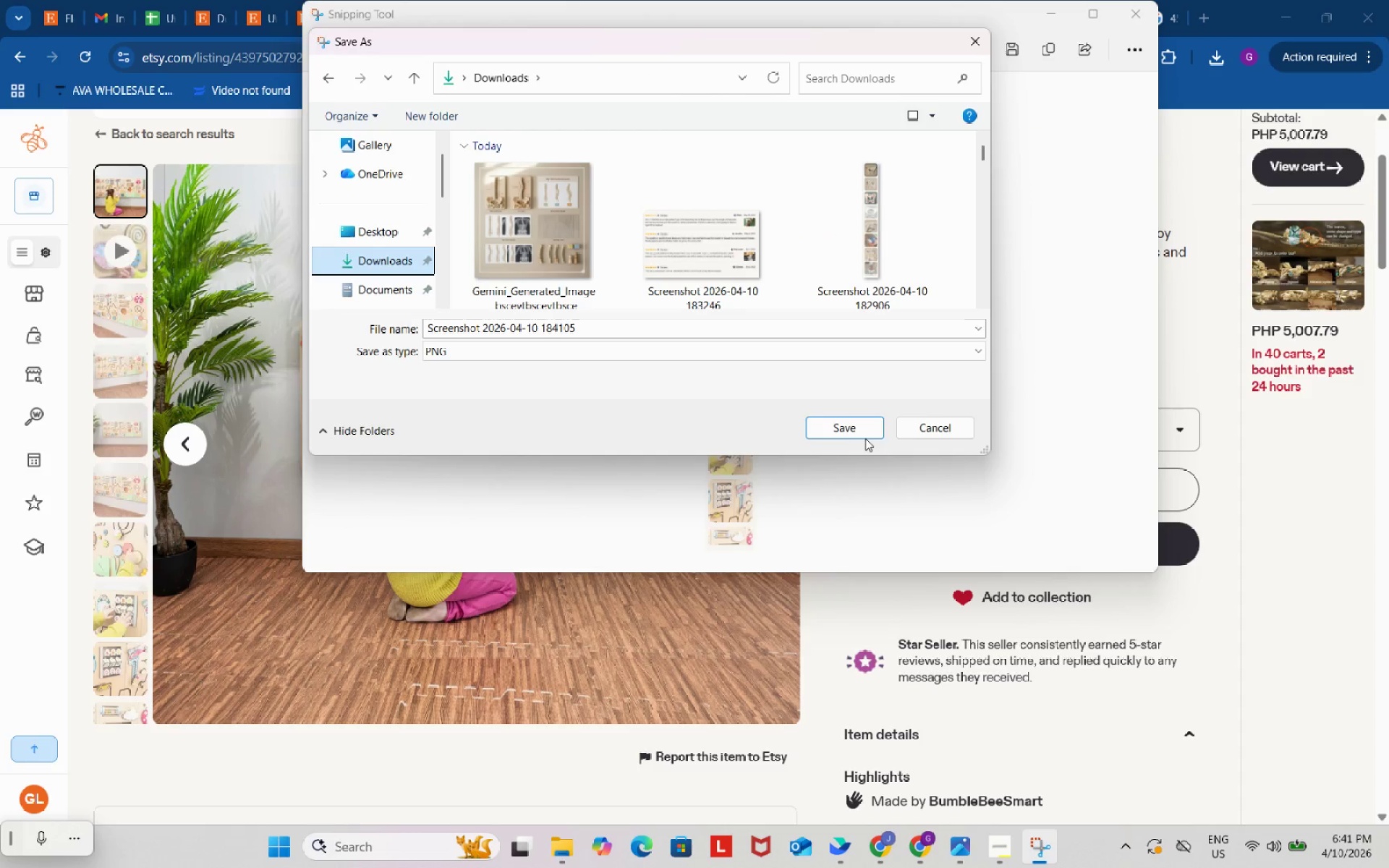 
left_click([848, 430])
 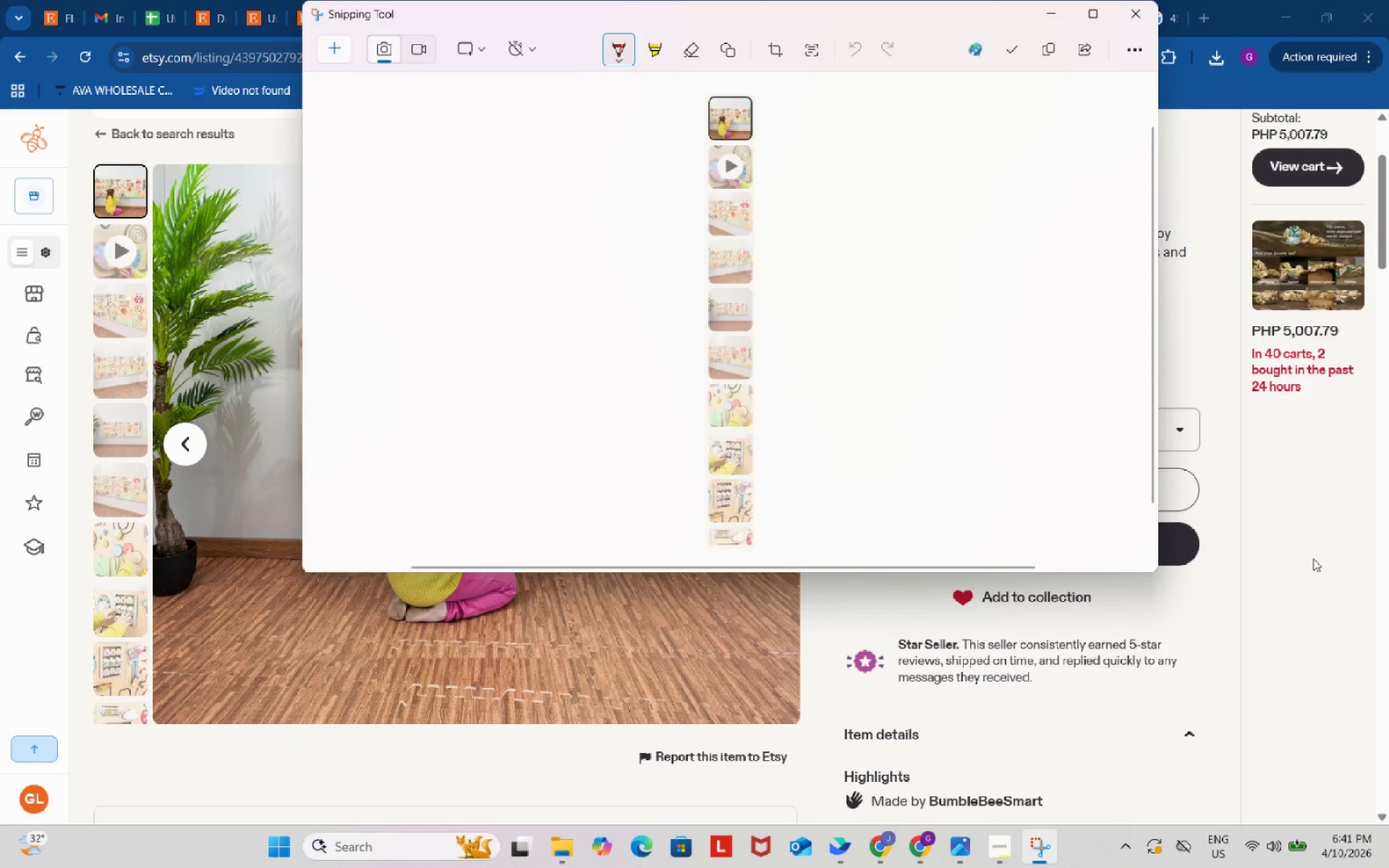 
left_click([1315, 560])
 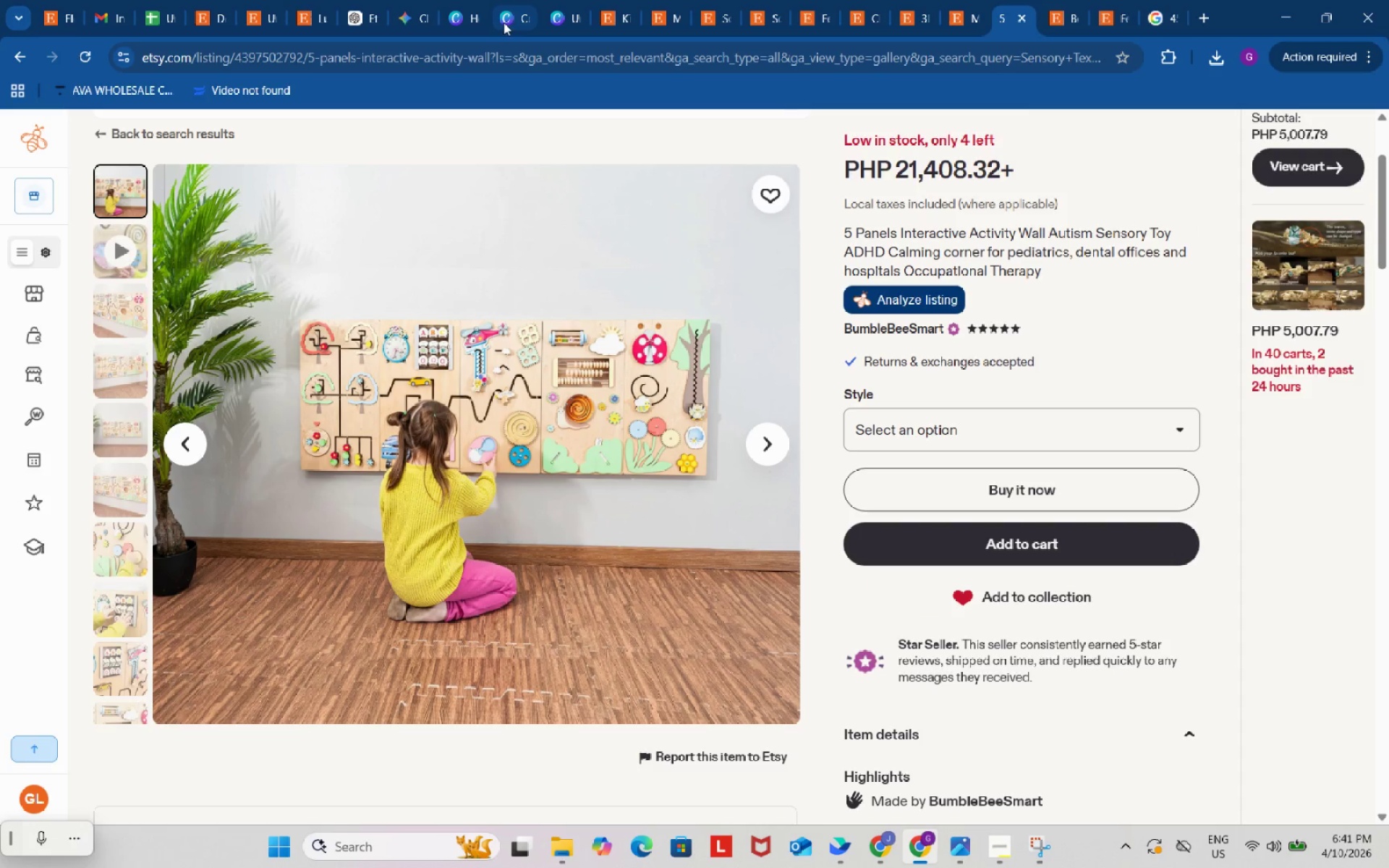 
left_click([511, 4])
 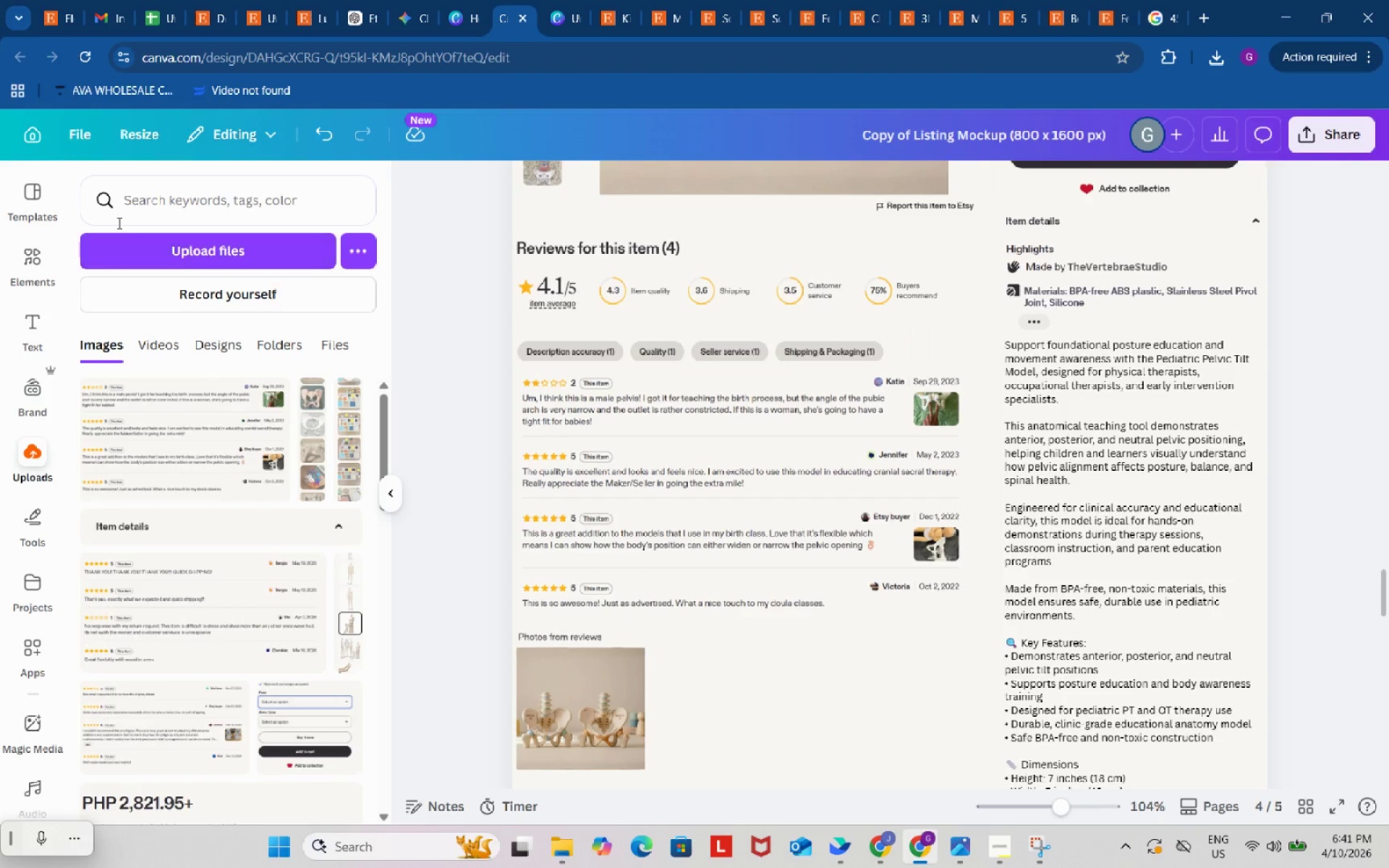 
left_click([129, 252])
 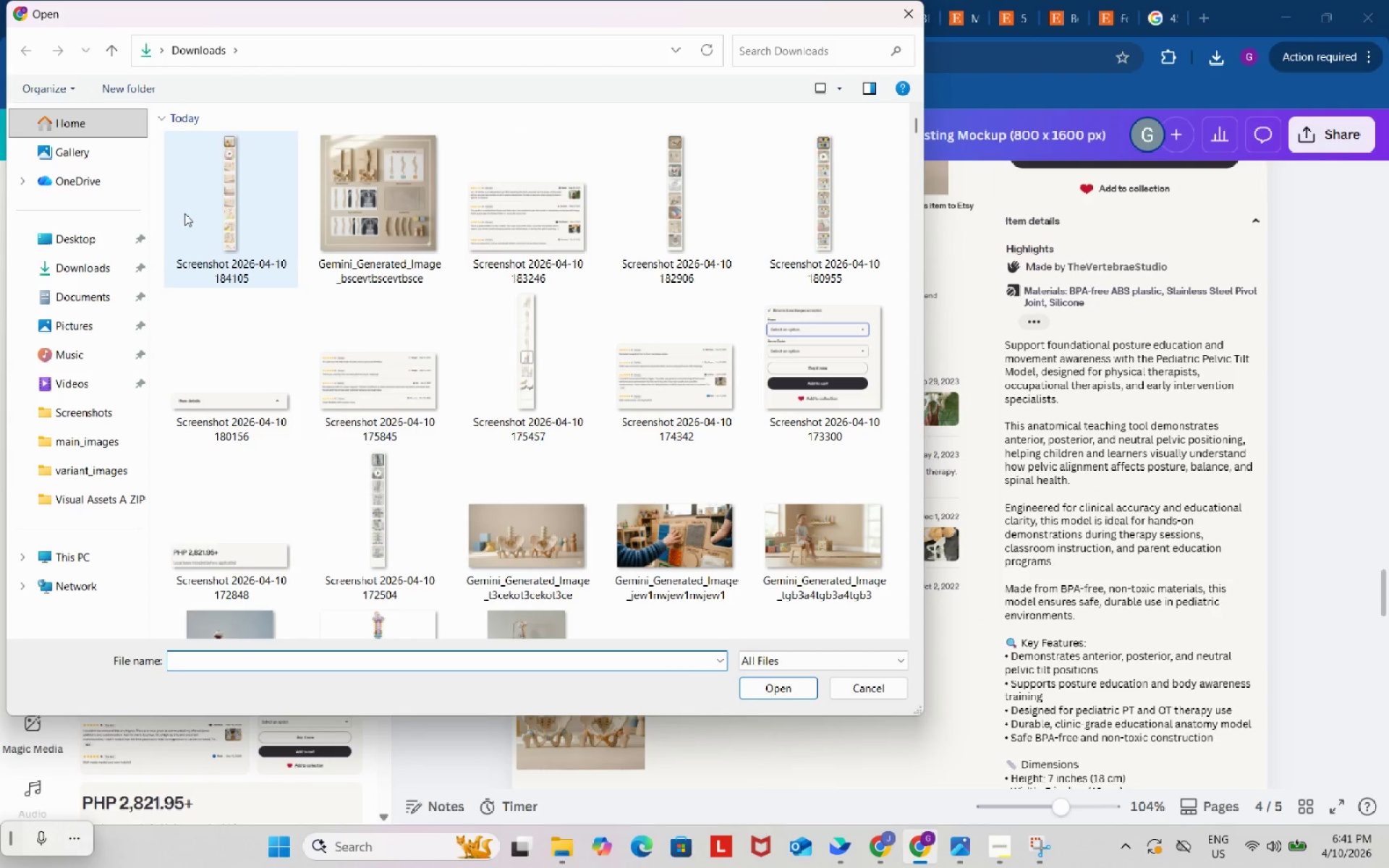 
left_click([239, 187])
 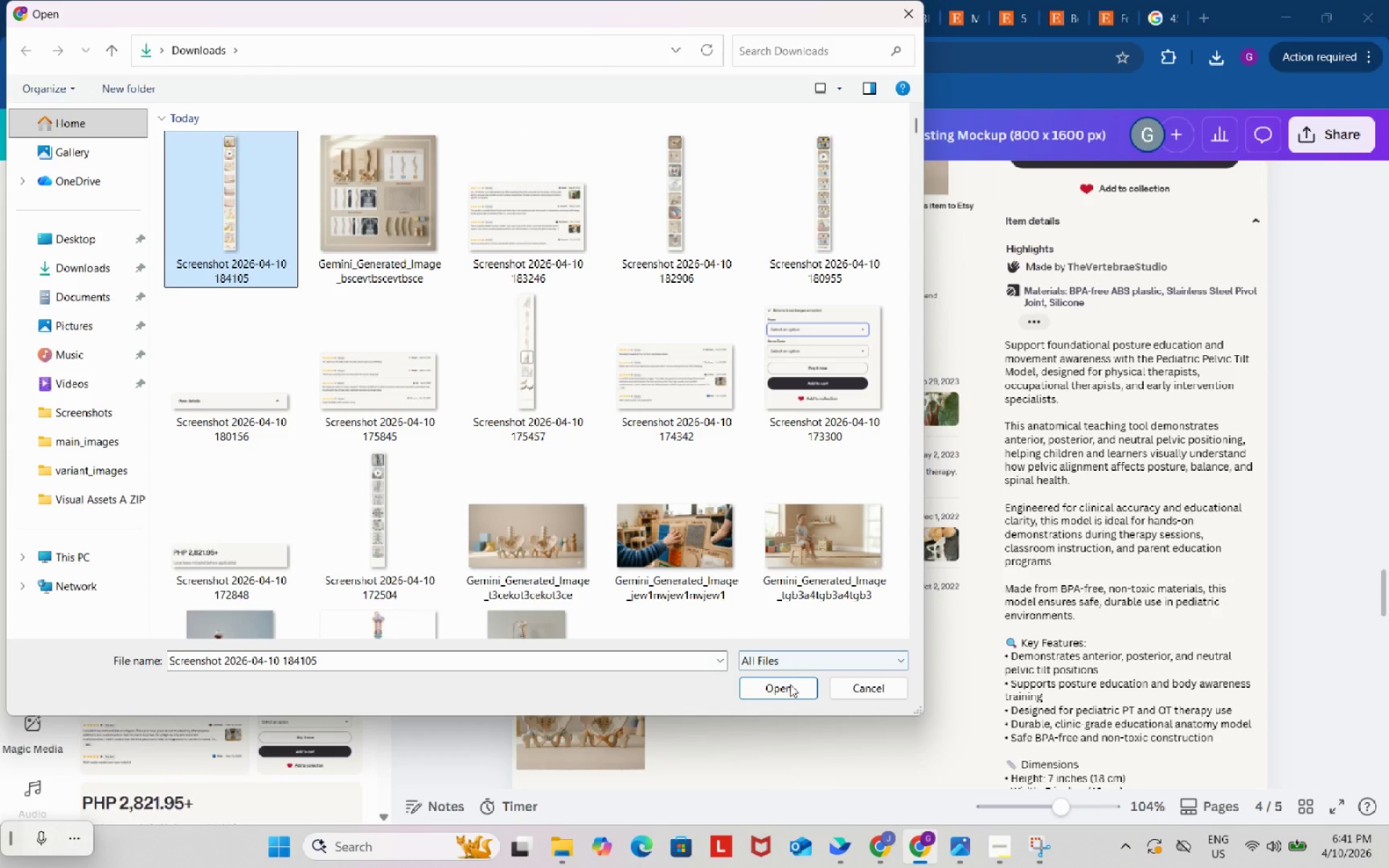 
left_click([790, 686])
 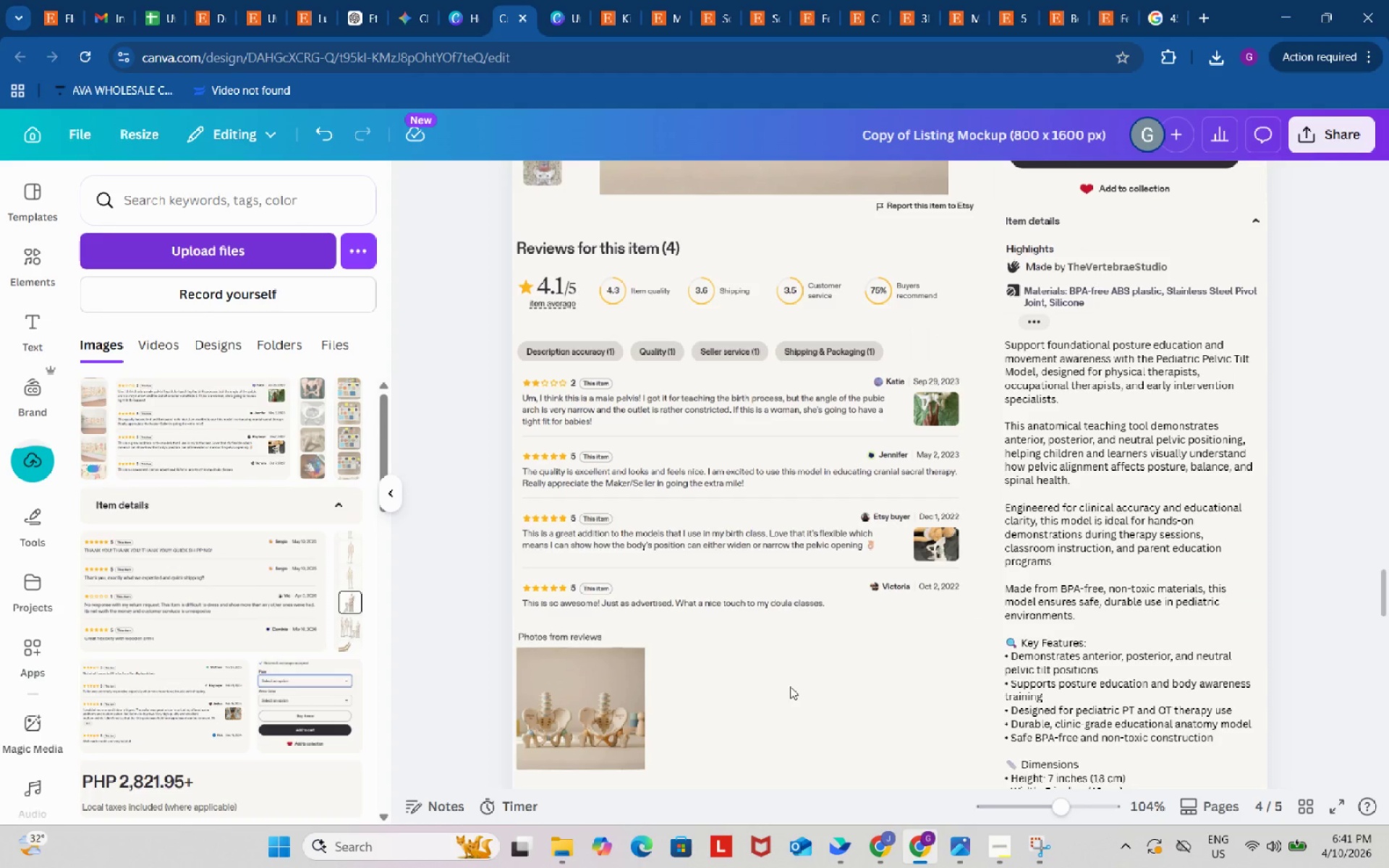 
scroll: coordinate [790, 686], scroll_direction: up, amount: 3.0
 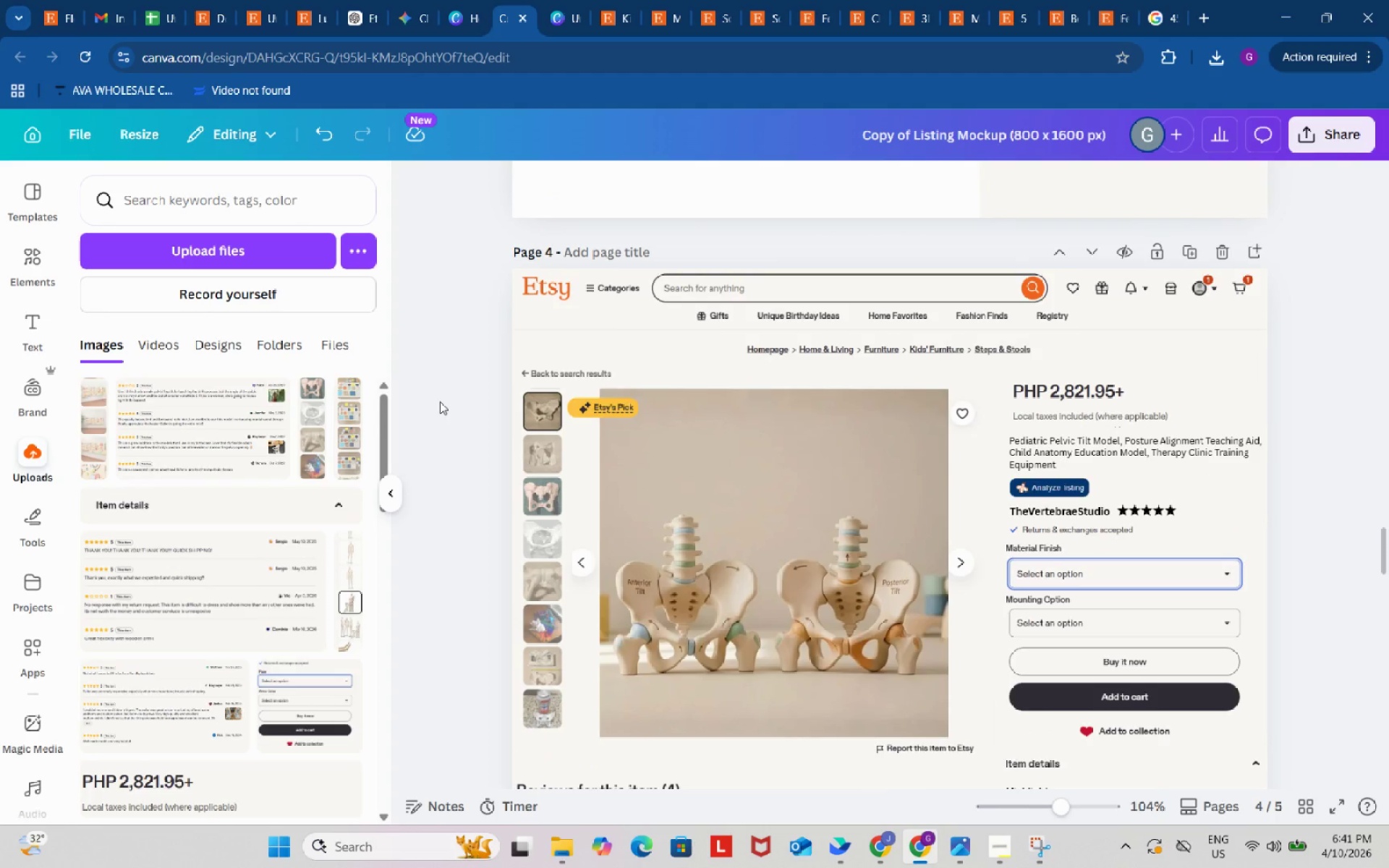 
wait(5.93)
 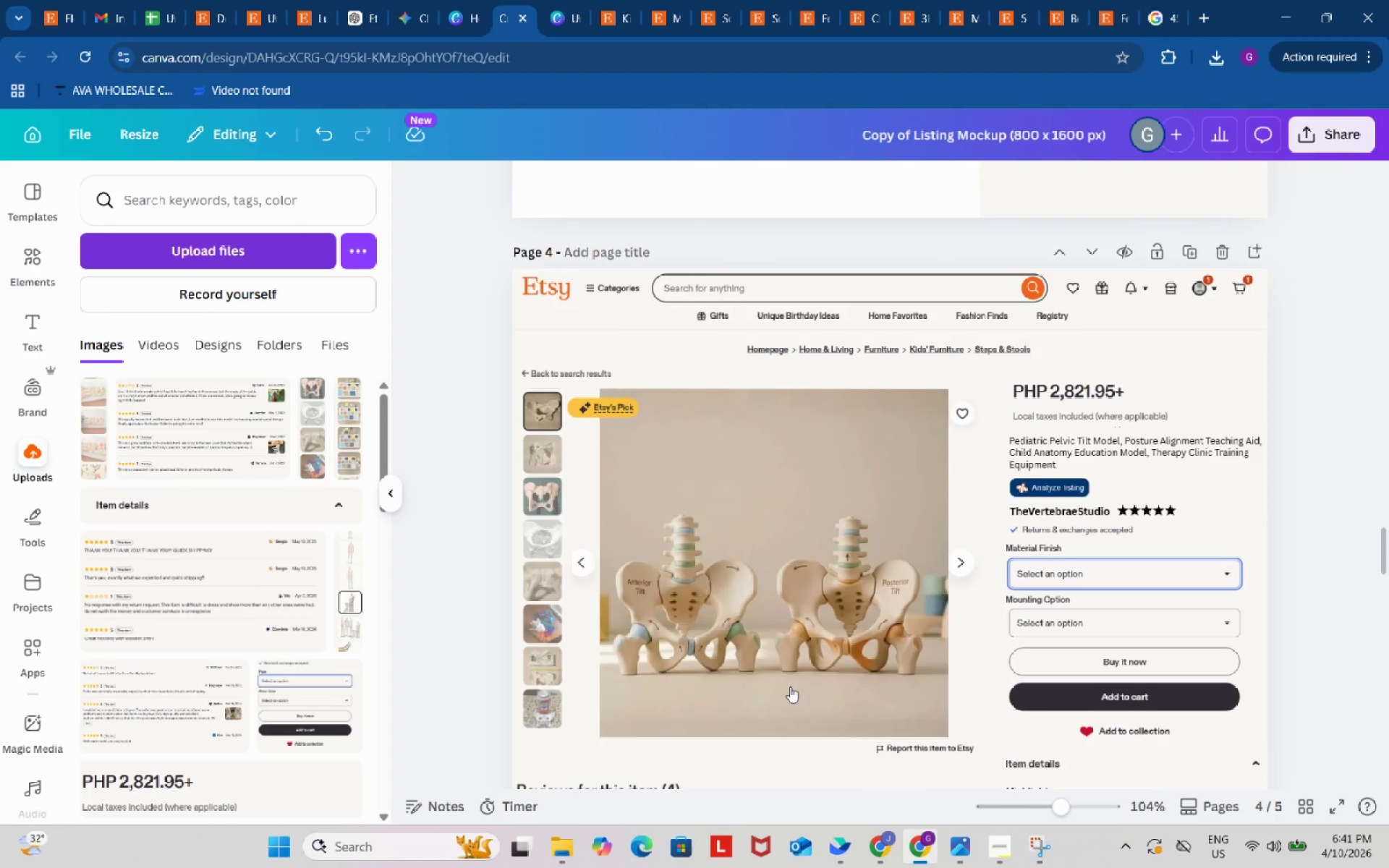 
left_click([98, 434])
 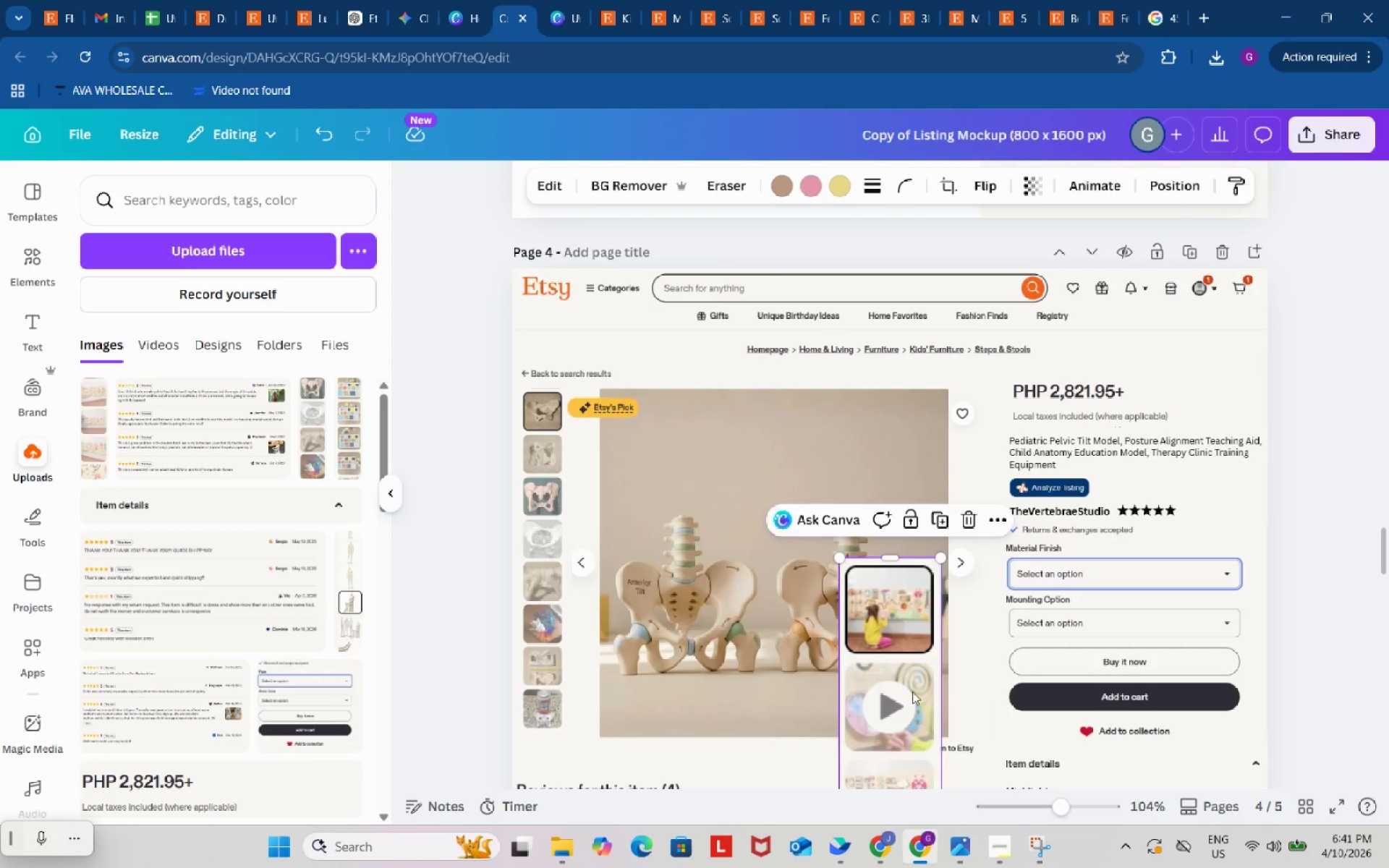 
left_click_drag(start_coordinate=[914, 702], to_coordinate=[551, 526])
 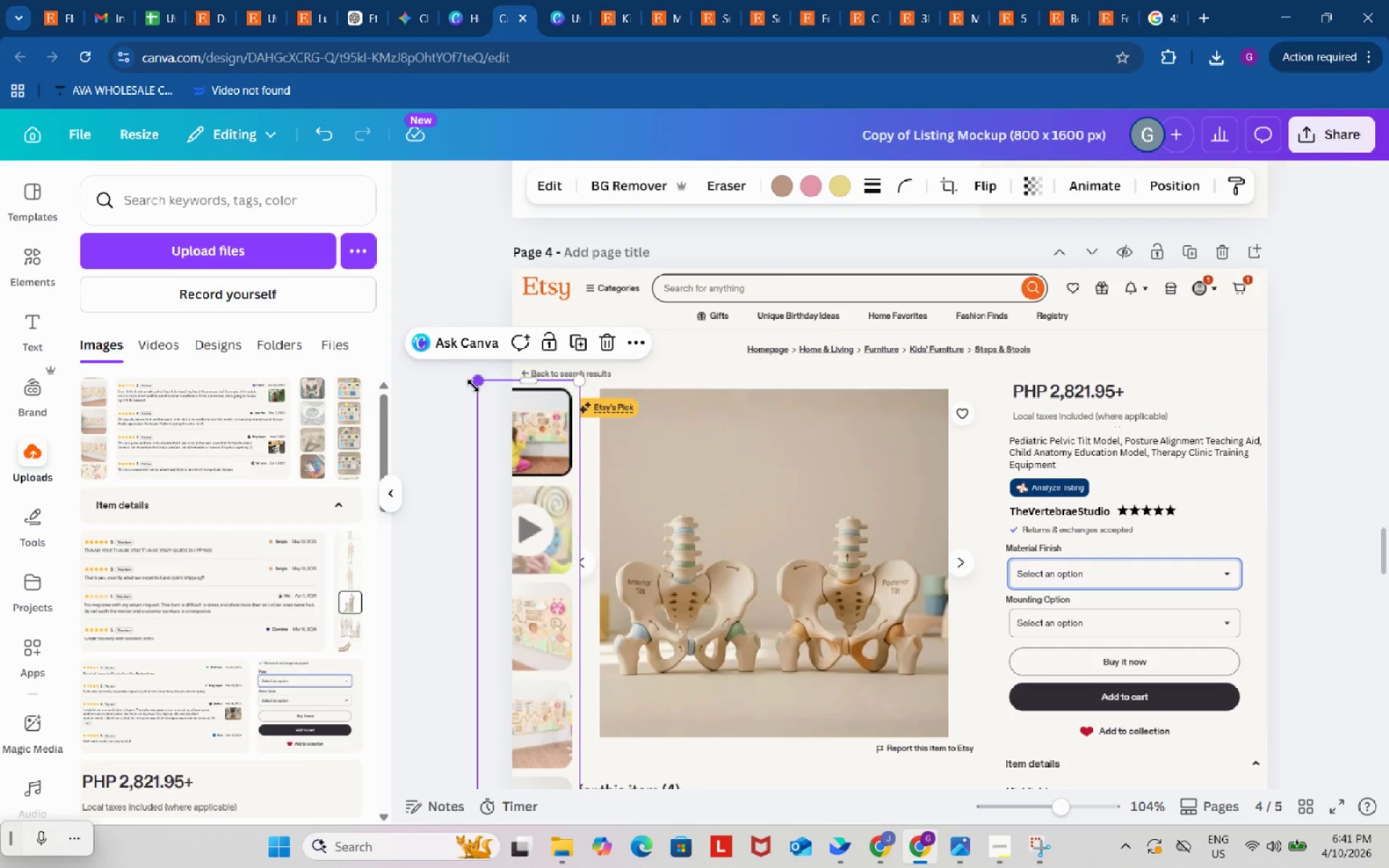 
left_click_drag(start_coordinate=[473, 386], to_coordinate=[551, 726])
 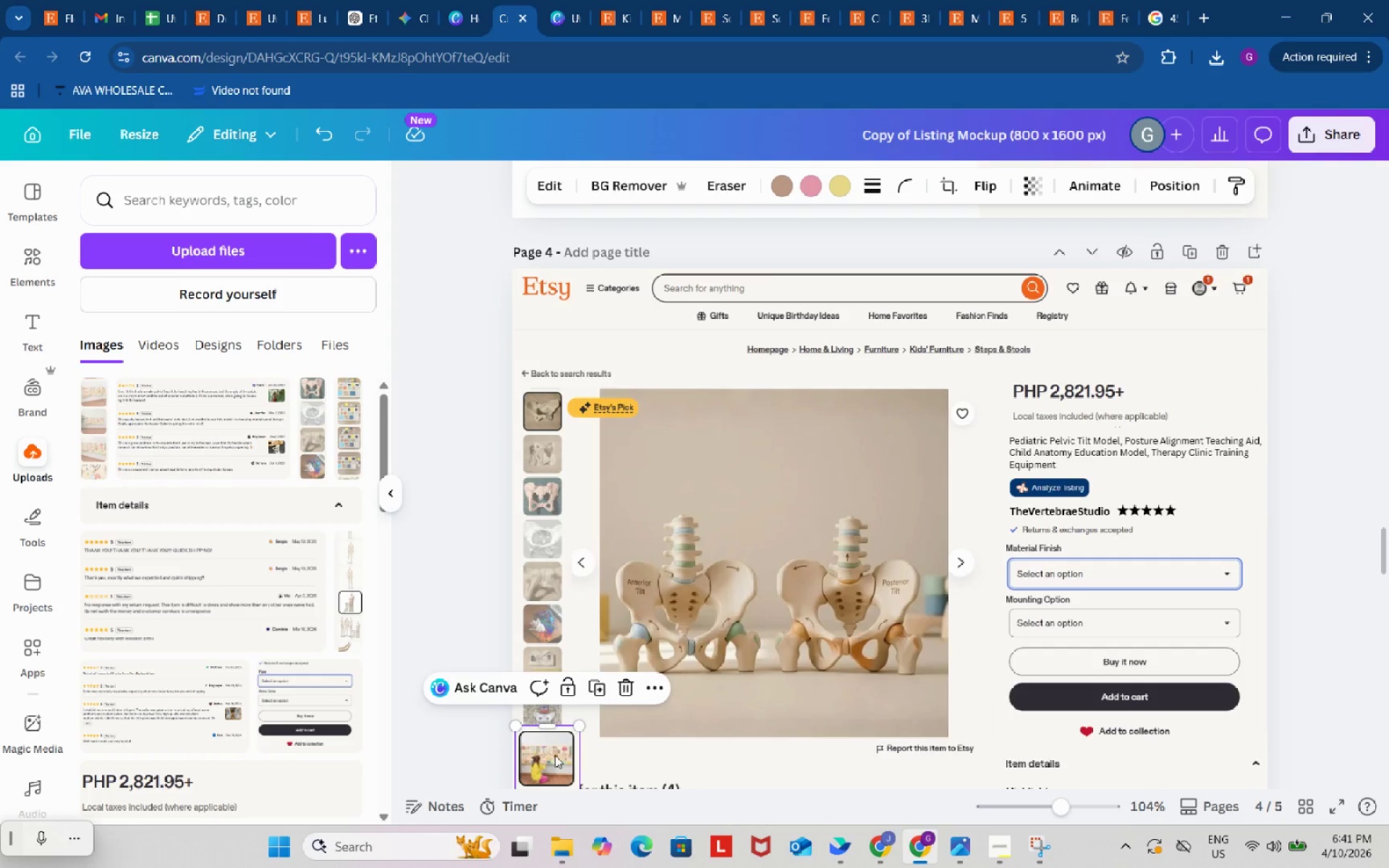 
left_click_drag(start_coordinate=[555, 755], to_coordinate=[565, 477])
 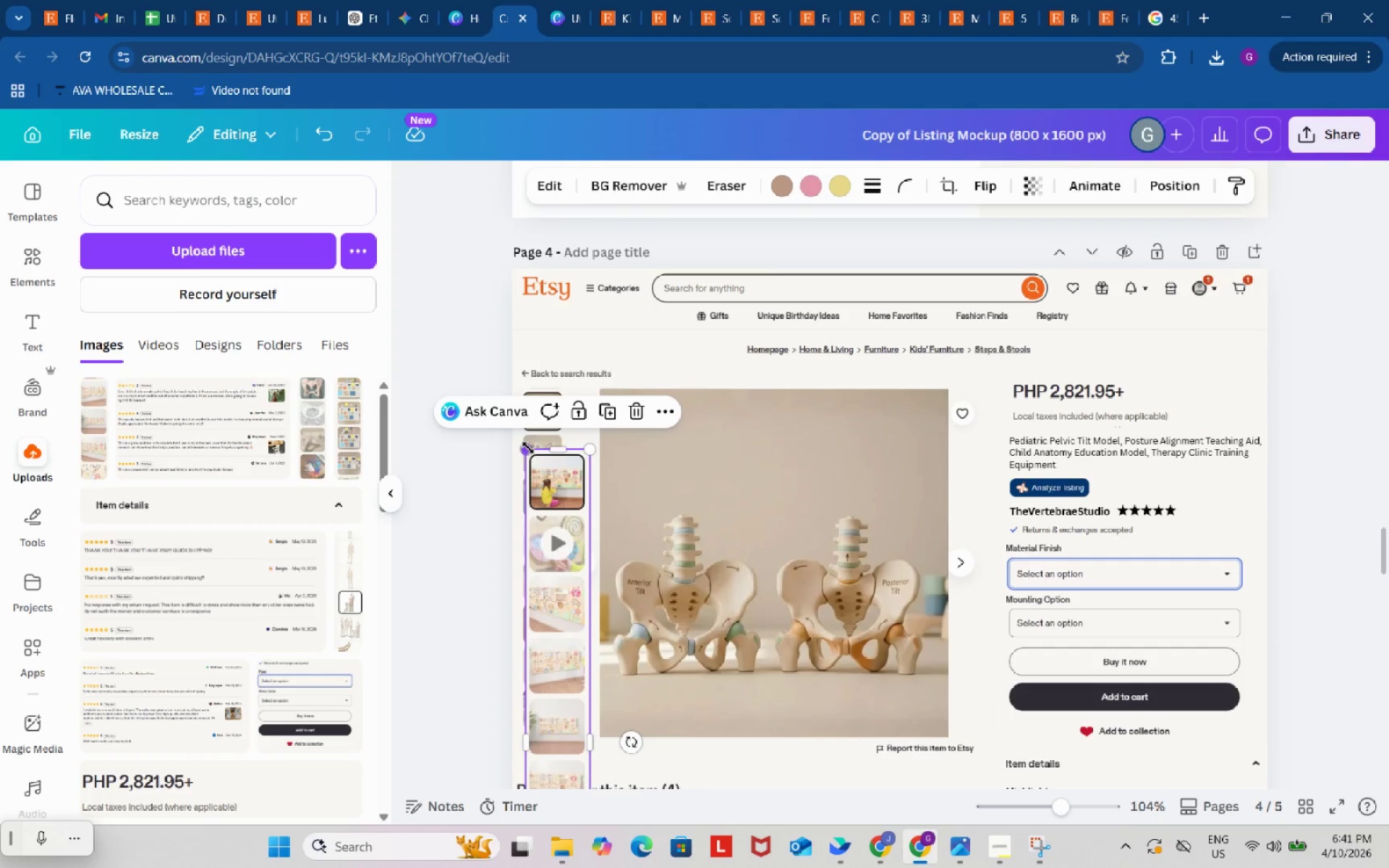 
left_click_drag(start_coordinate=[528, 448], to_coordinate=[566, 596])
 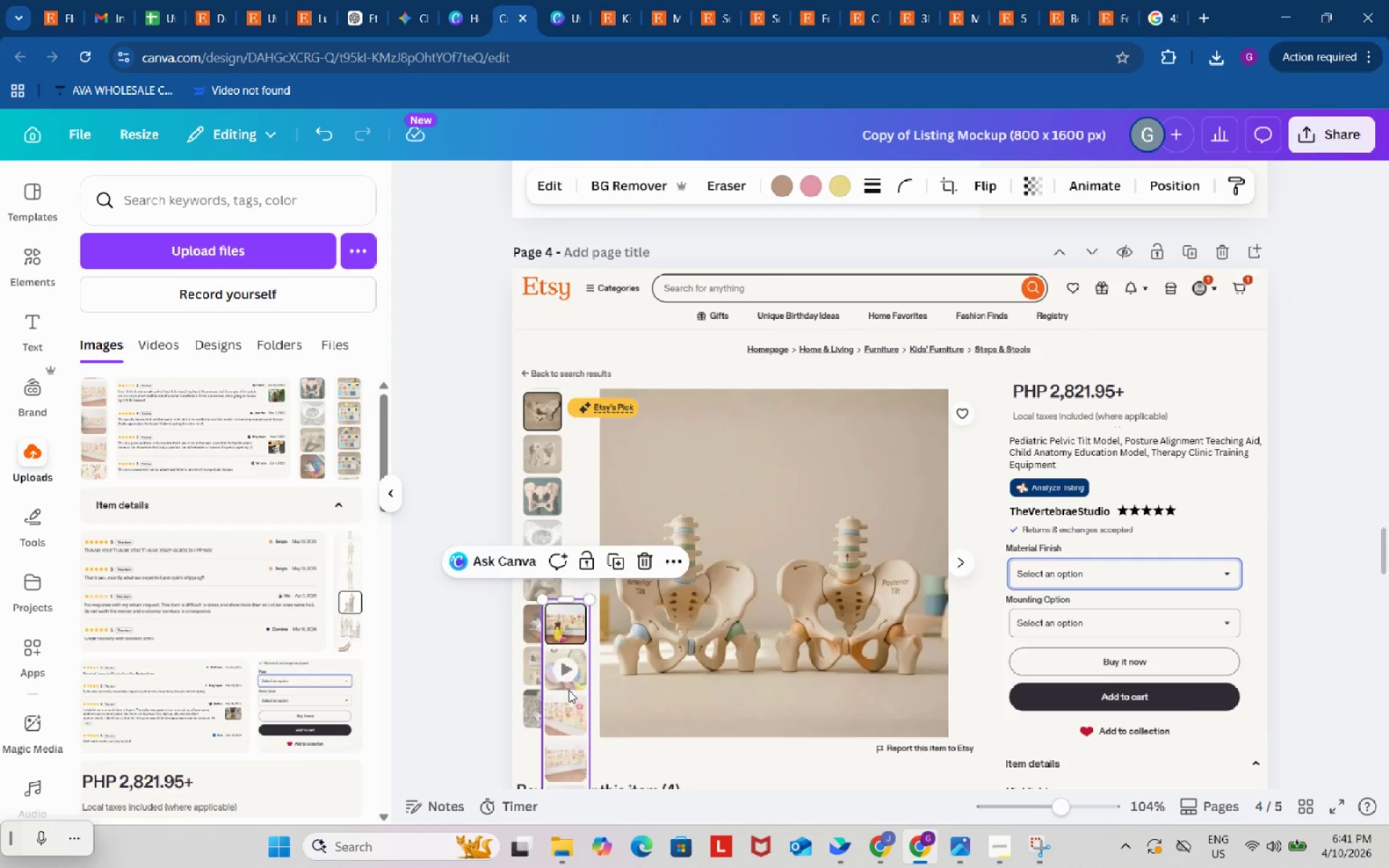 
left_click_drag(start_coordinate=[569, 690], to_coordinate=[545, 480])
 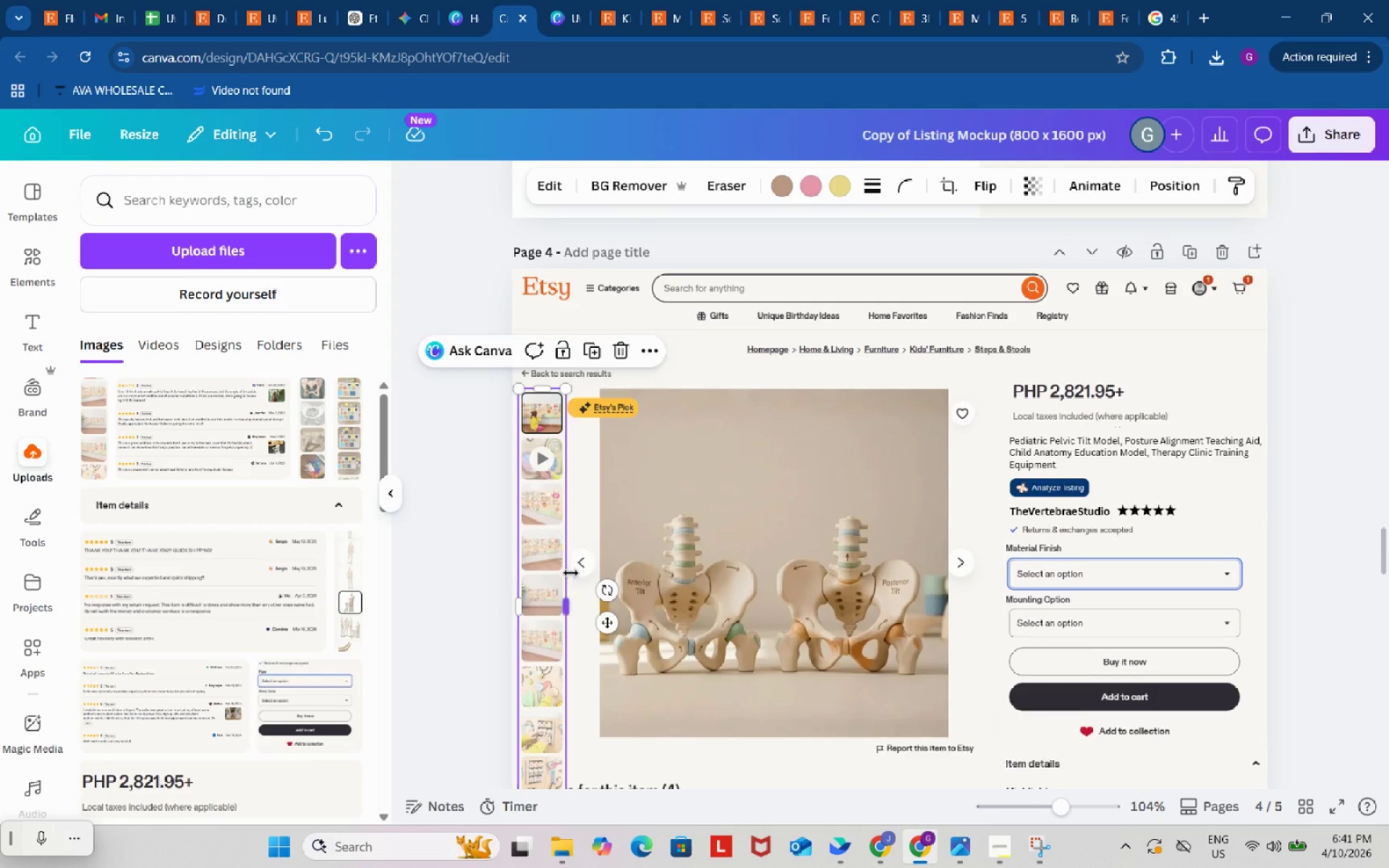 
scroll: coordinate [571, 573], scroll_direction: down, amount: 1.0
 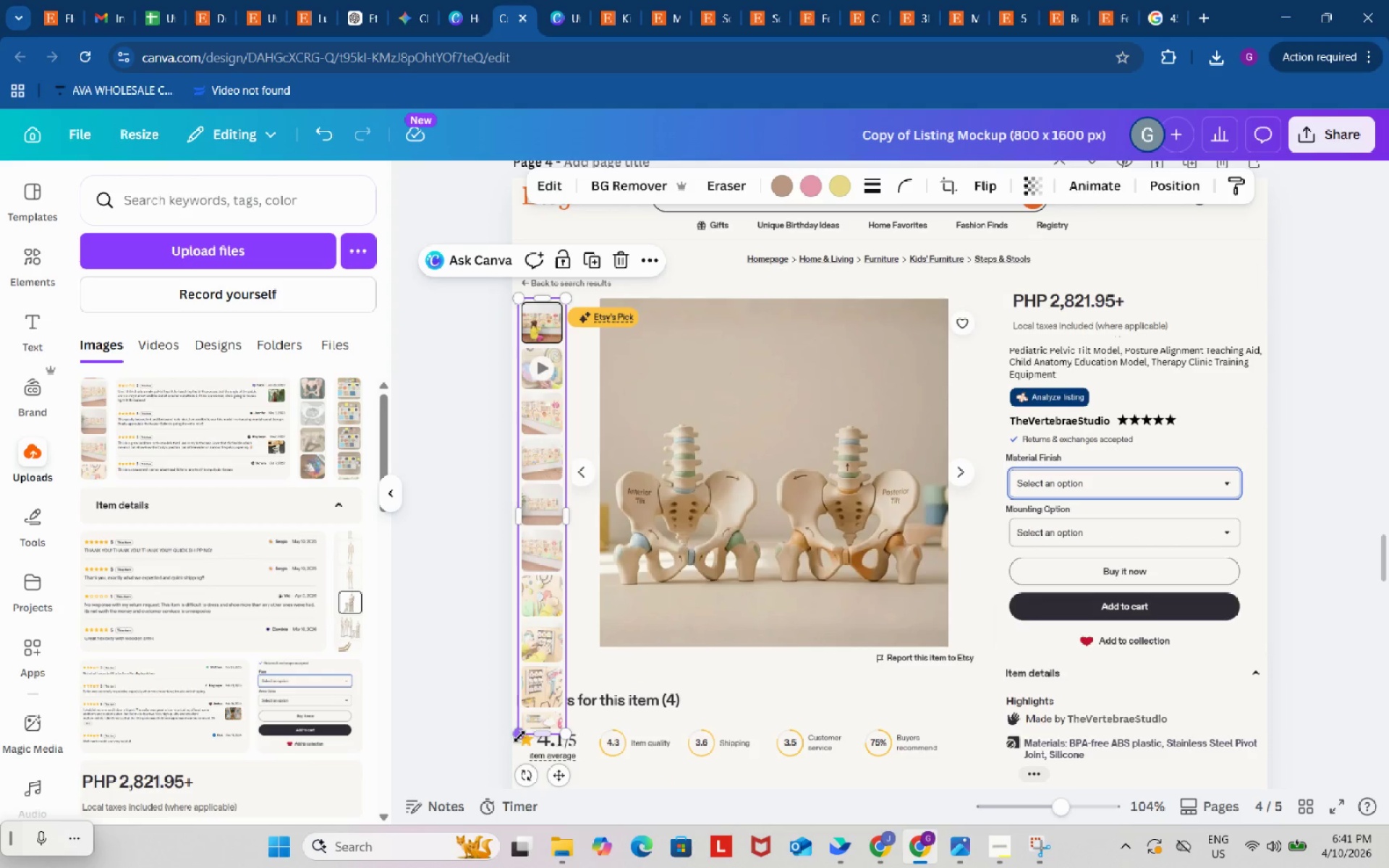 
left_click_drag(start_coordinate=[518, 736], to_coordinate=[536, 647])
 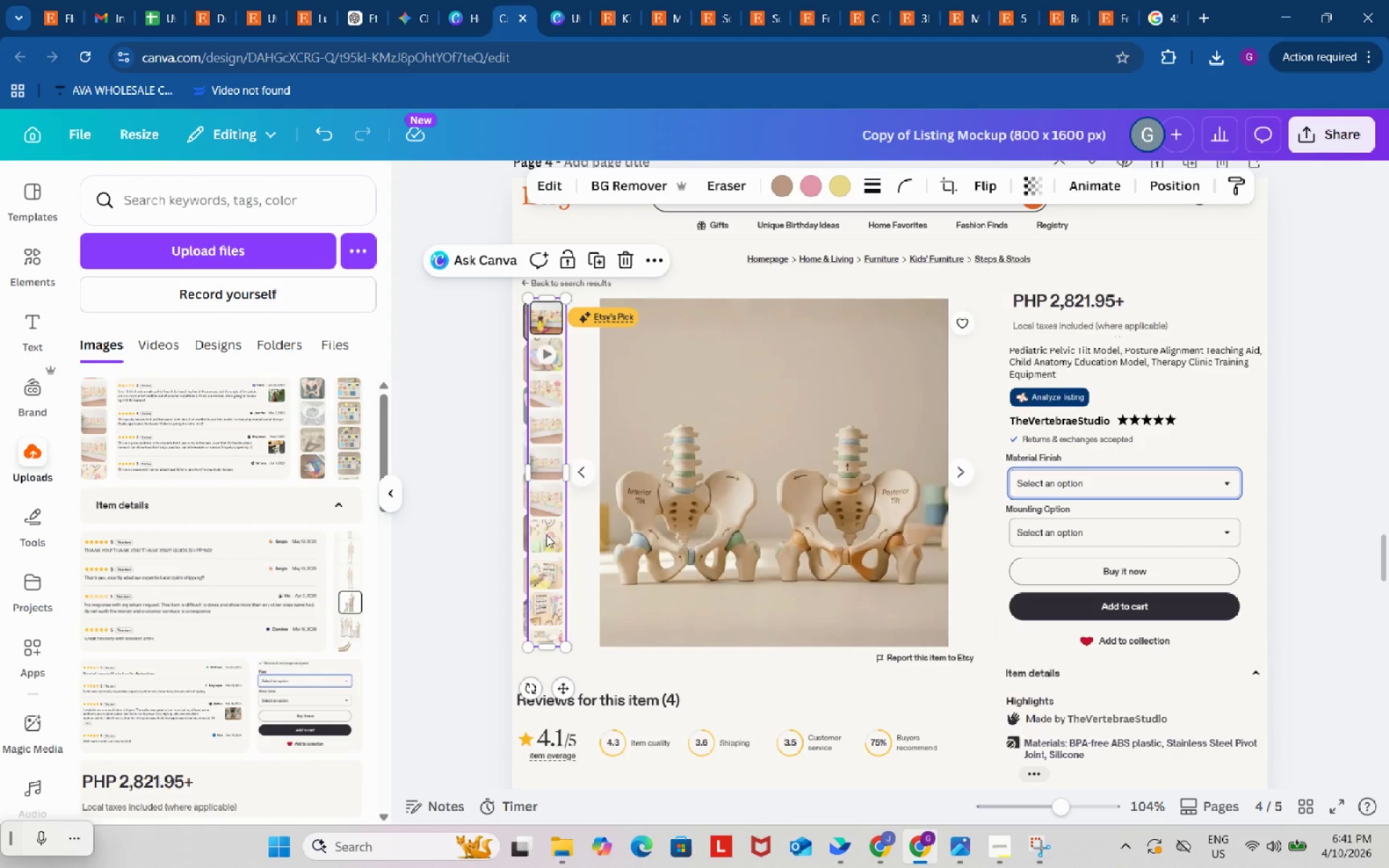 
left_click_drag(start_coordinate=[546, 535], to_coordinate=[540, 532])
 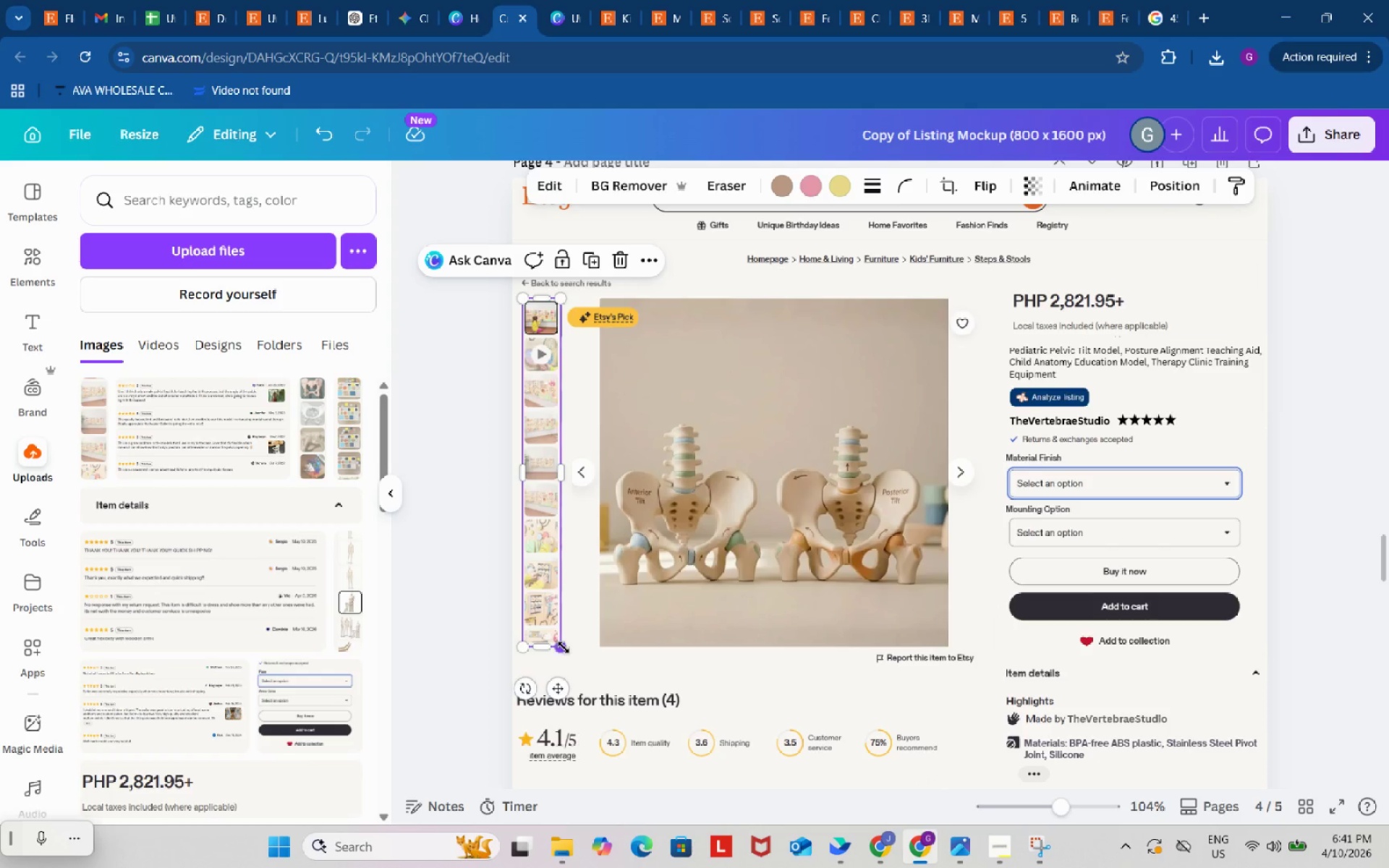 
left_click_drag(start_coordinate=[562, 647], to_coordinate=[582, 663])
 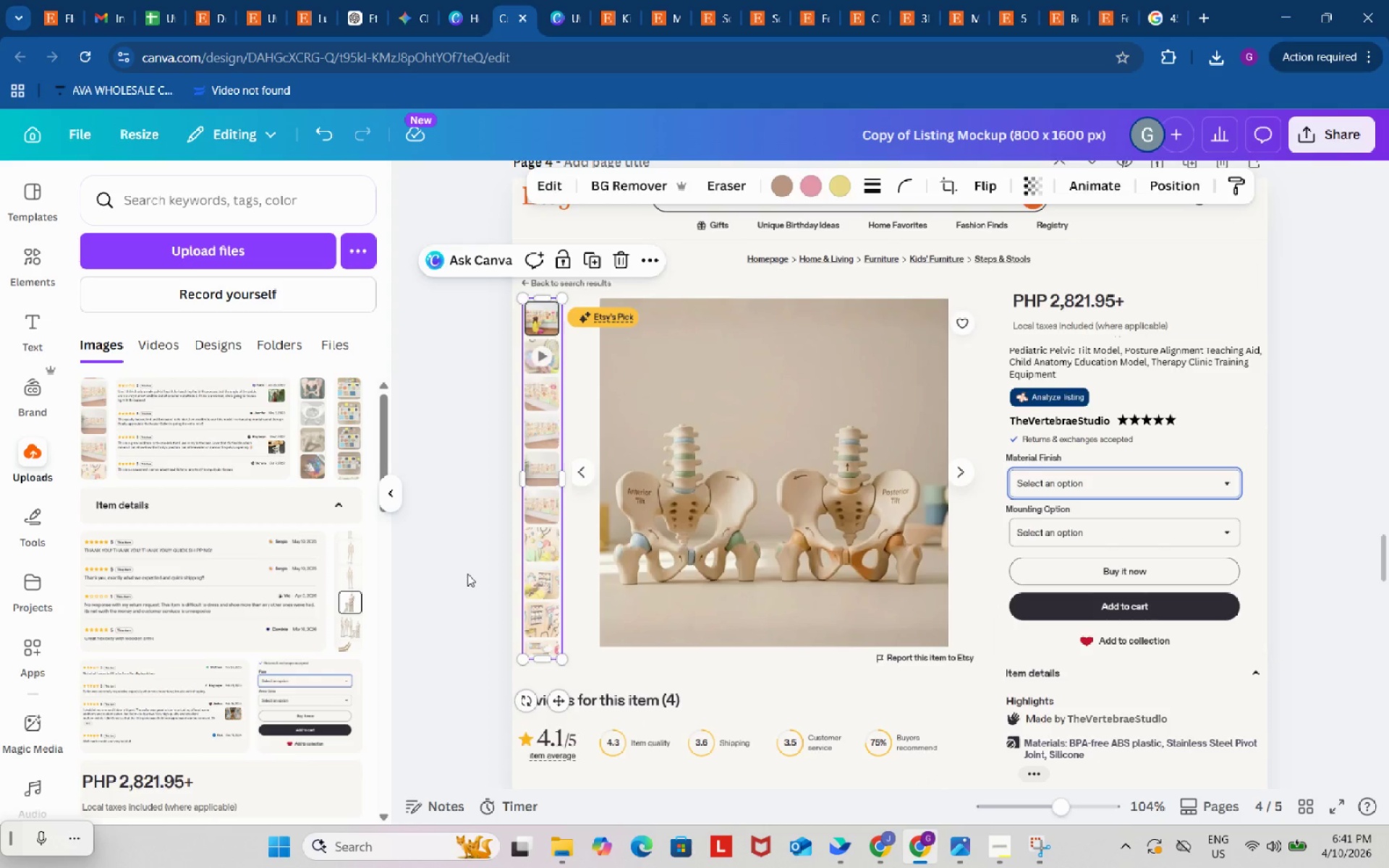 
double_click([467, 574])
 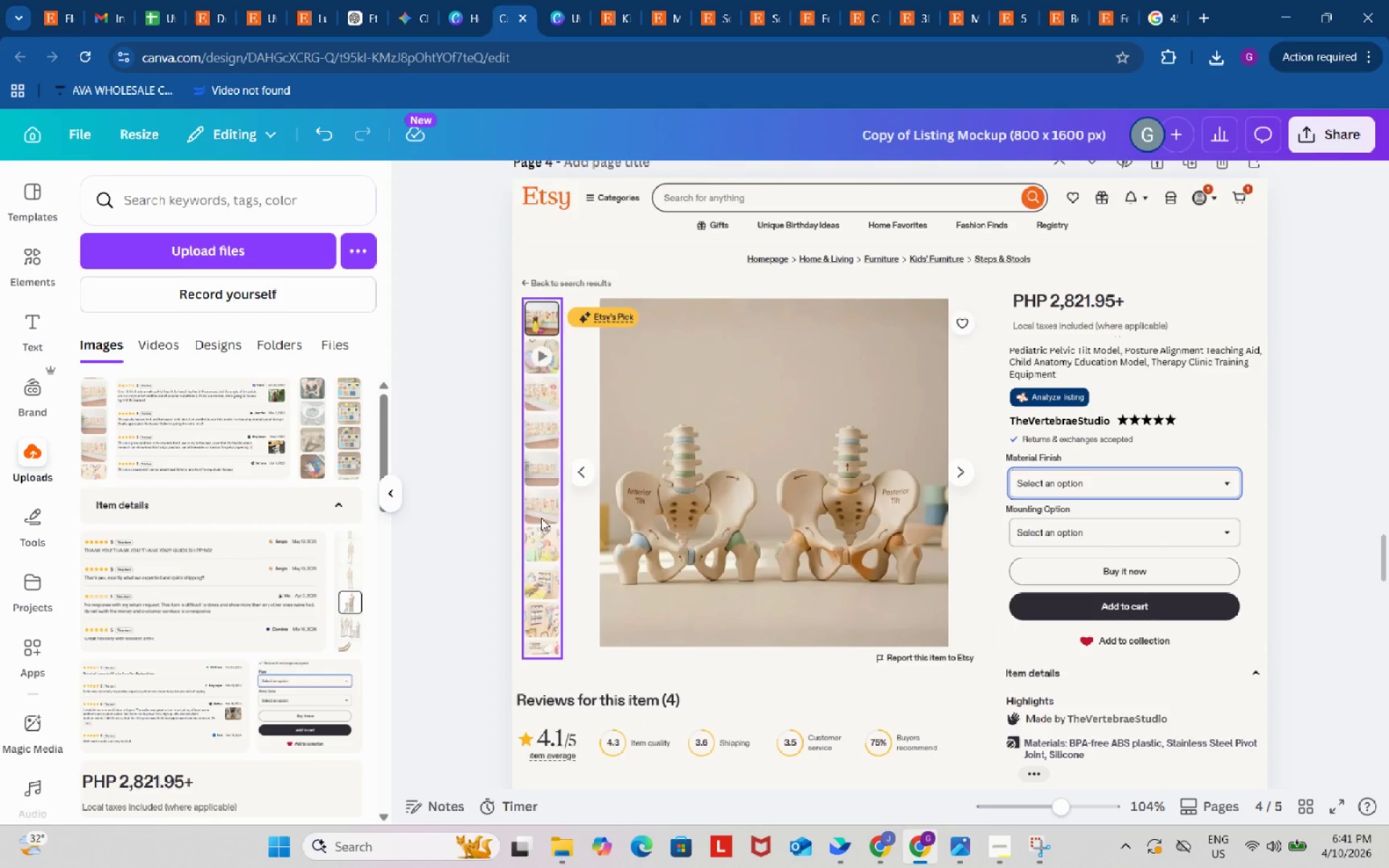 
left_click_drag(start_coordinate=[541, 518], to_coordinate=[541, 511])
 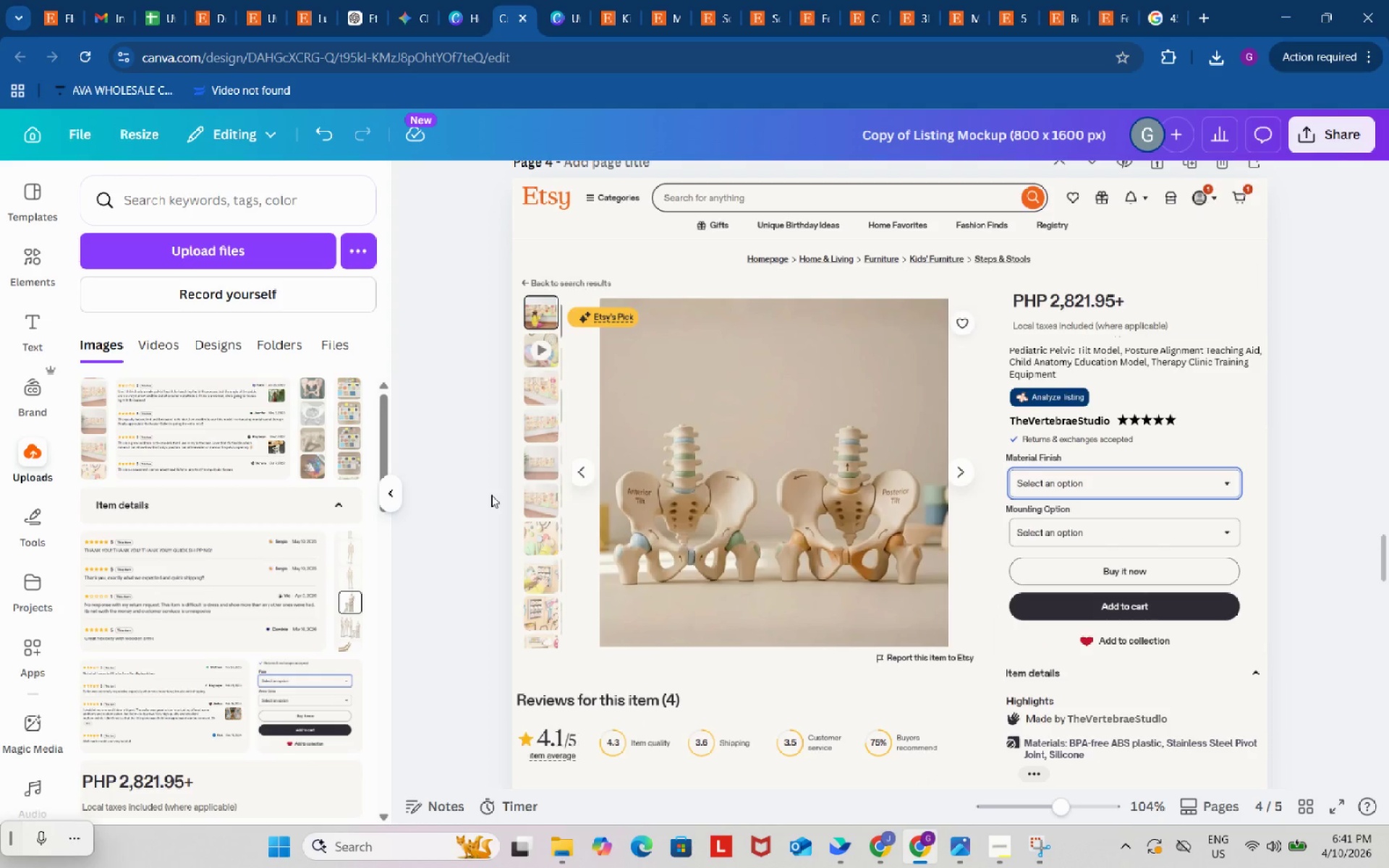 
double_click([491, 495])
 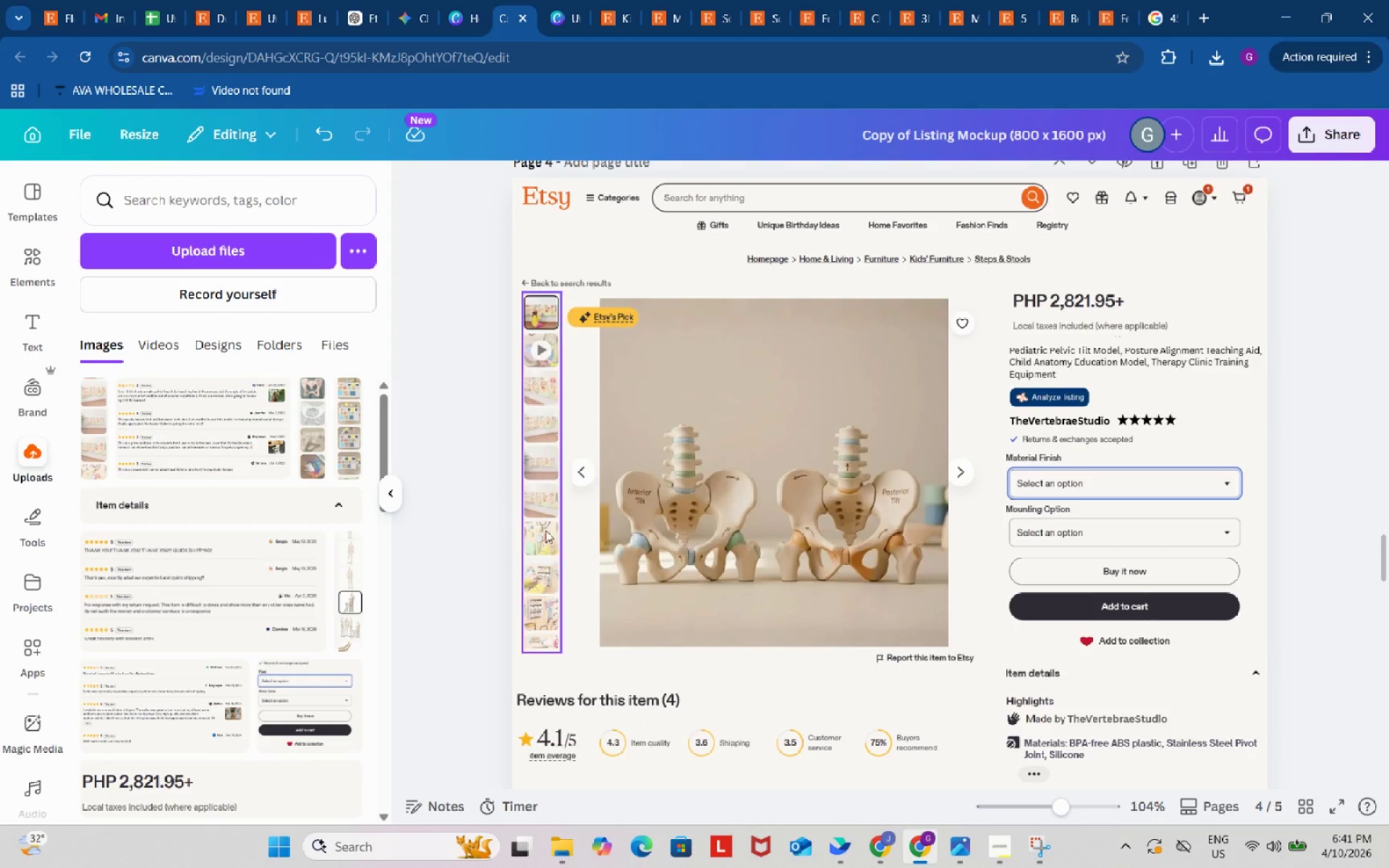 
left_click([554, 524])
 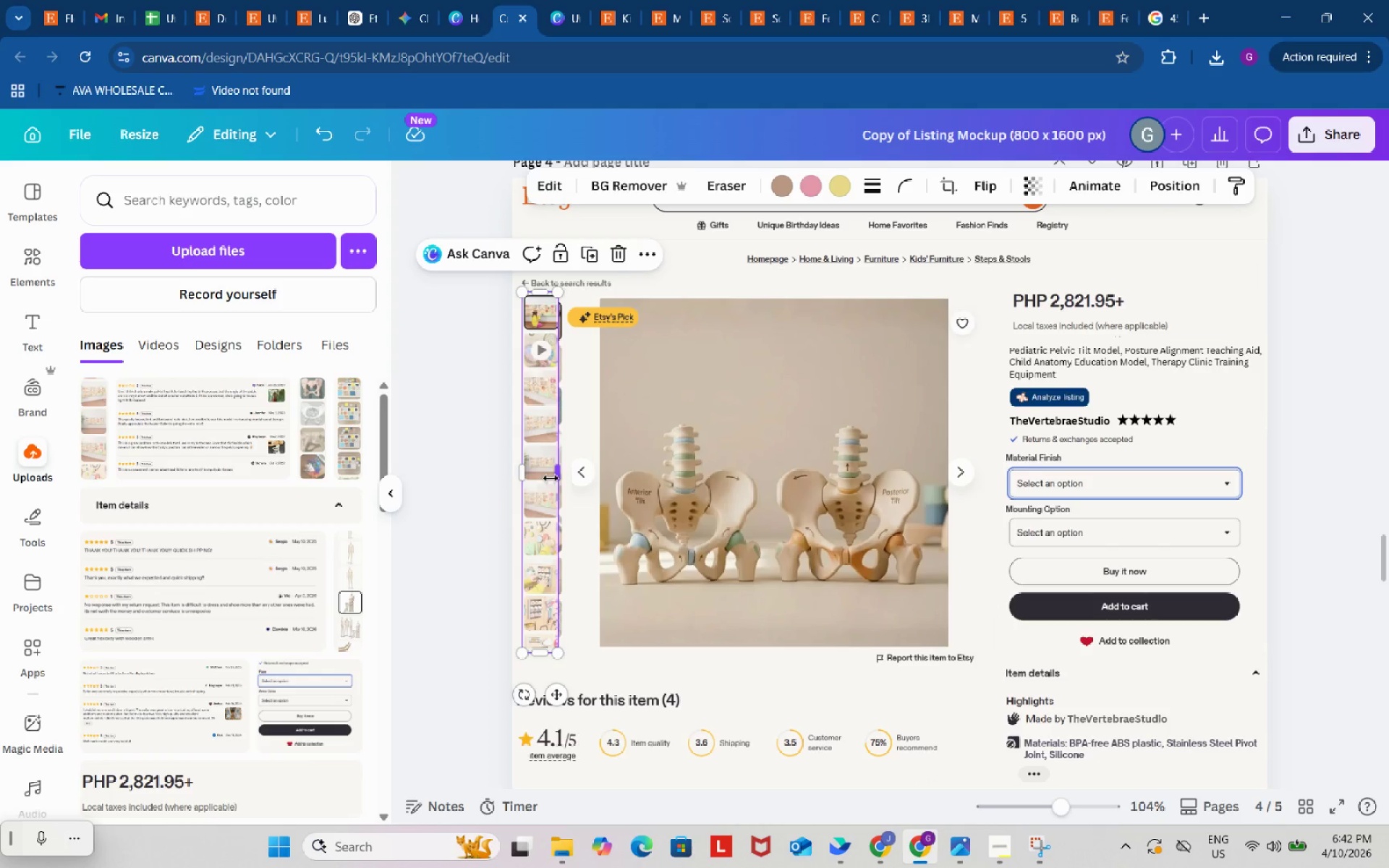 
wait(5.34)
 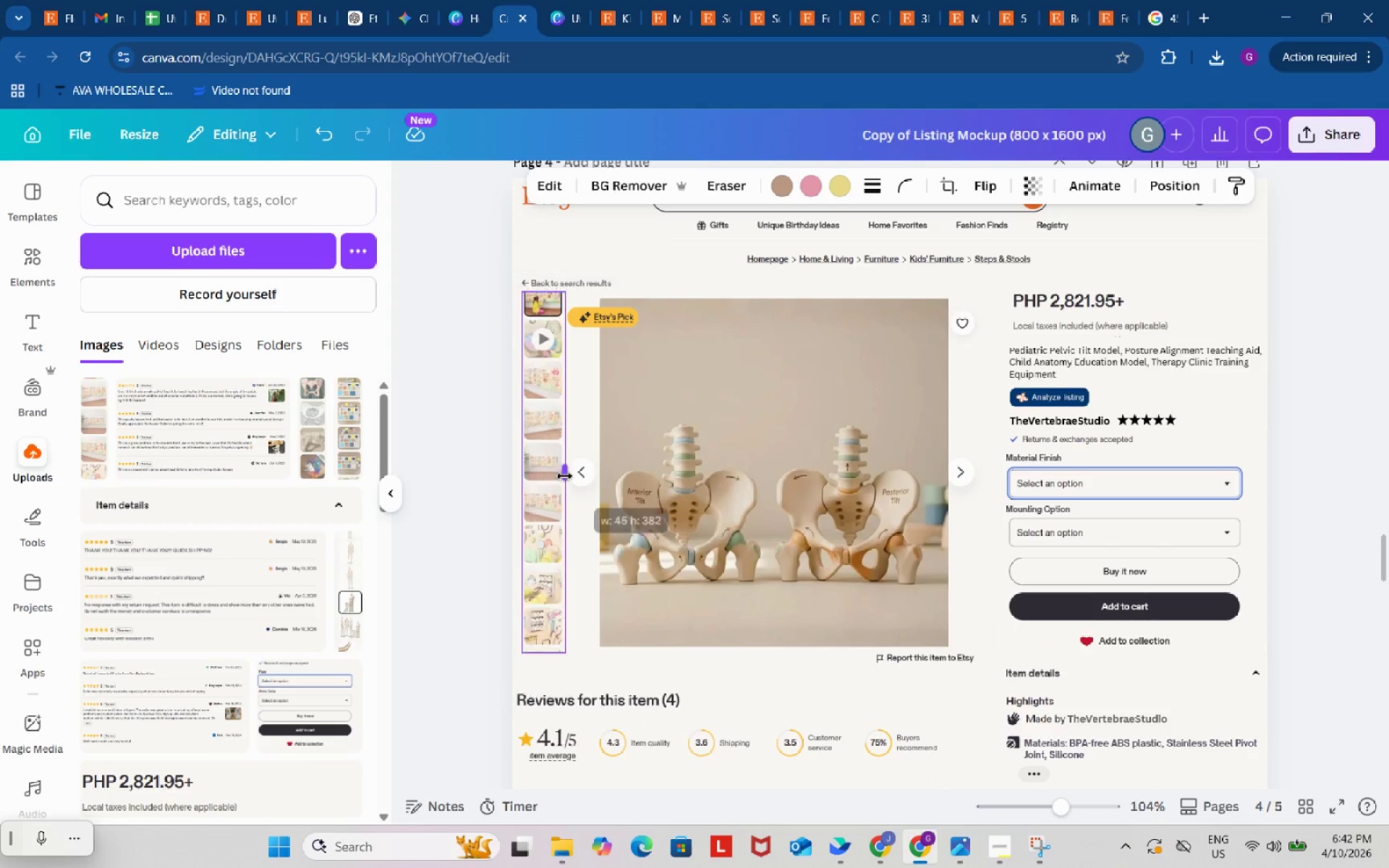 
left_click_drag(start_coordinate=[556, 297], to_coordinate=[564, 293])
 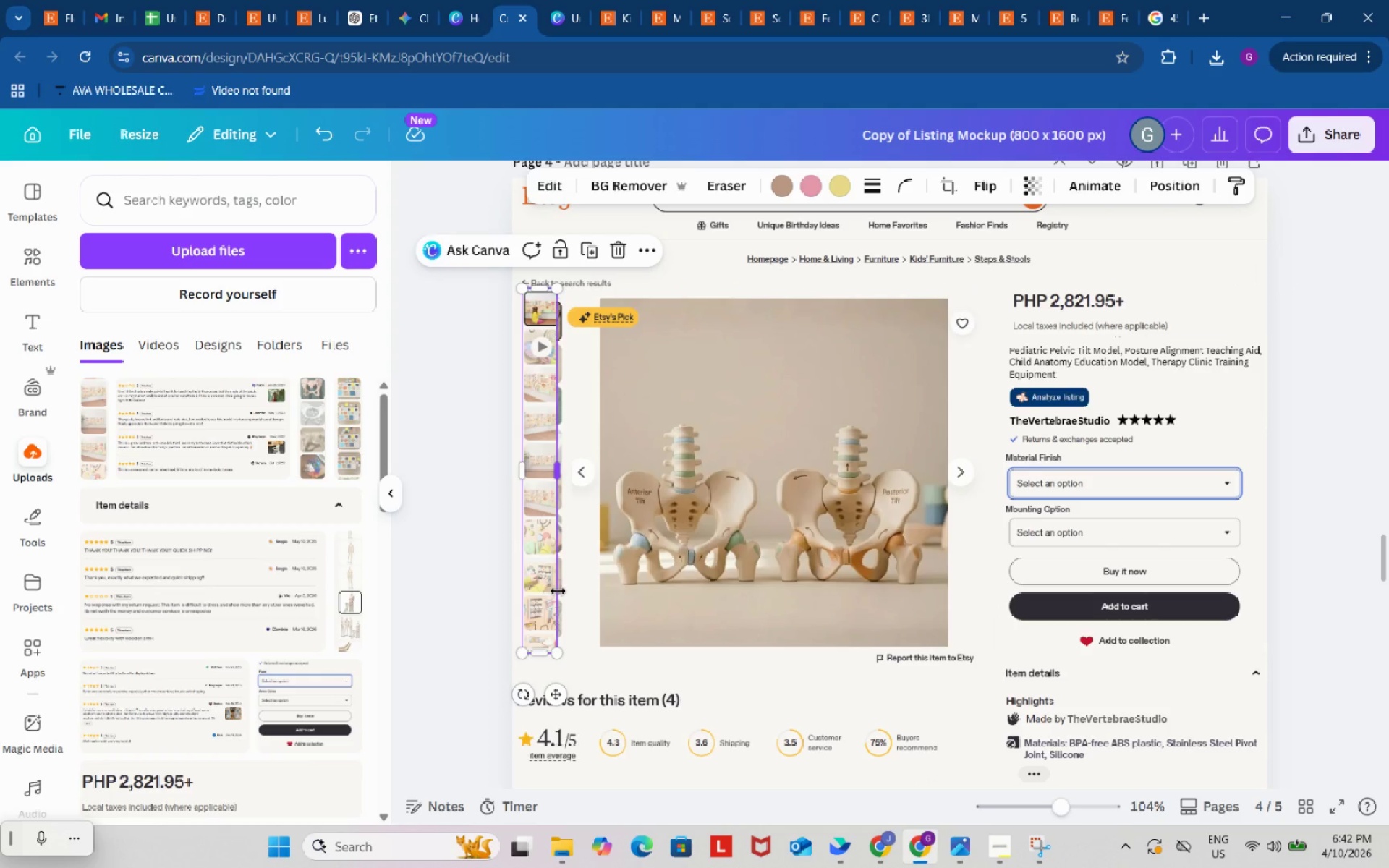 
key(Backspace)
 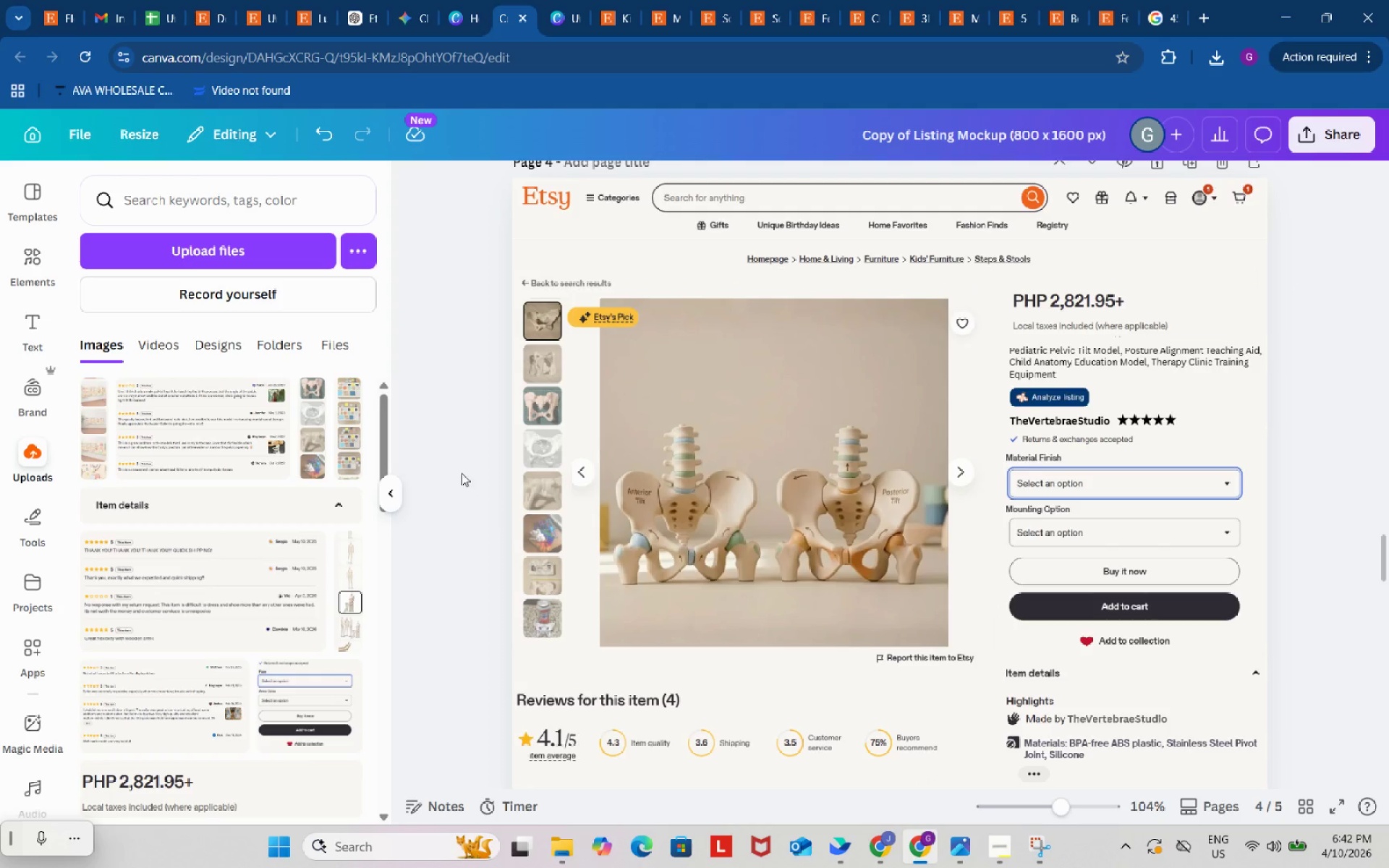 
left_click([460, 472])
 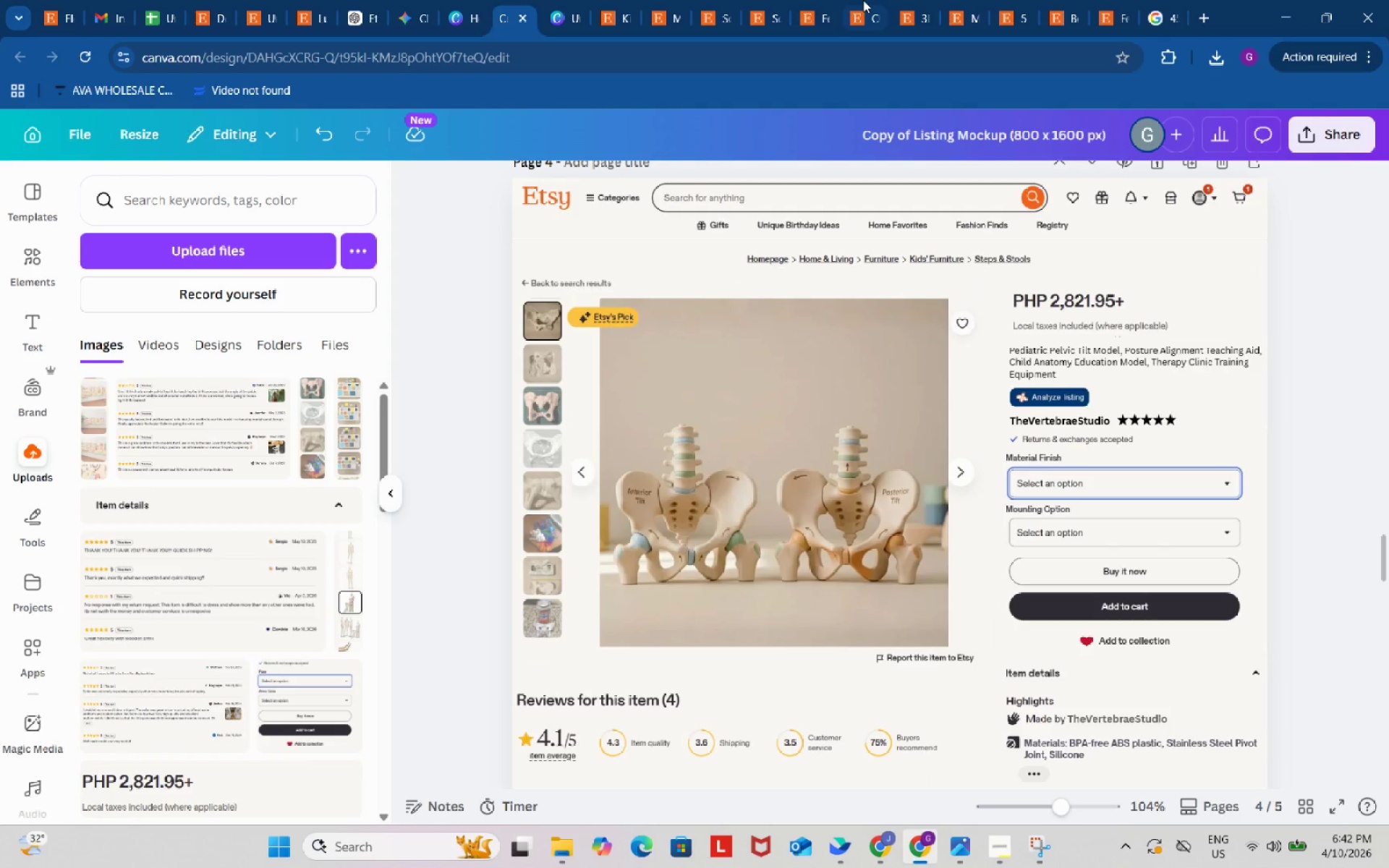 
left_click([861, 0])
 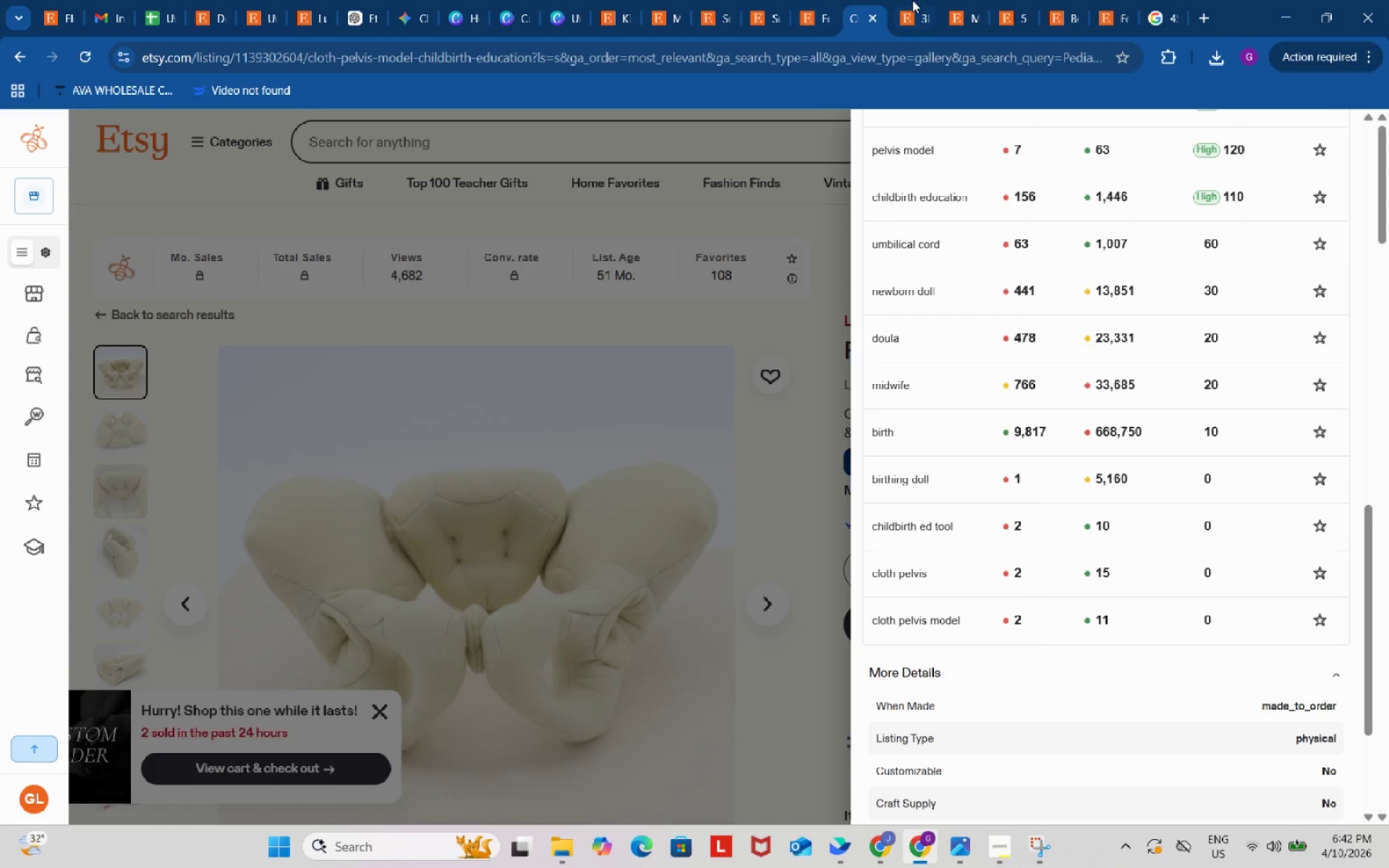 
left_click([915, 0])
 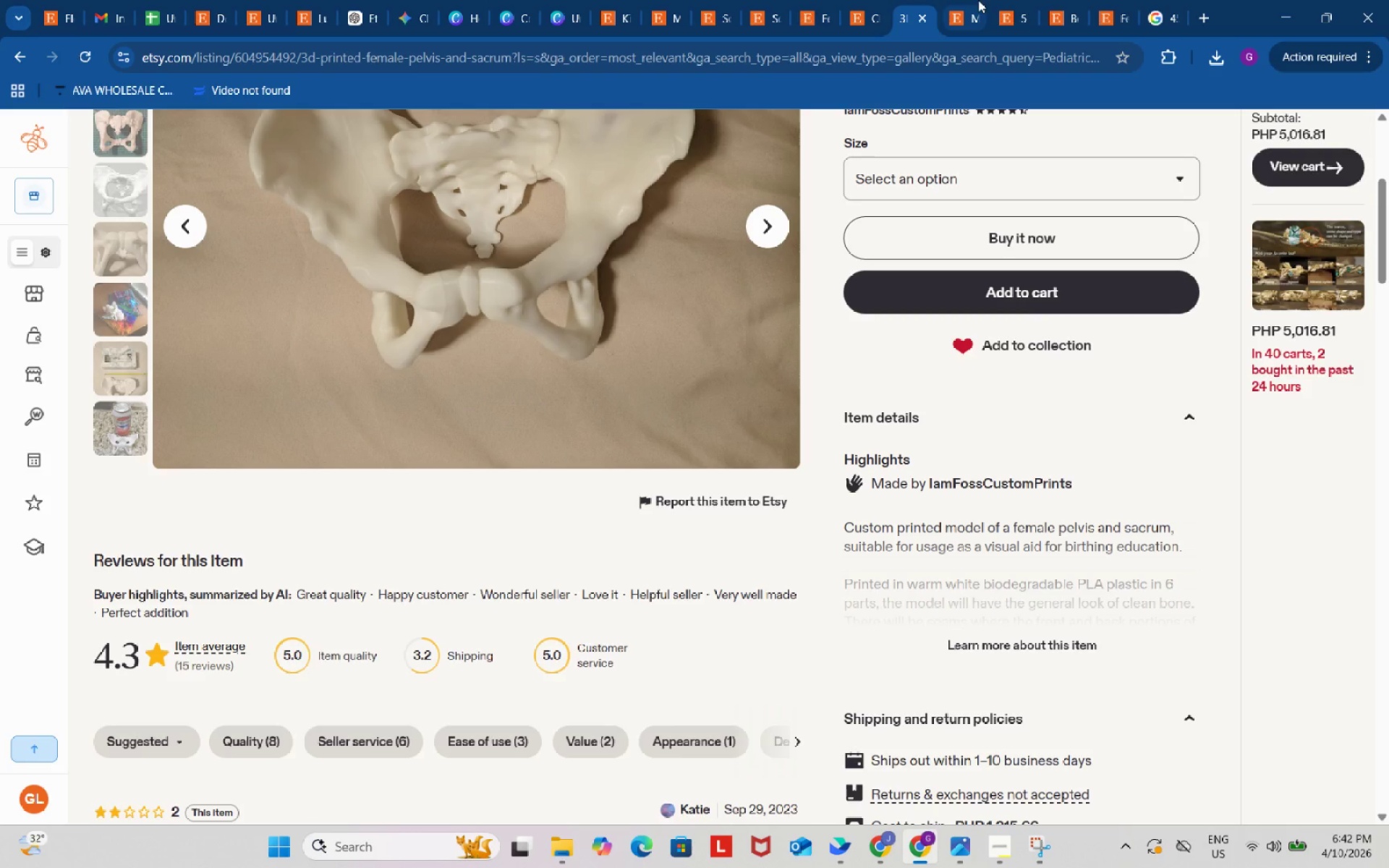 
left_click([964, 0])
 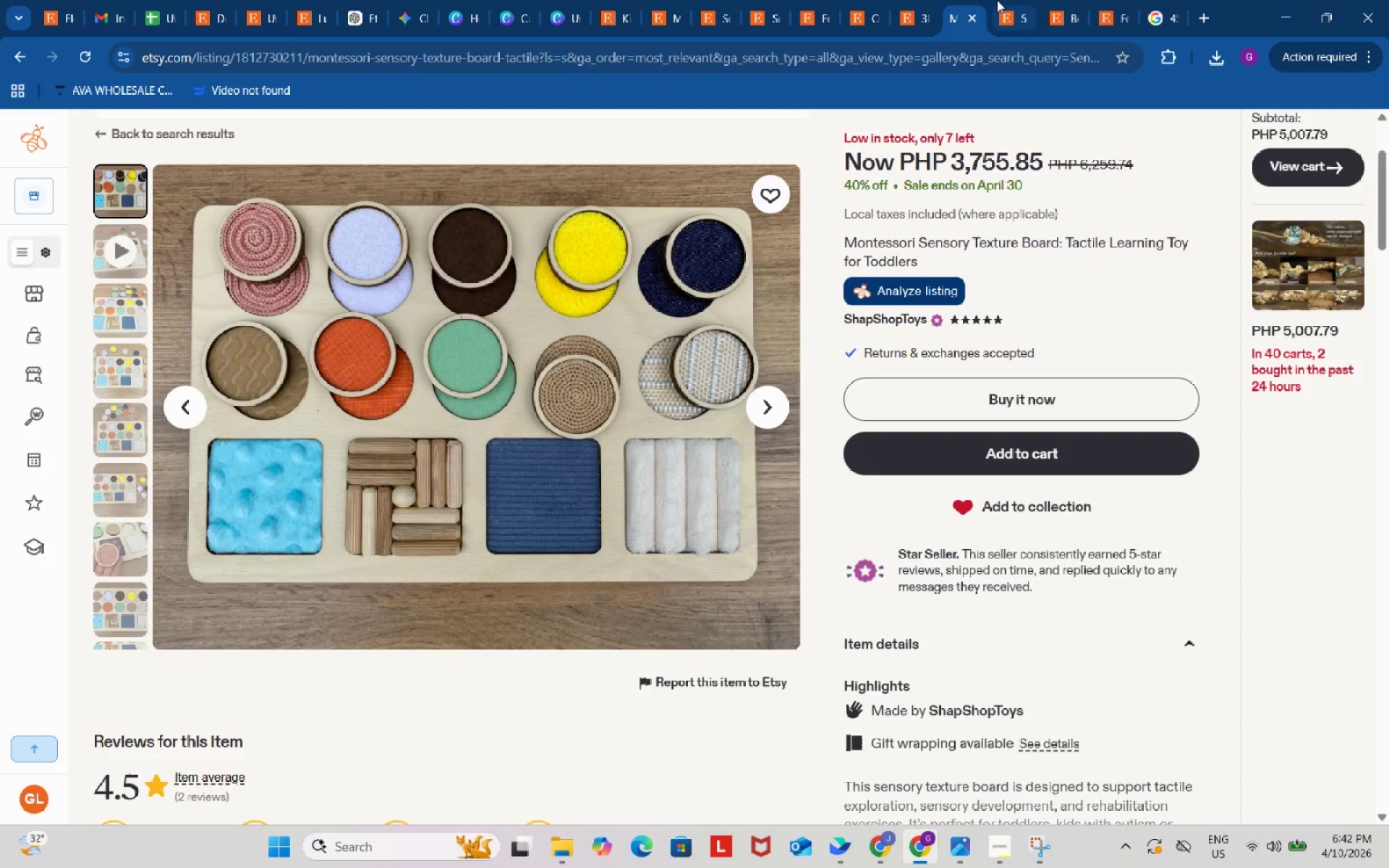 
left_click([997, 0])
 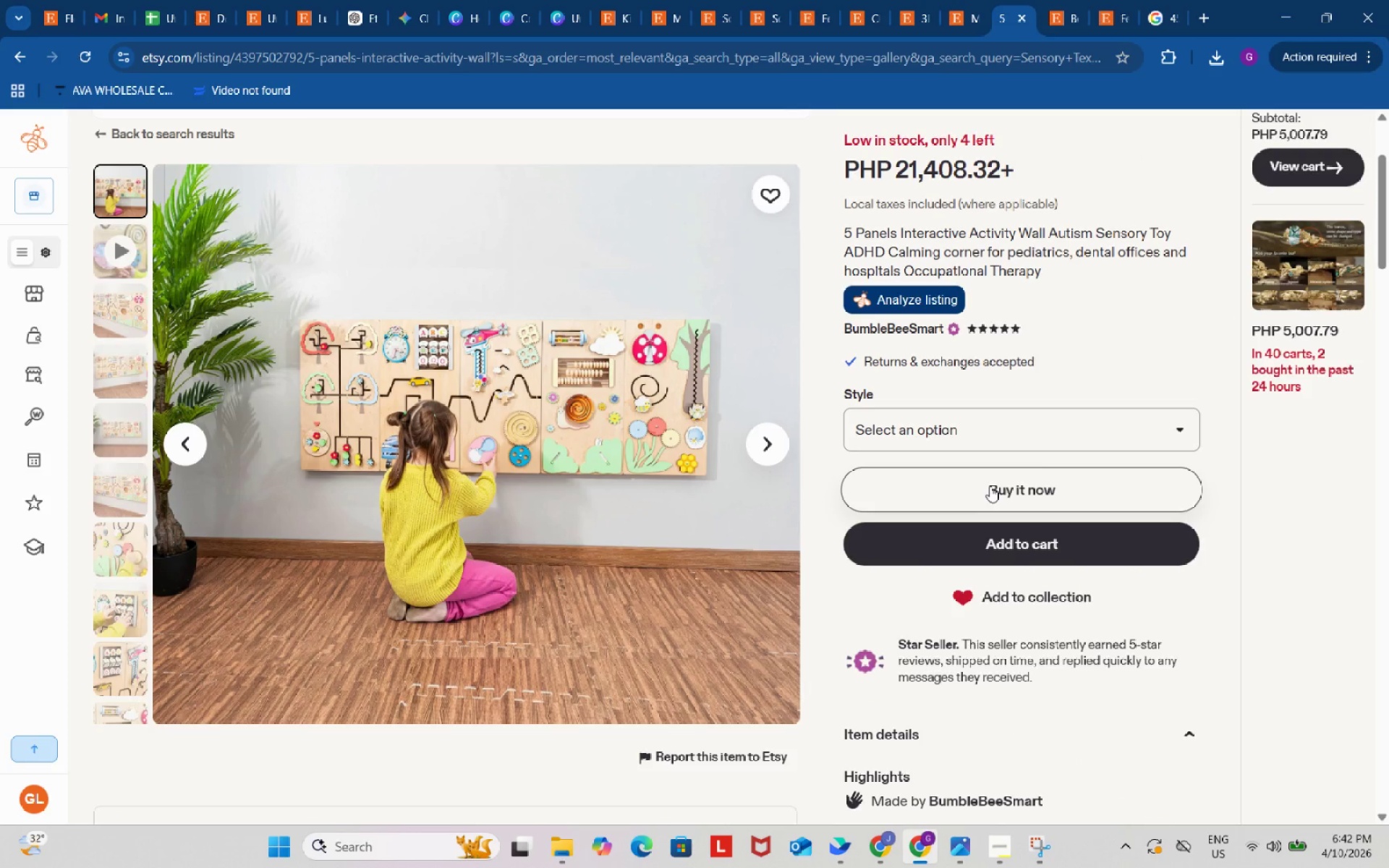 
scroll: coordinate [990, 486], scroll_direction: none, amount: 0.0
 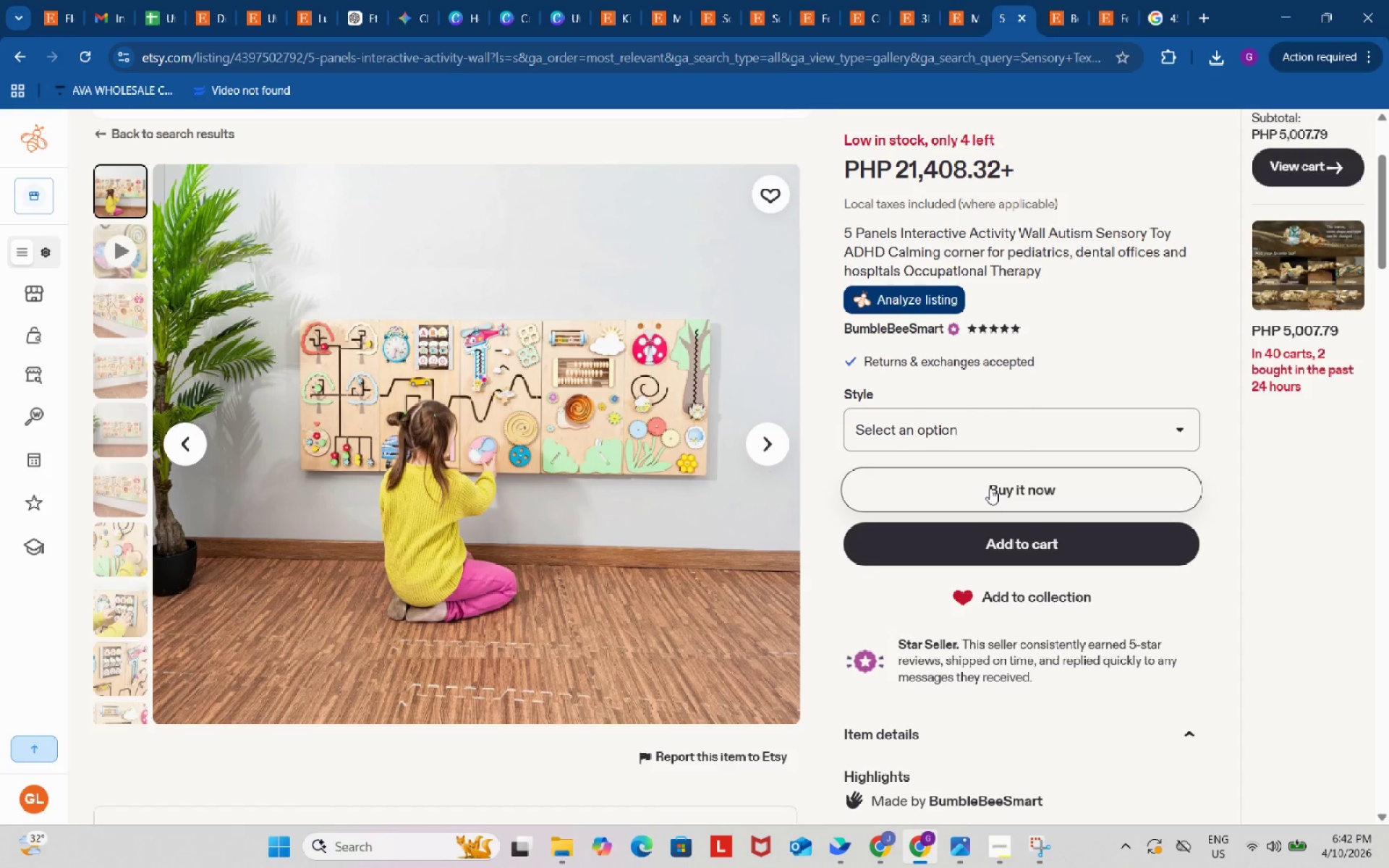 
key(Meta+Shift+S)
 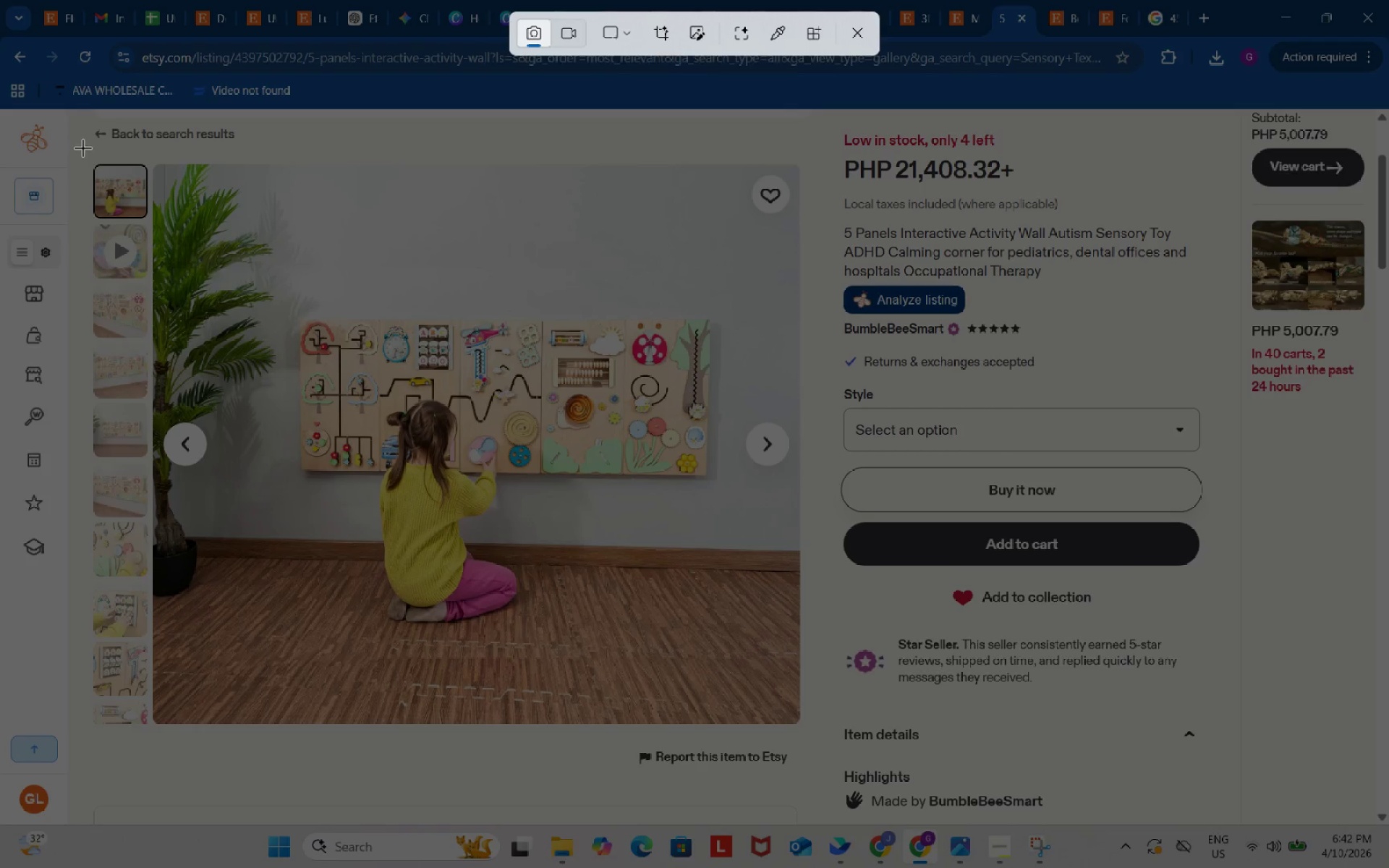 
wait(7.7)
 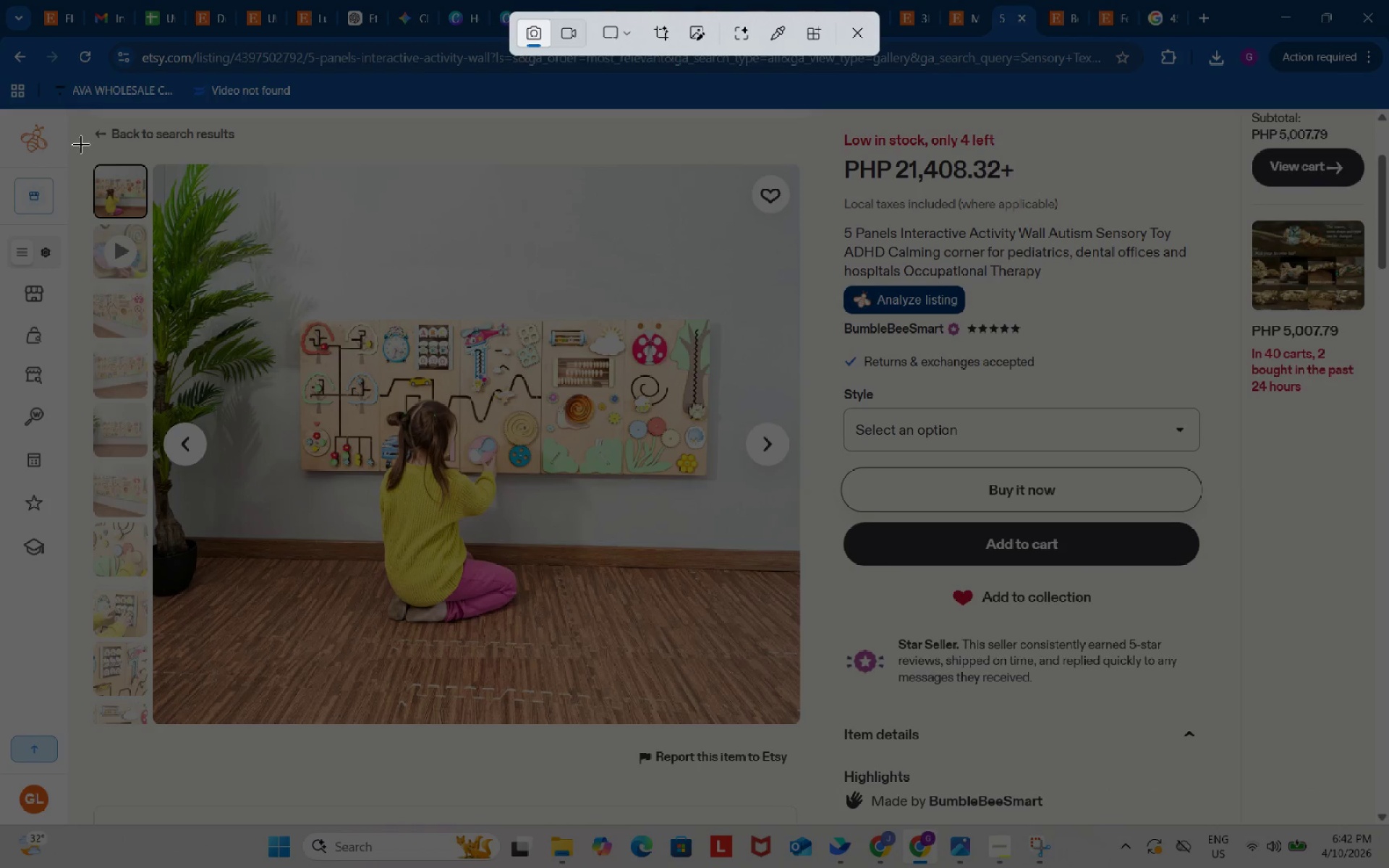 
left_click_drag(start_coordinate=[80, 153], to_coordinate=[151, 733])
 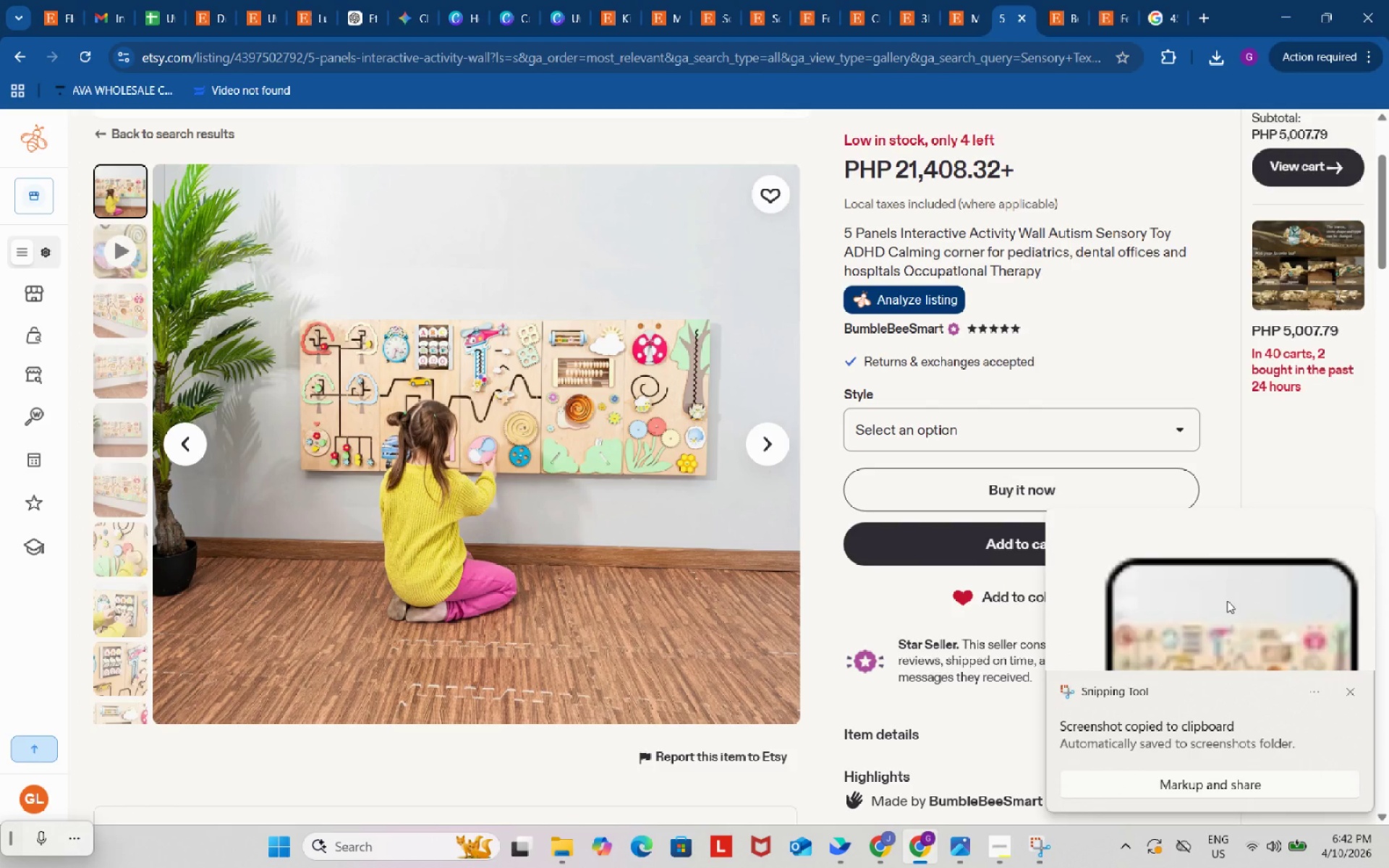 
left_click([1227, 600])
 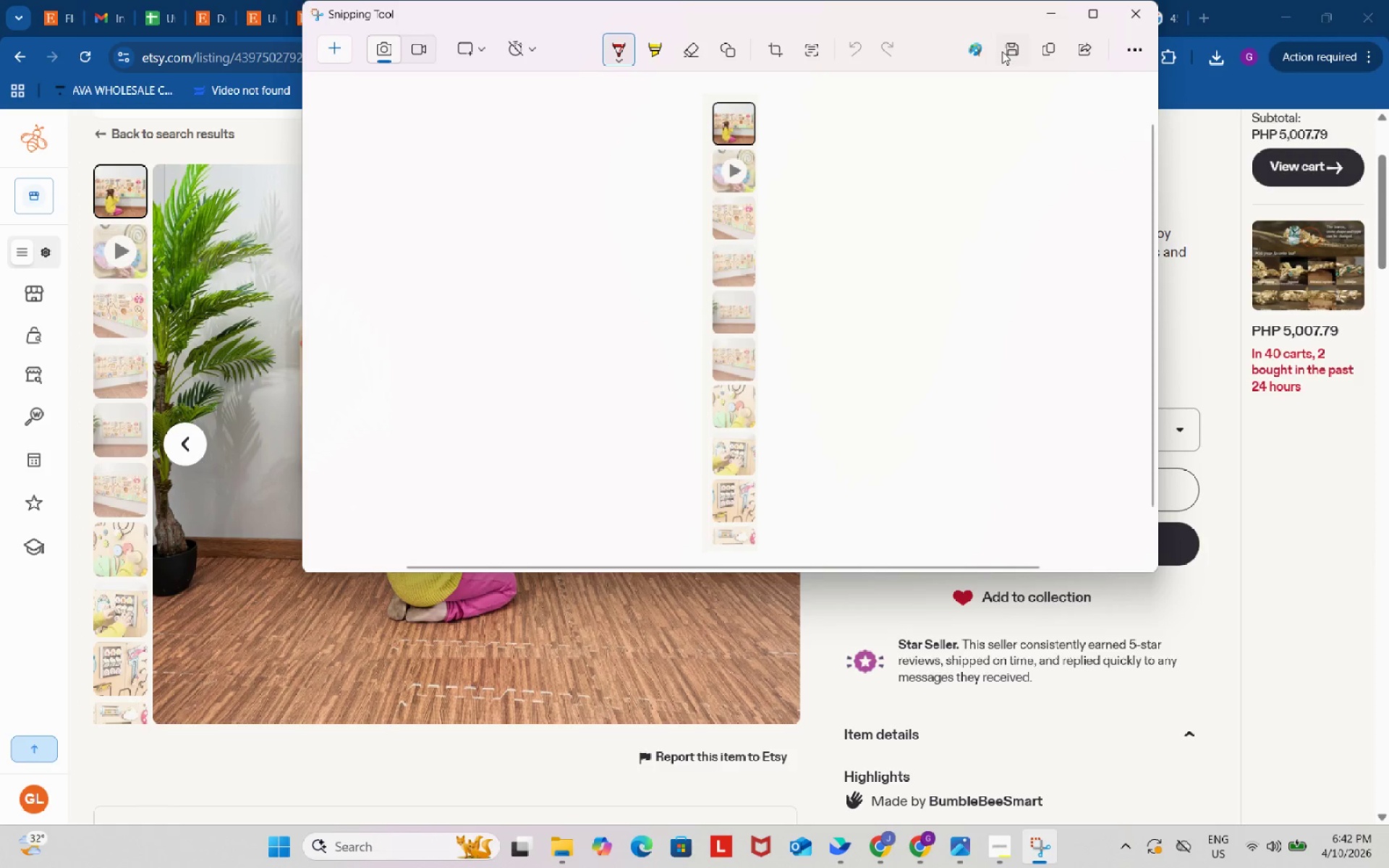 
left_click([1012, 54])
 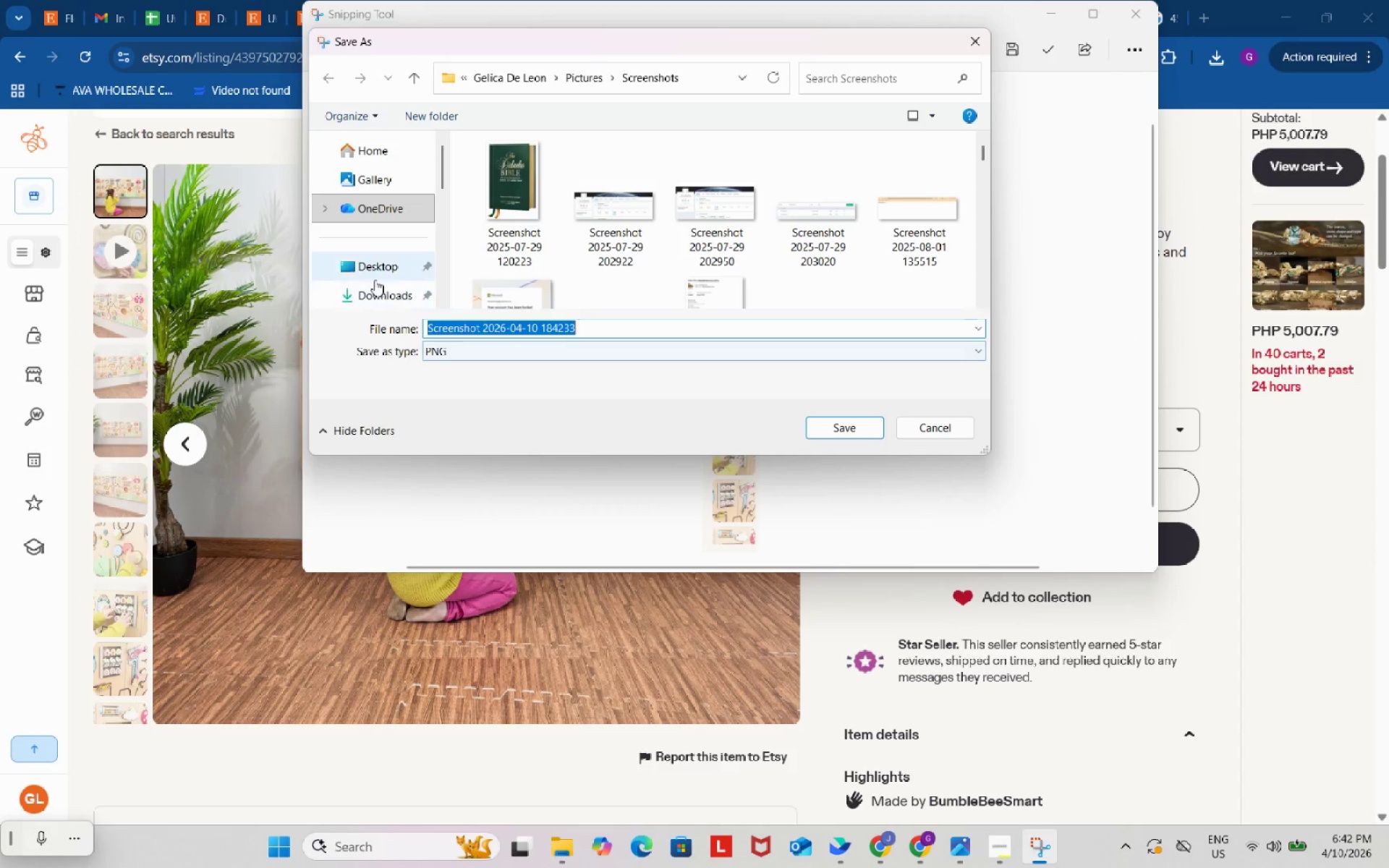 
left_click([371, 292])
 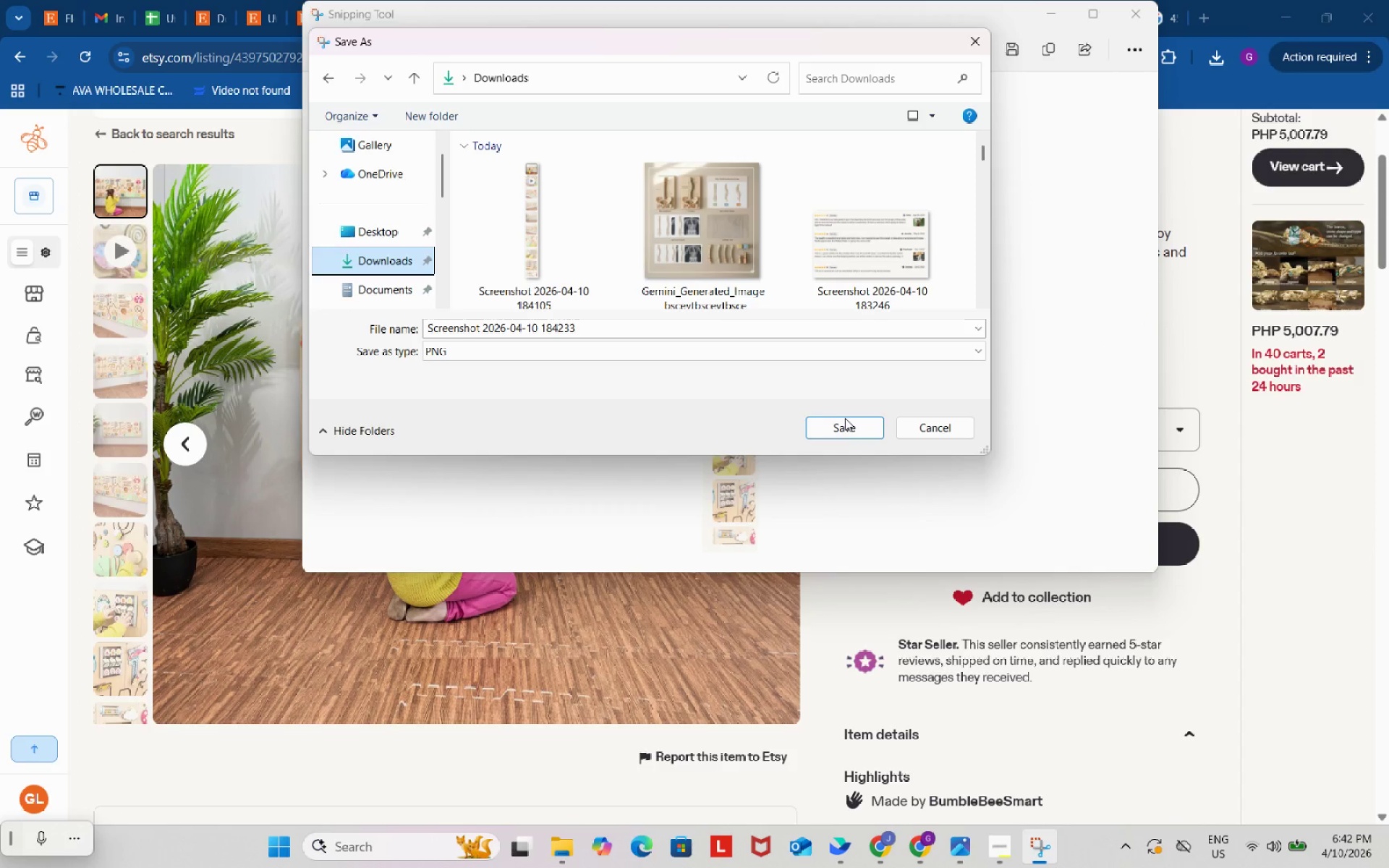 
left_click([844, 417])
 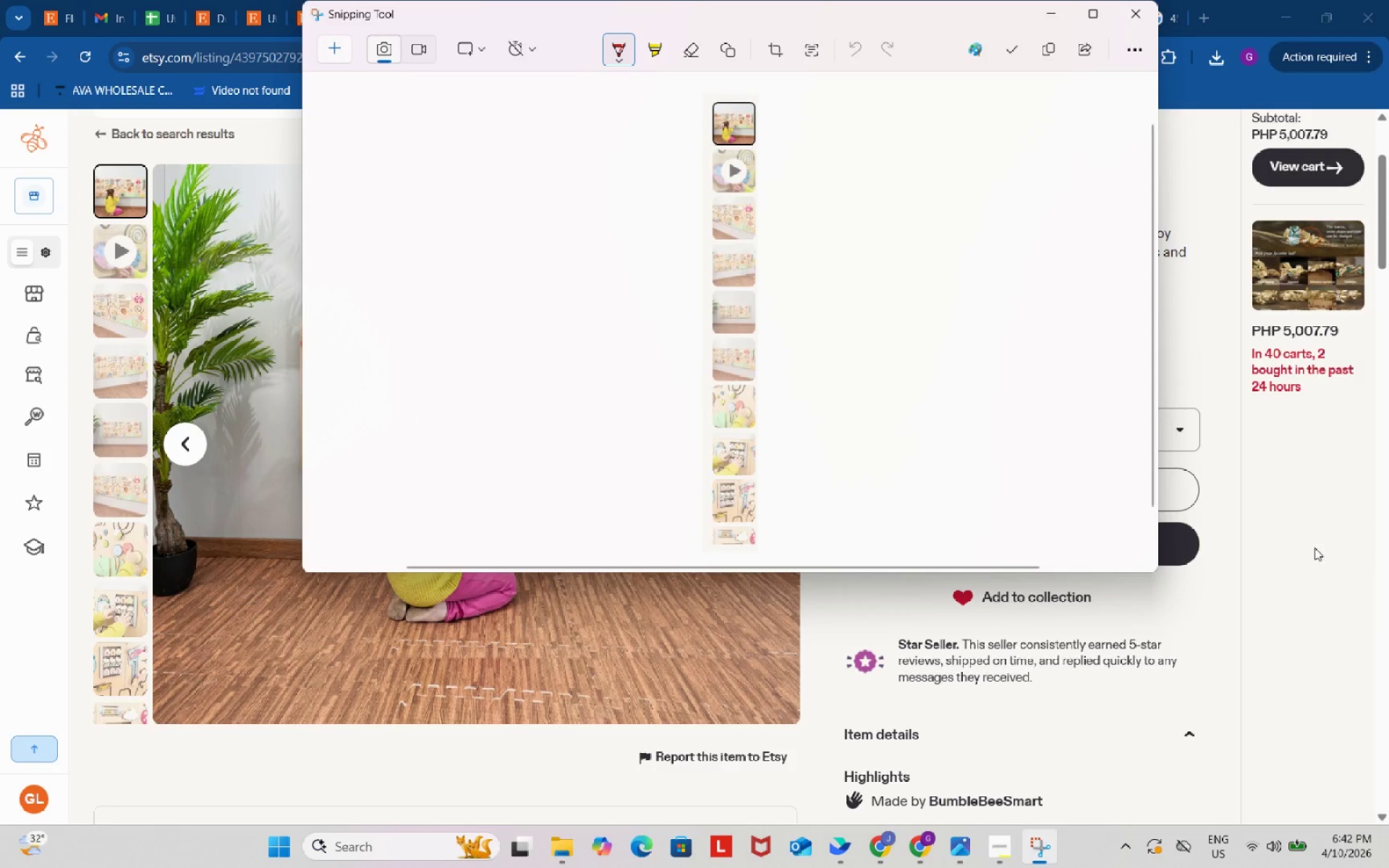 
left_click([1315, 548])
 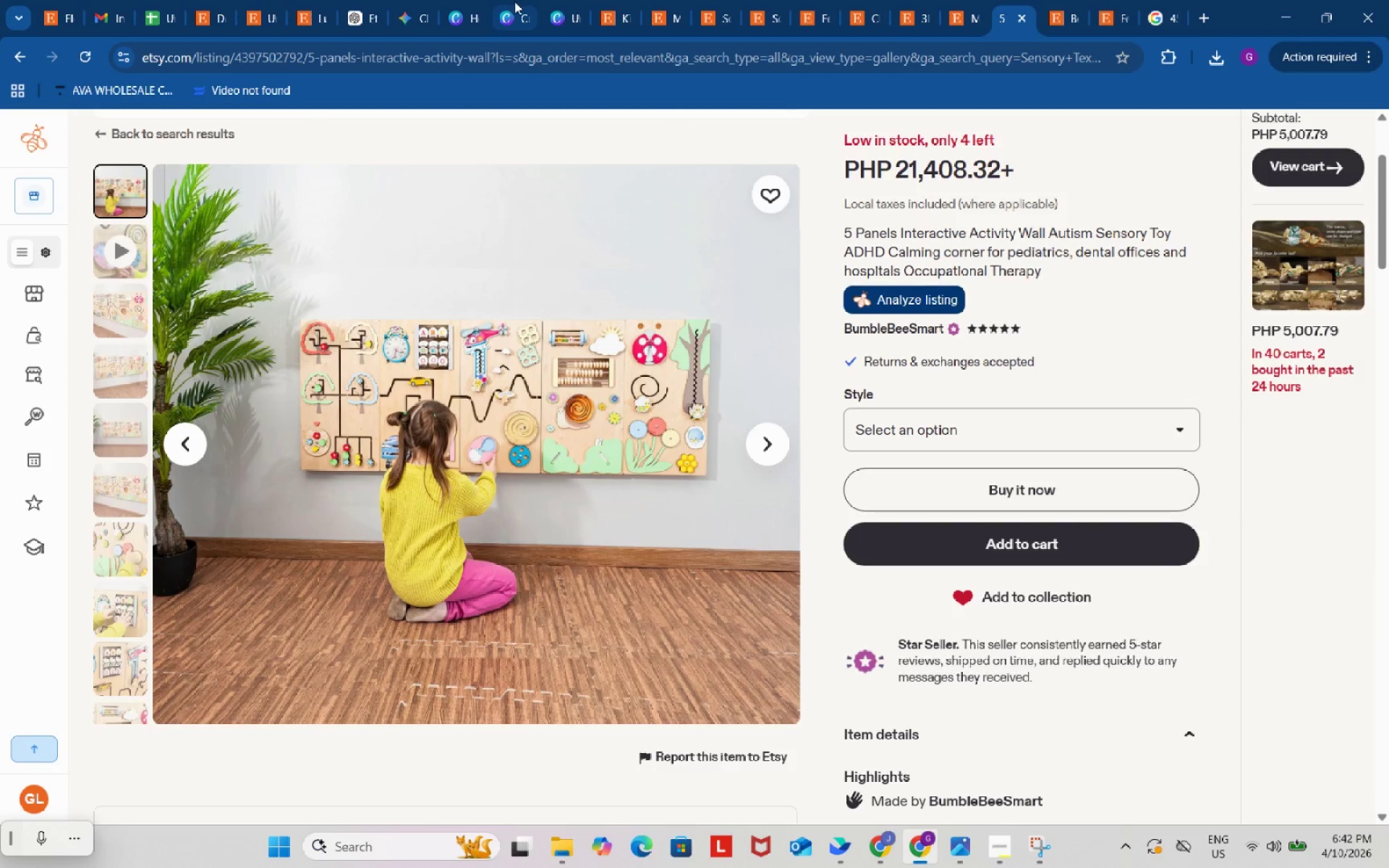 
left_click([514, 1])
 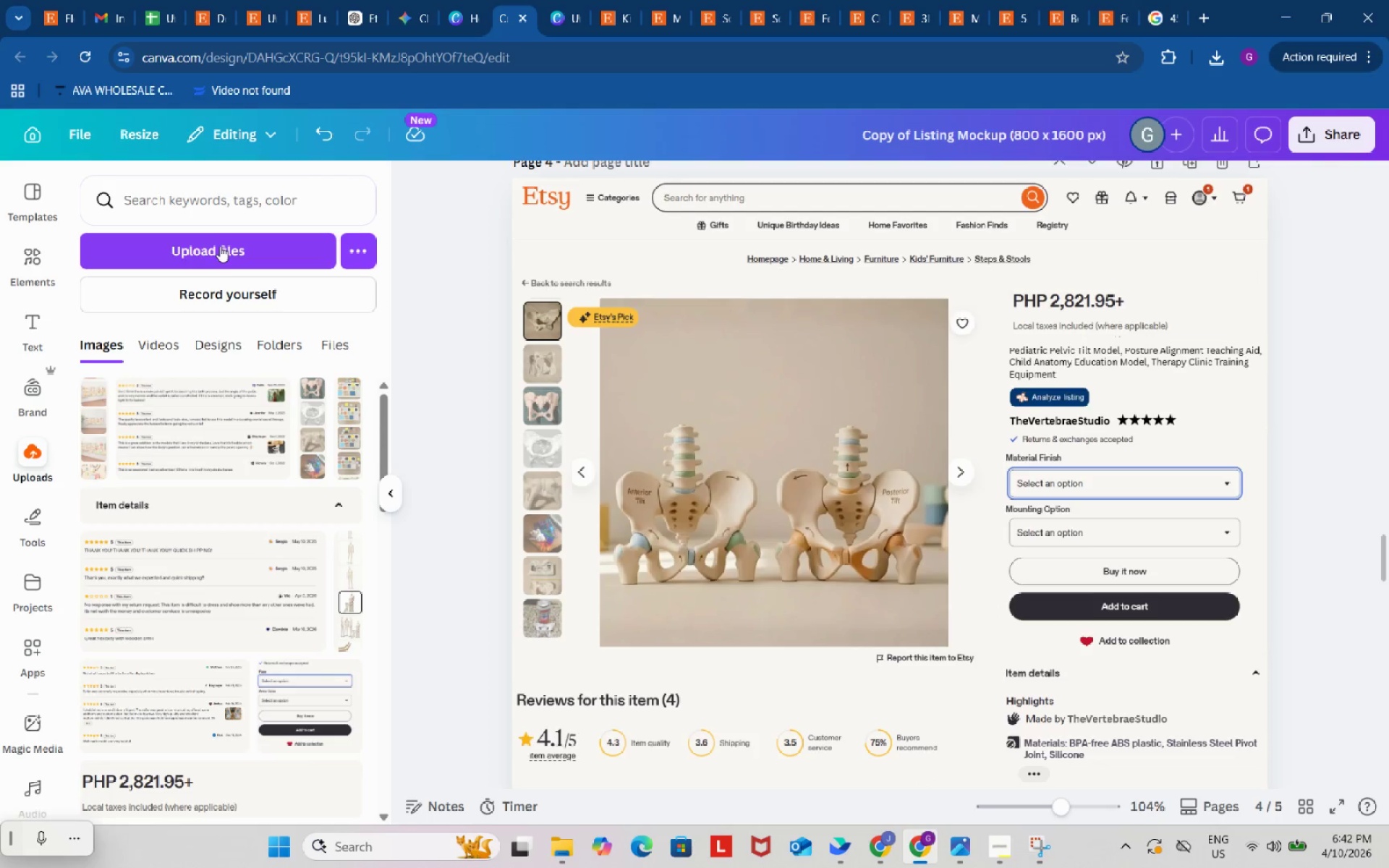 
left_click([220, 255])
 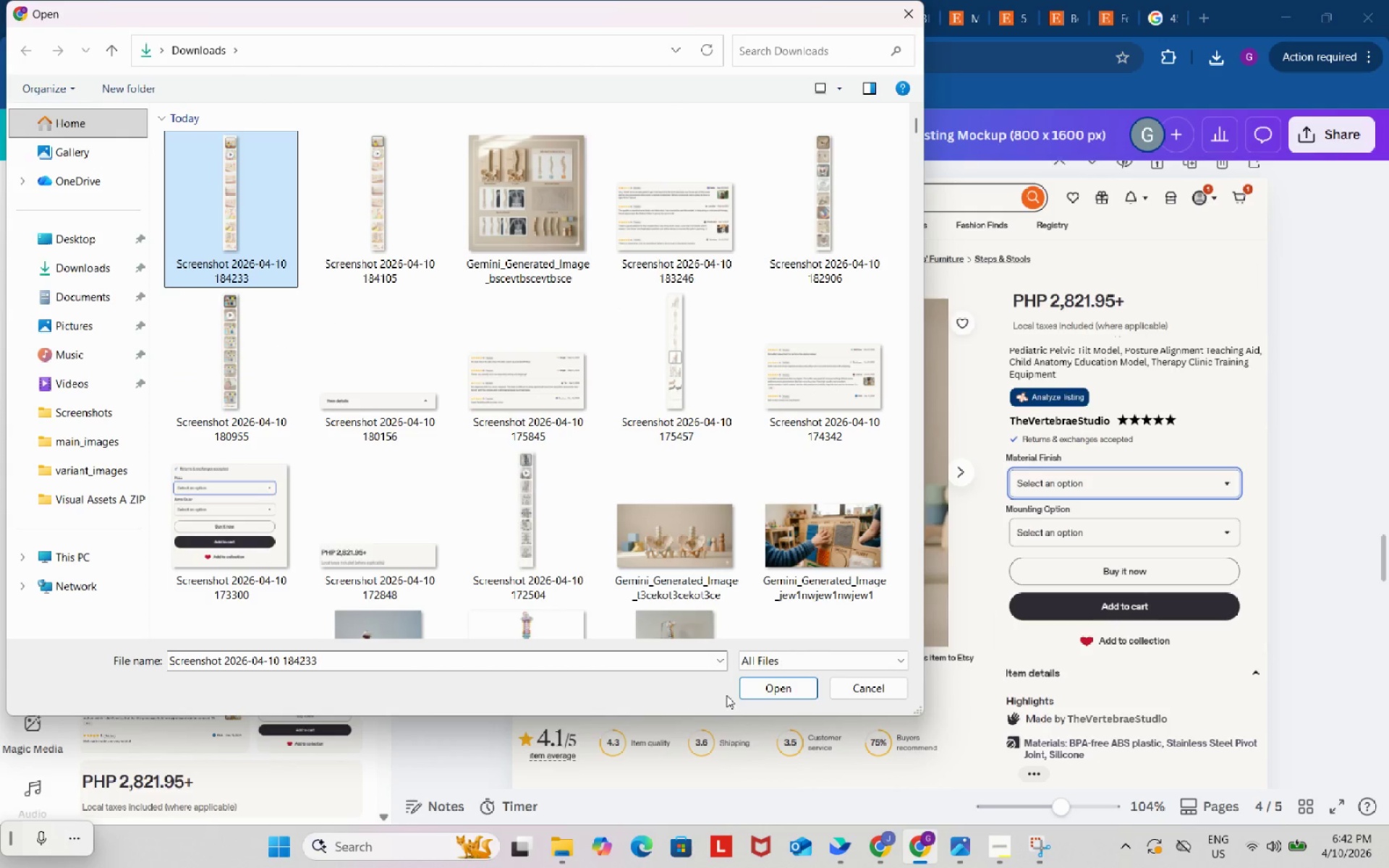 
left_click([783, 694])
 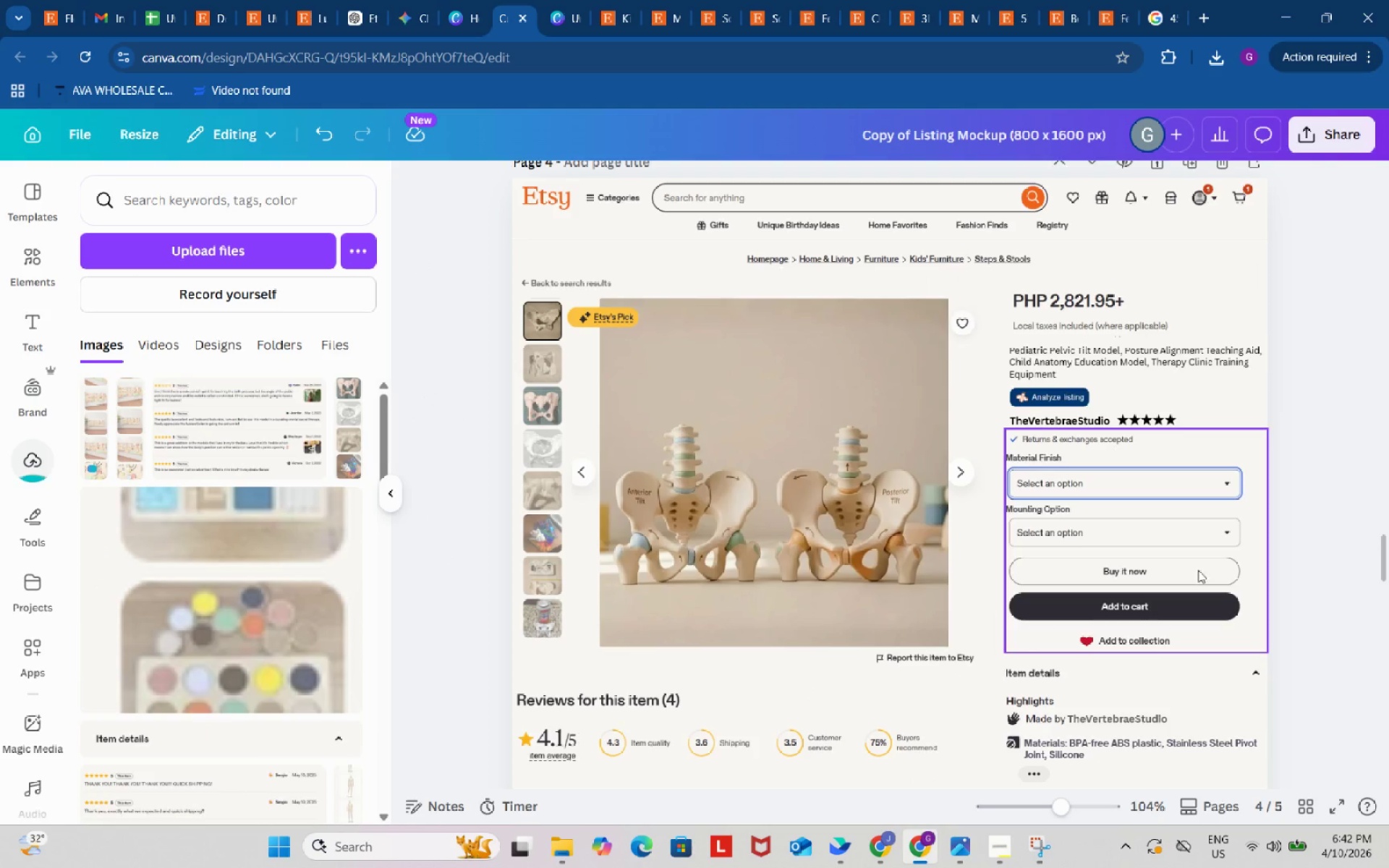 
scroll: coordinate [1273, 591], scroll_direction: down, amount: 22.0
 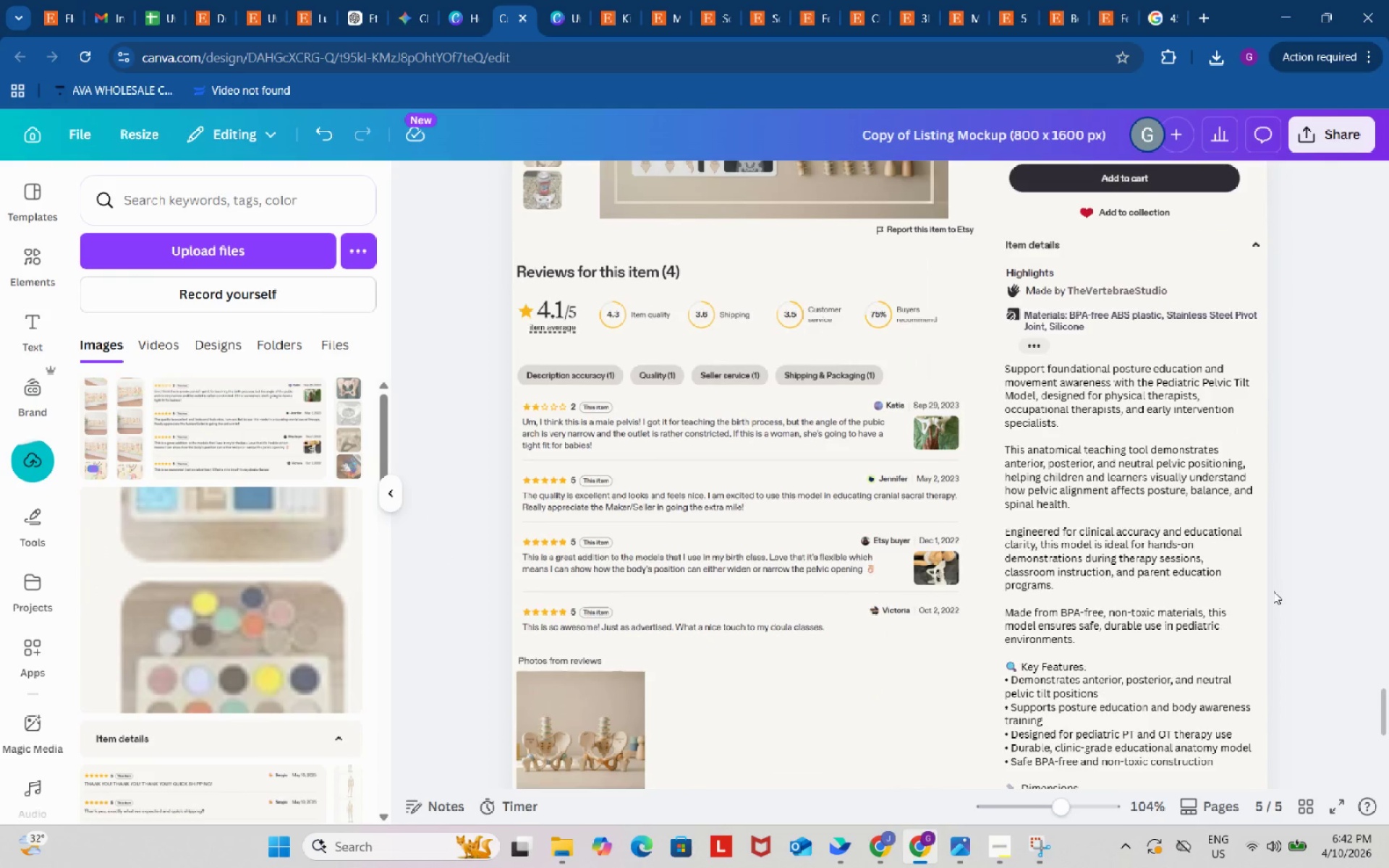 
scroll: coordinate [1273, 590], scroll_direction: up, amount: 13.0
 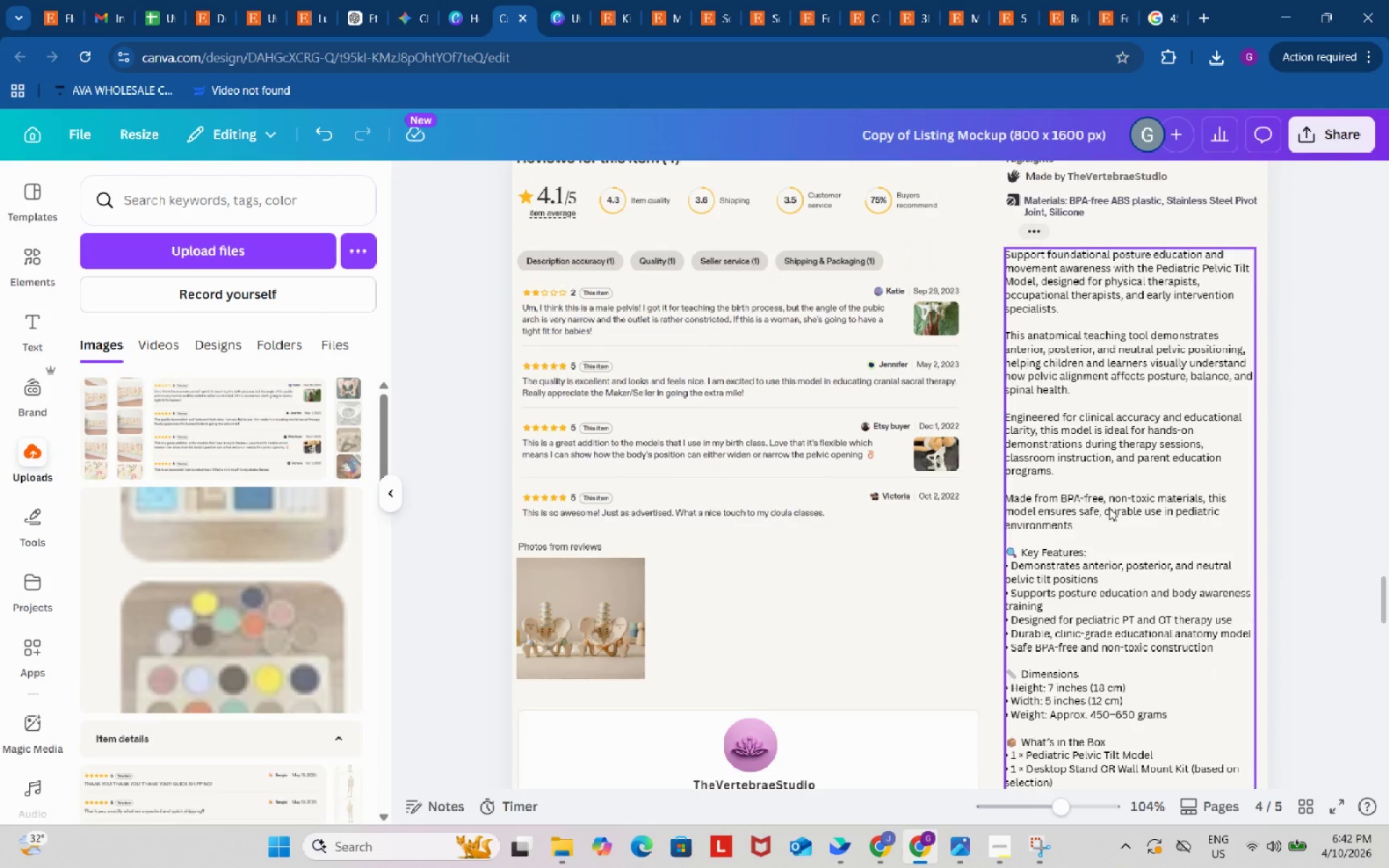 
left_click([140, 0])
 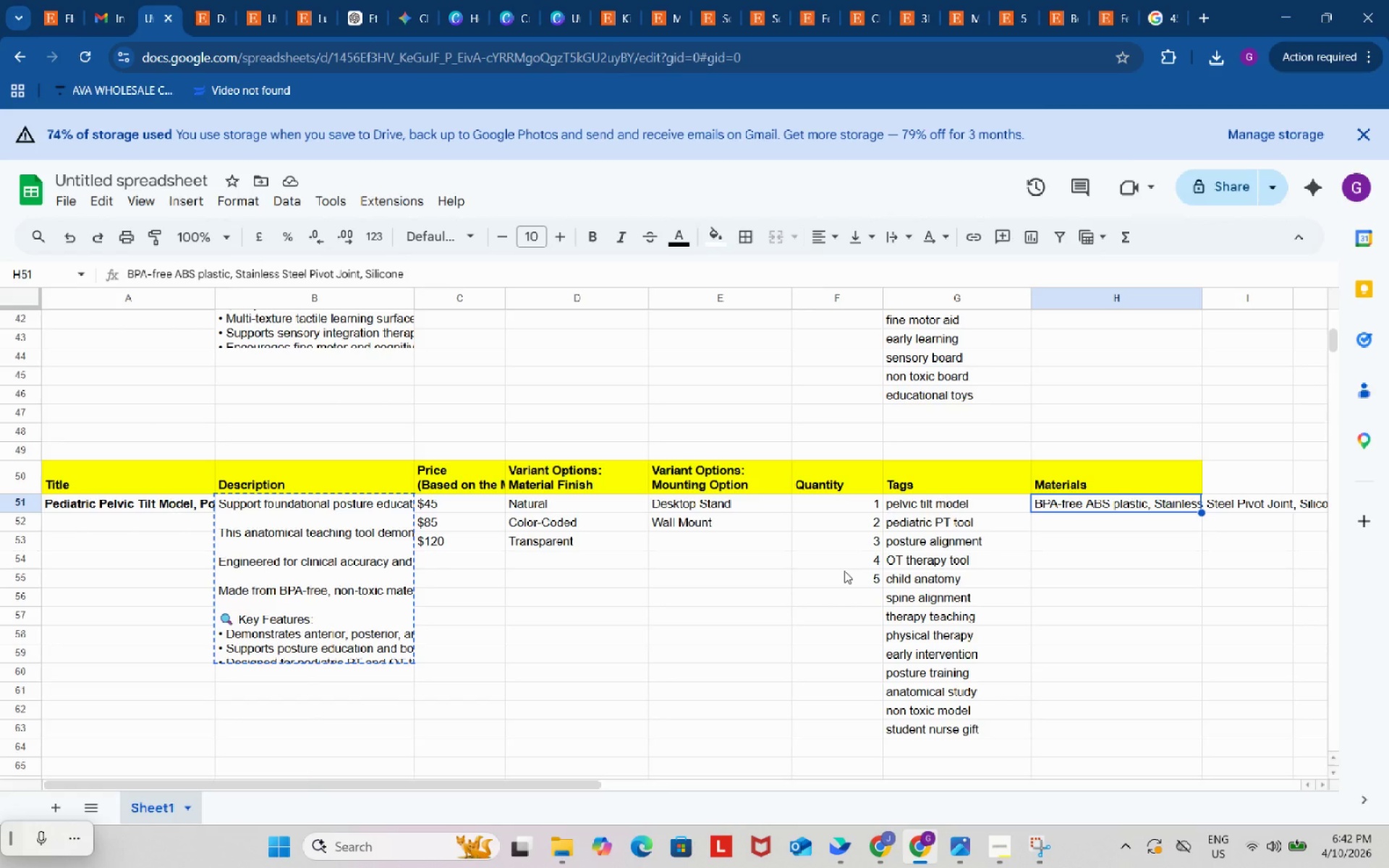 
scroll: coordinate [844, 571], scroll_direction: up, amount: 3.0
 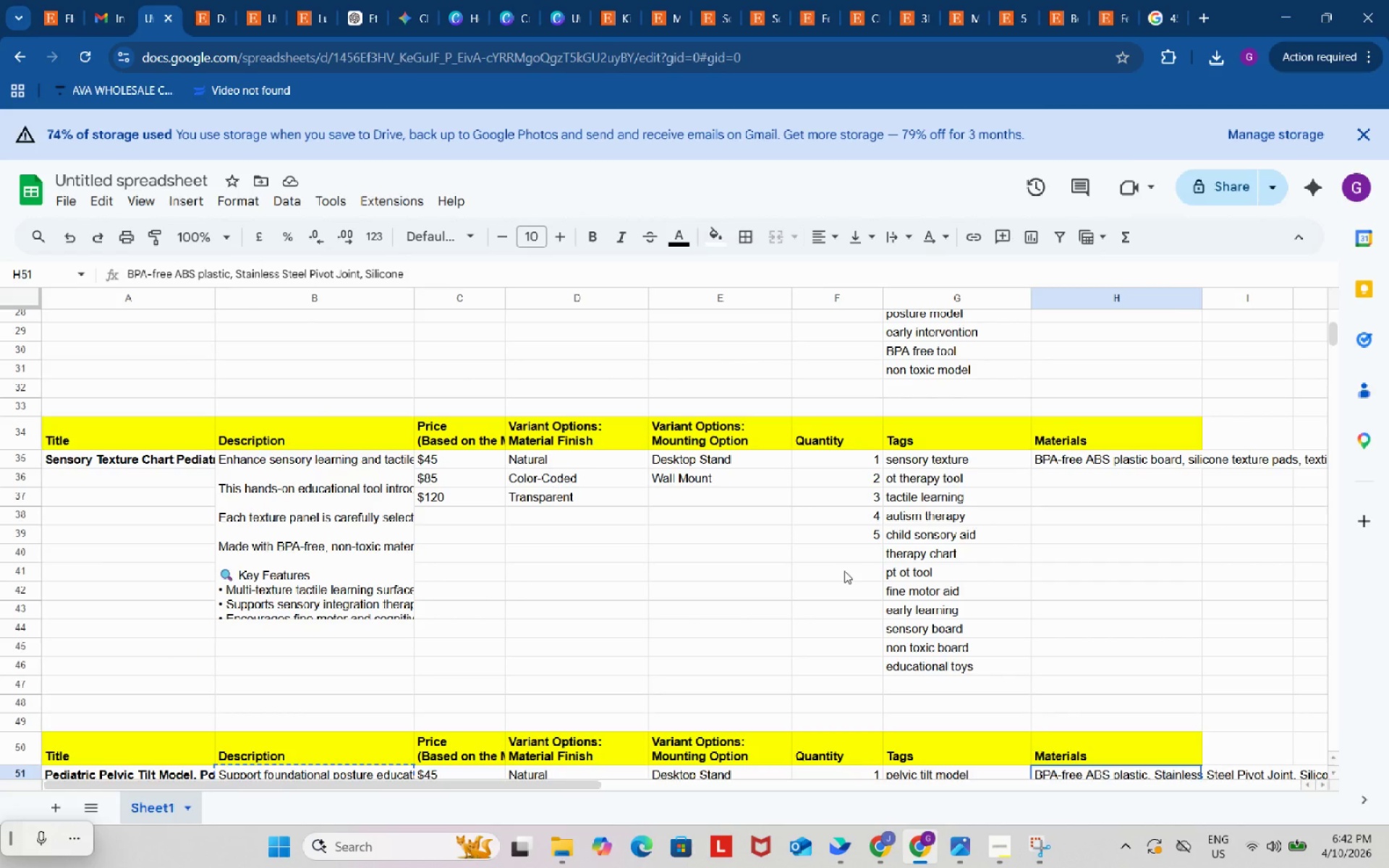 
scroll: coordinate [846, 569], scroll_direction: down, amount: 8.0
 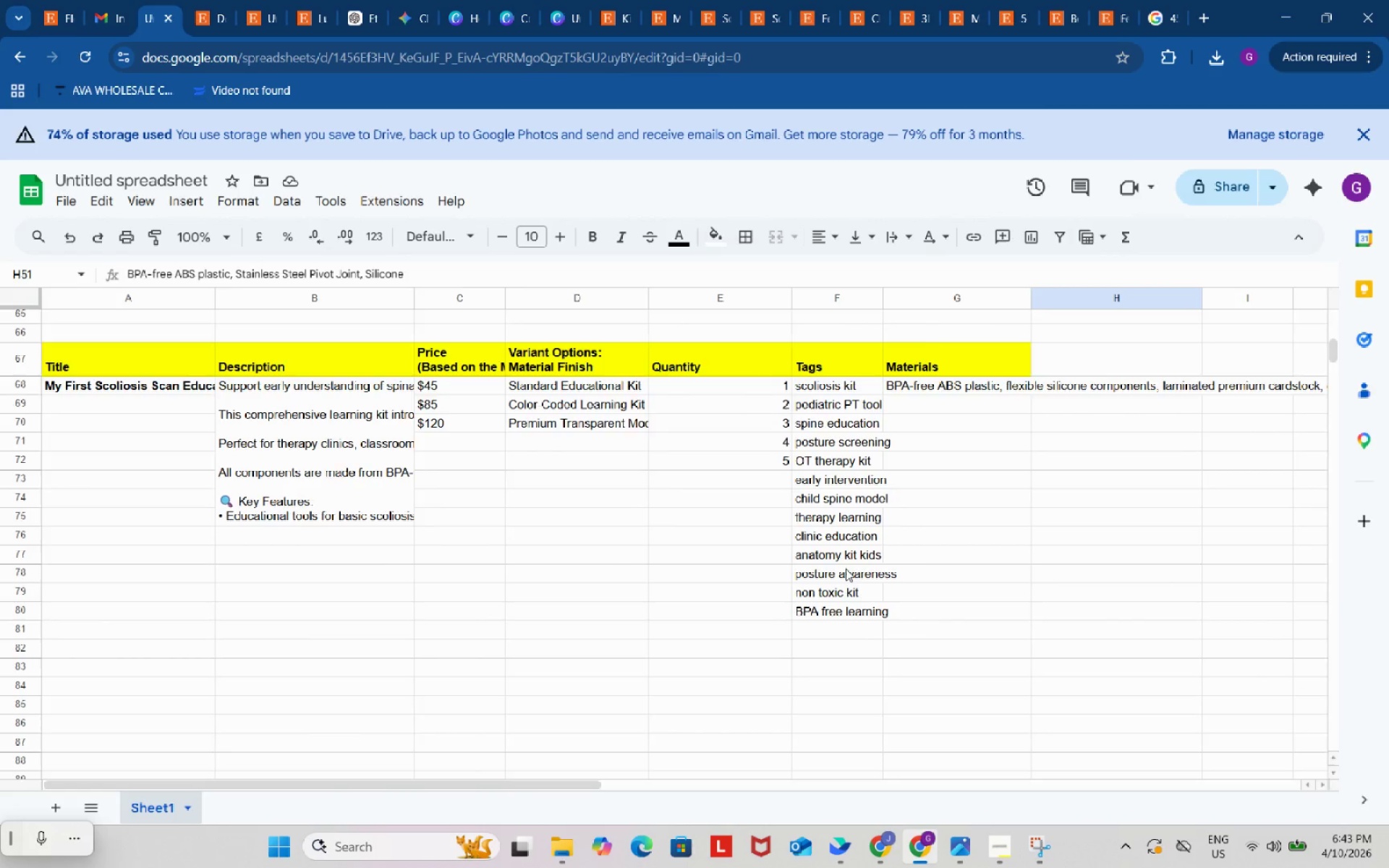 
scroll: coordinate [846, 568], scroll_direction: up, amount: 4.0
 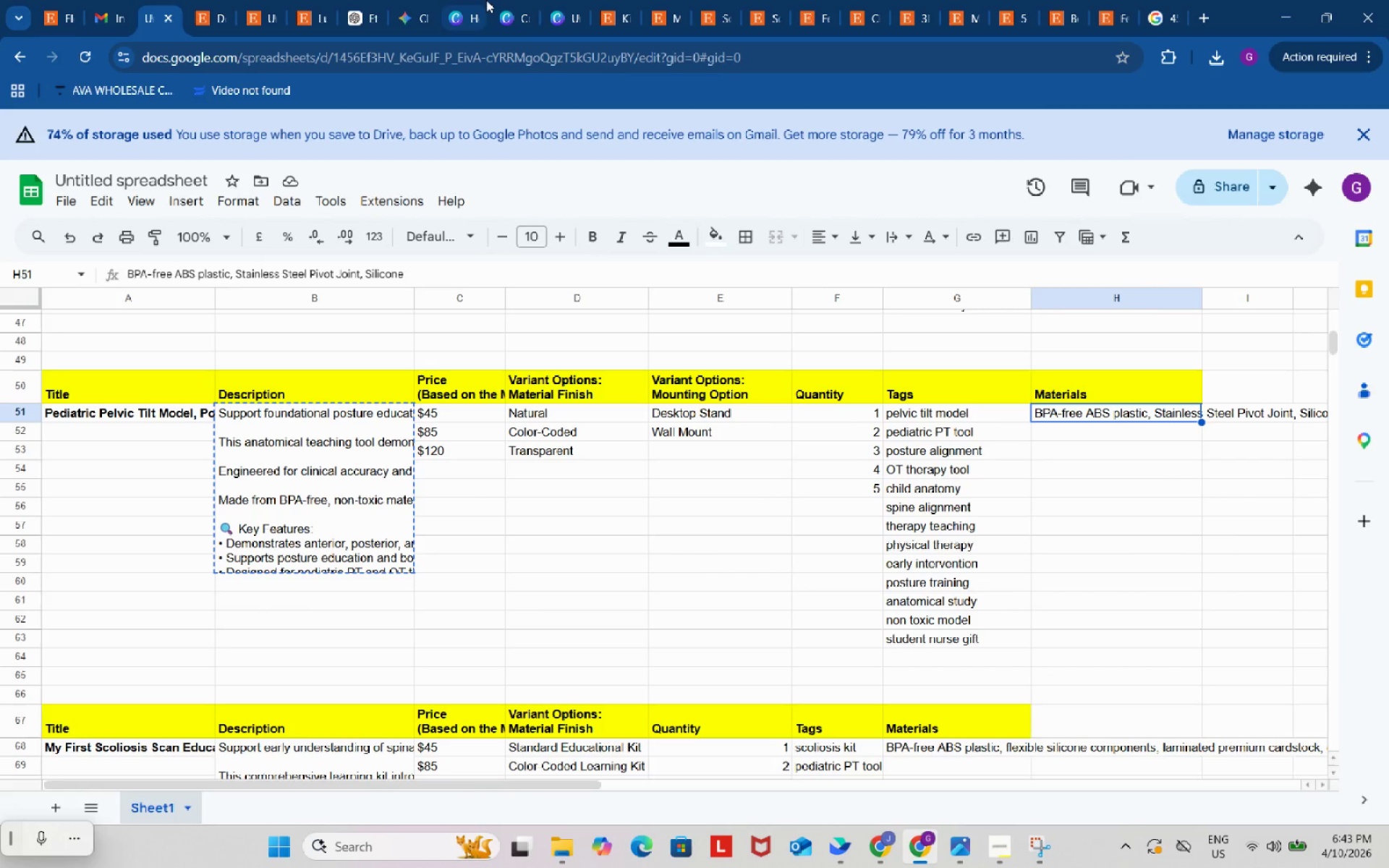 
left_click([501, 0])
 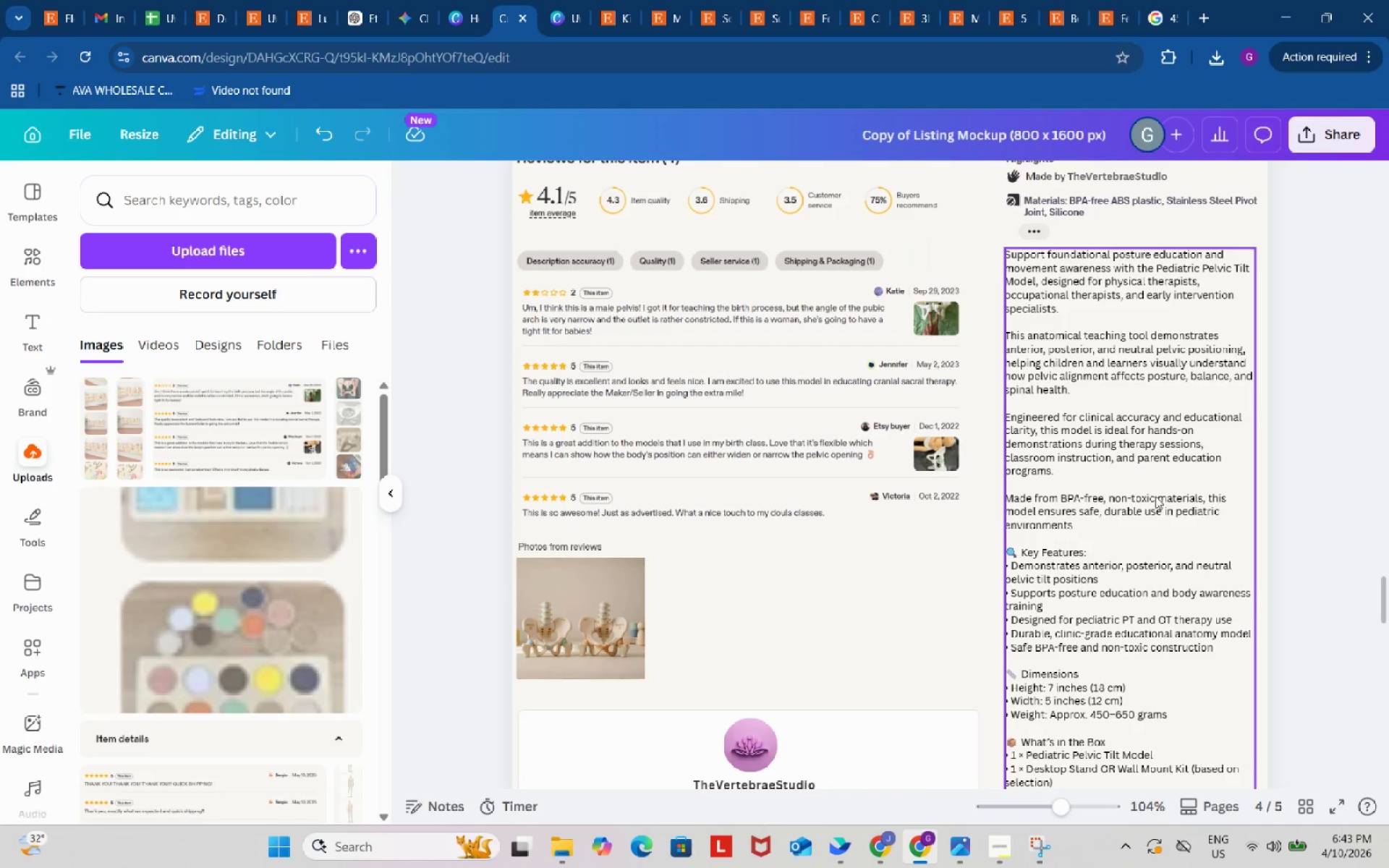 
scroll: coordinate [1092, 576], scroll_direction: down, amount: 12.0
 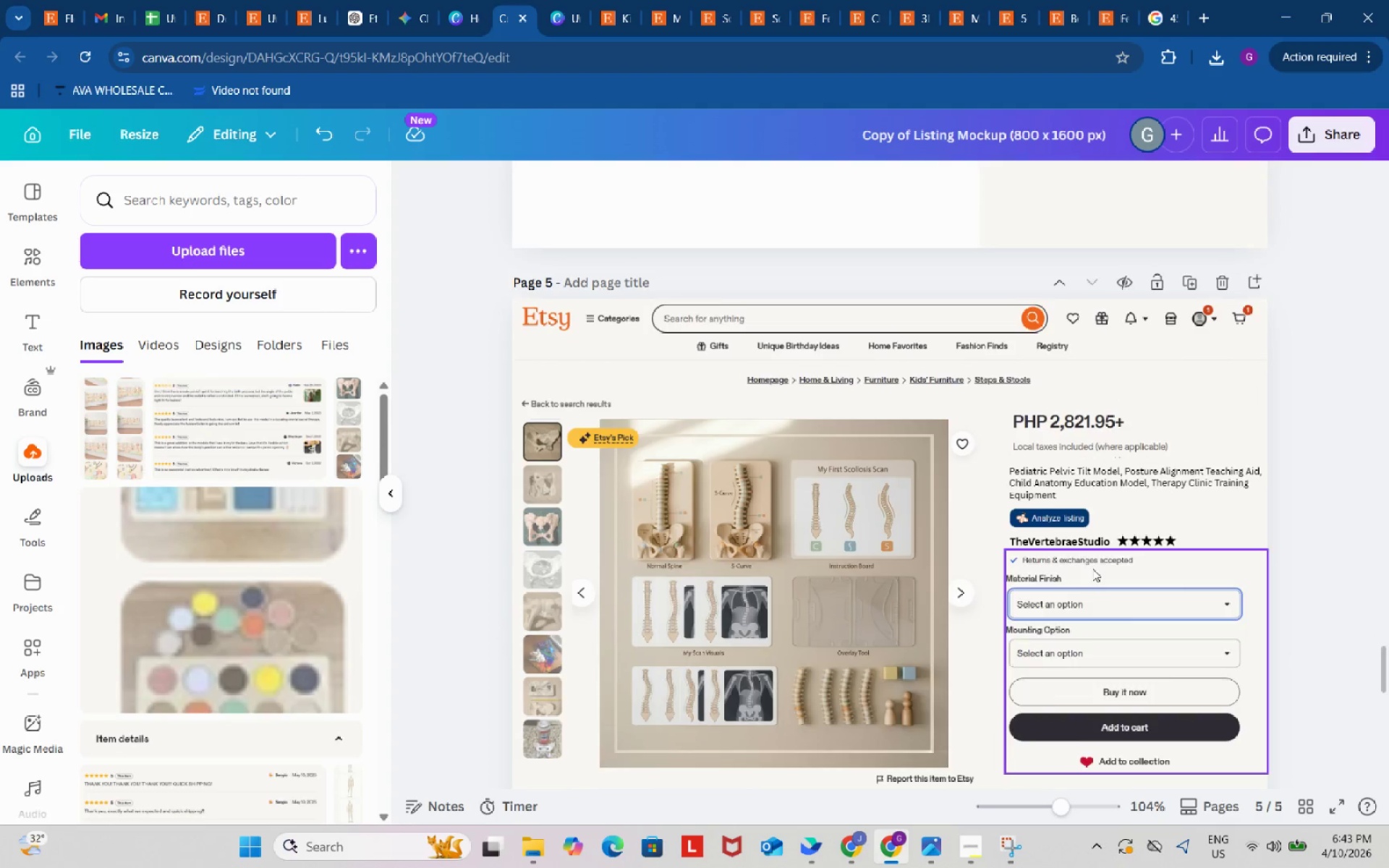 
scroll: coordinate [1095, 567], scroll_direction: up, amount: 5.0
 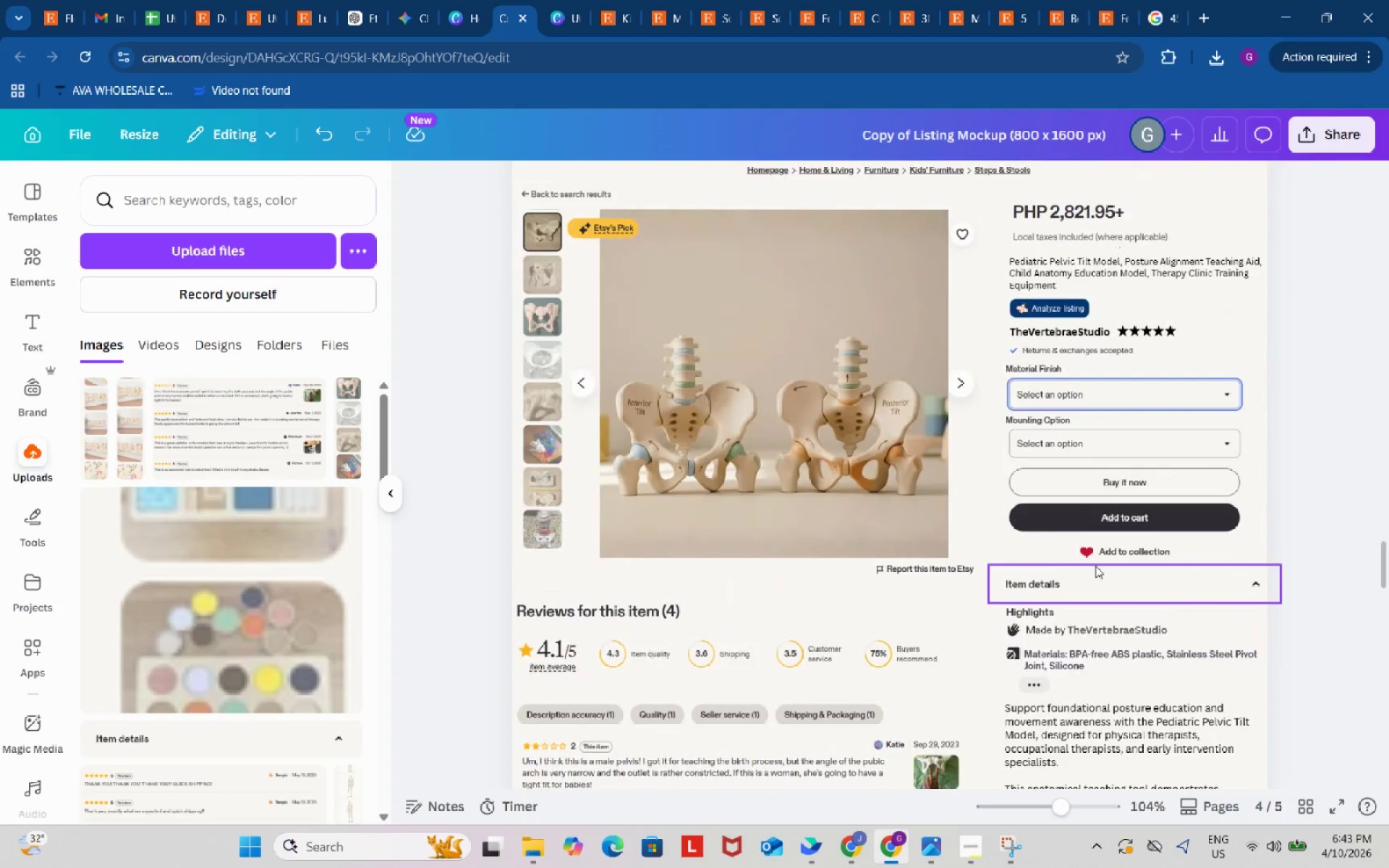 
scroll: coordinate [1095, 566], scroll_direction: down, amount: 17.0
 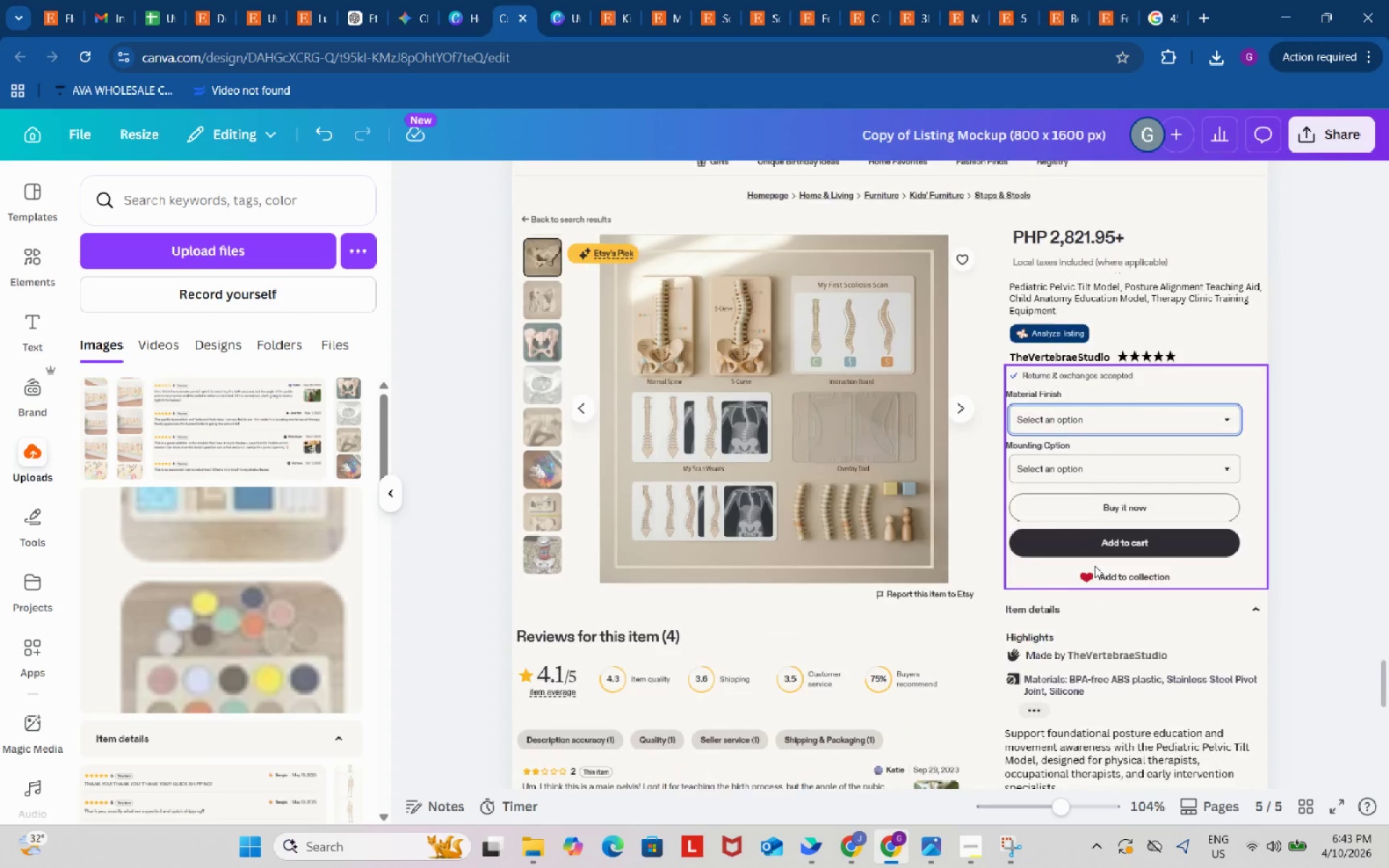 
scroll: coordinate [1088, 563], scroll_direction: up, amount: 4.0
 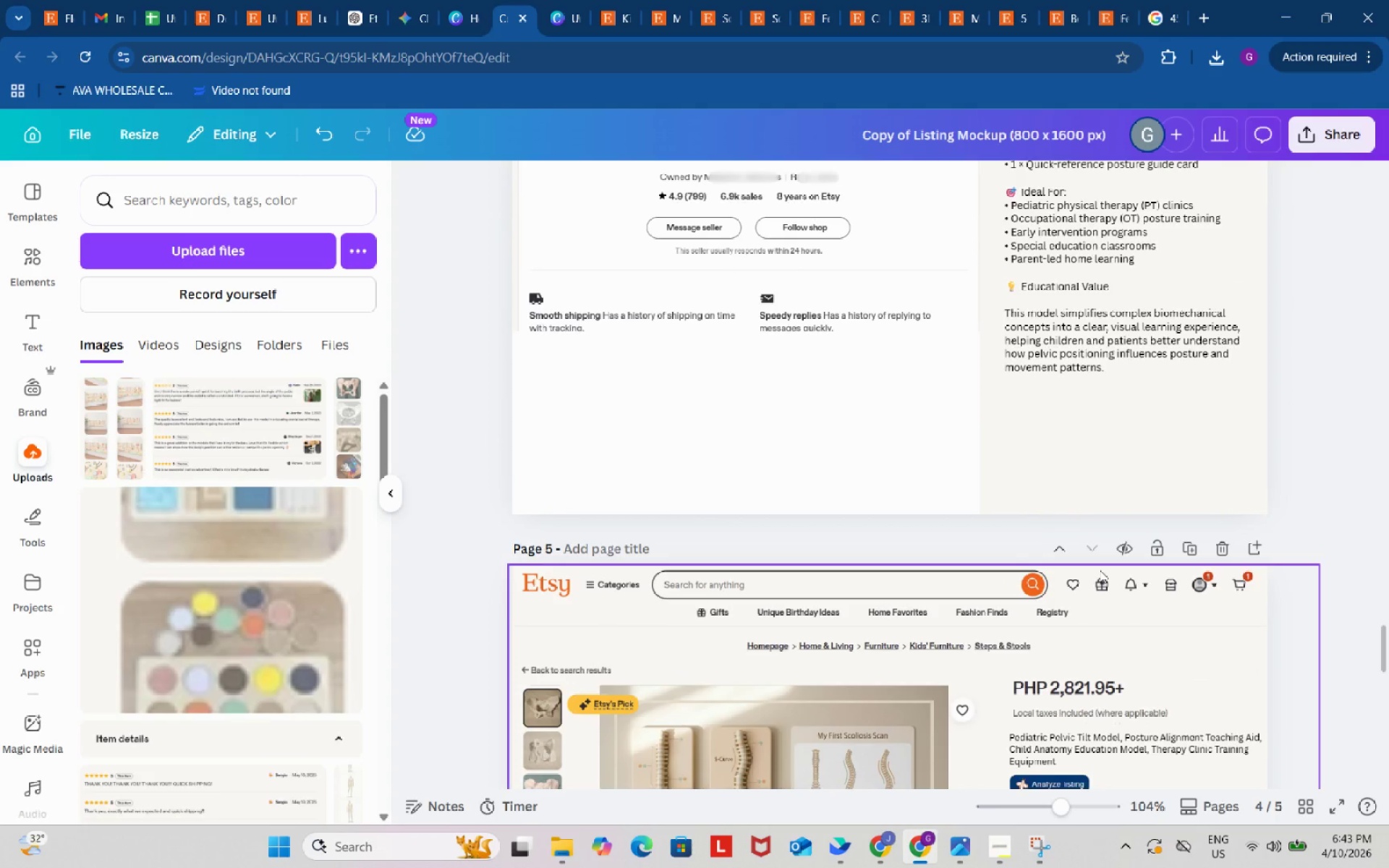 
wait(5.16)
 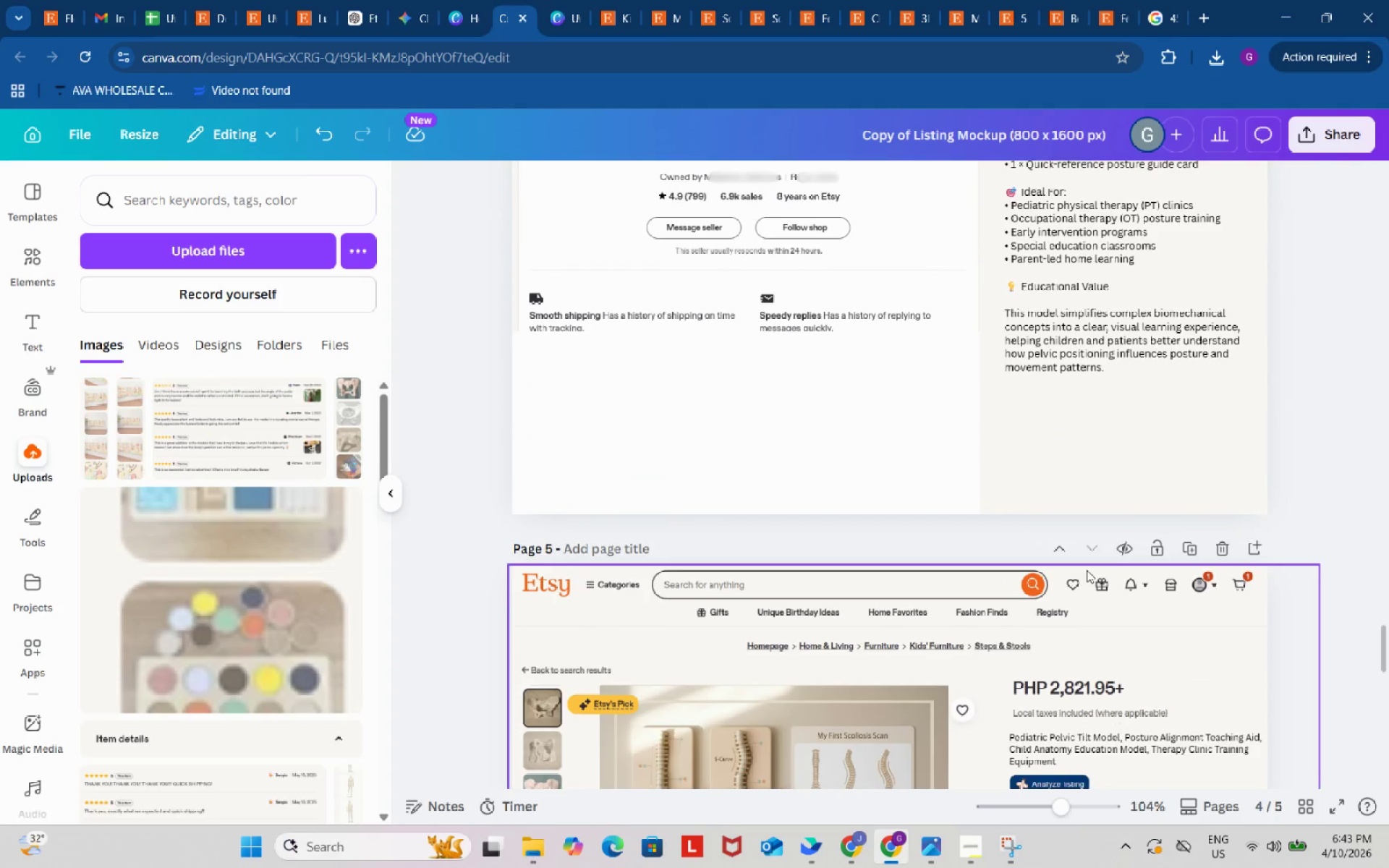 
scroll: coordinate [1083, 582], scroll_direction: down, amount: 24.0
 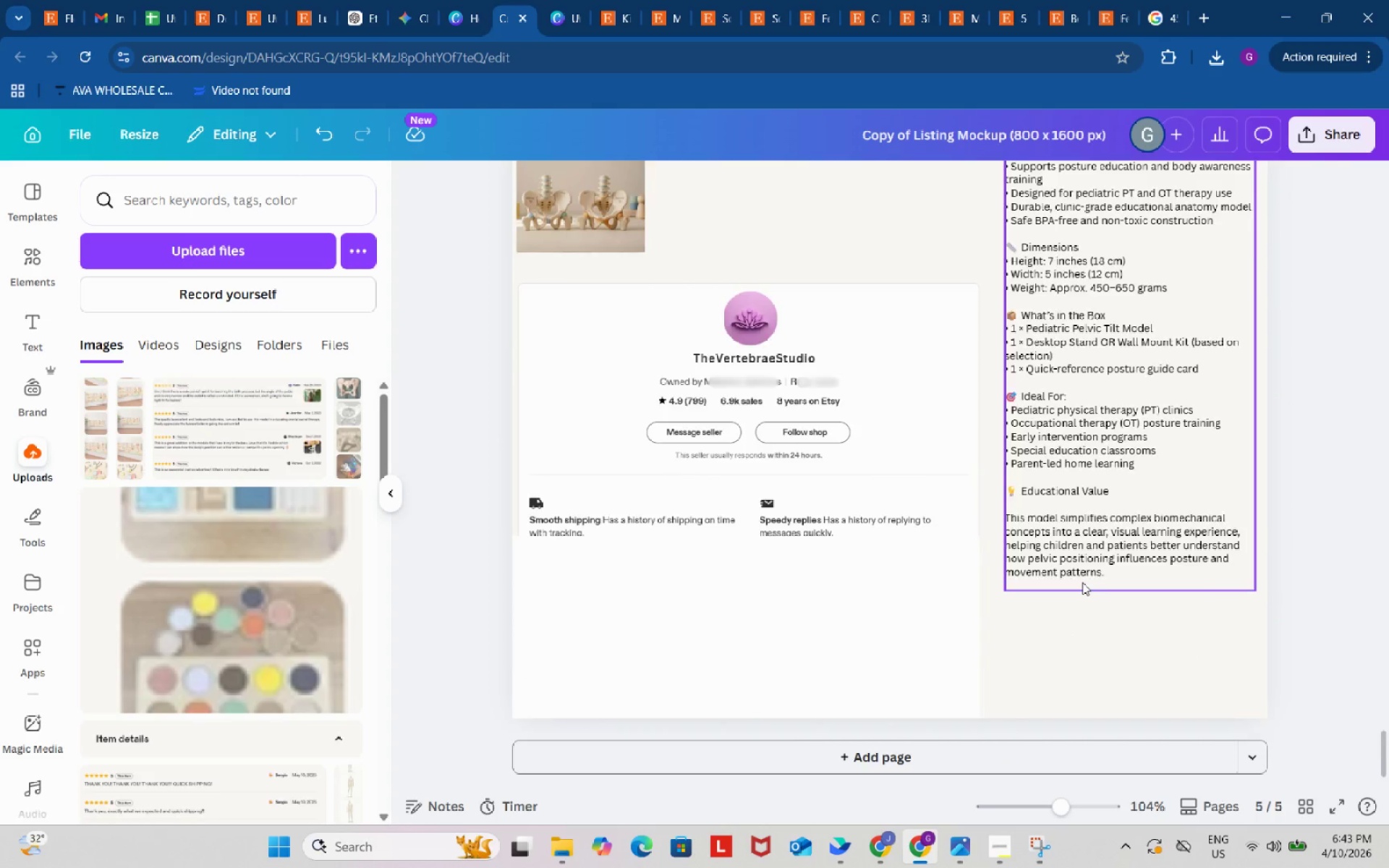 
scroll: coordinate [1082, 582], scroll_direction: up, amount: 1.0
 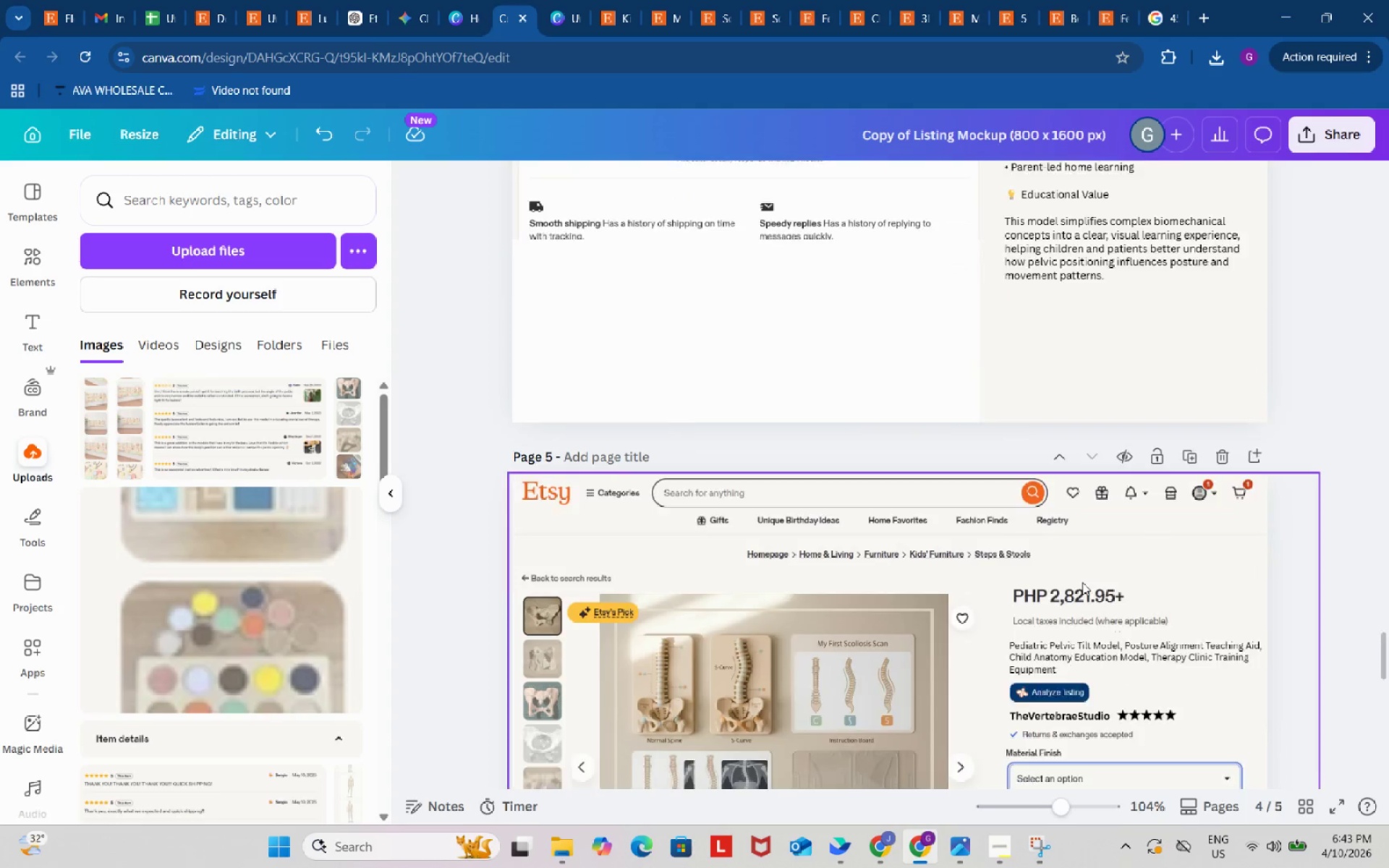 
scroll: coordinate [1079, 580], scroll_direction: down, amount: 2.0
 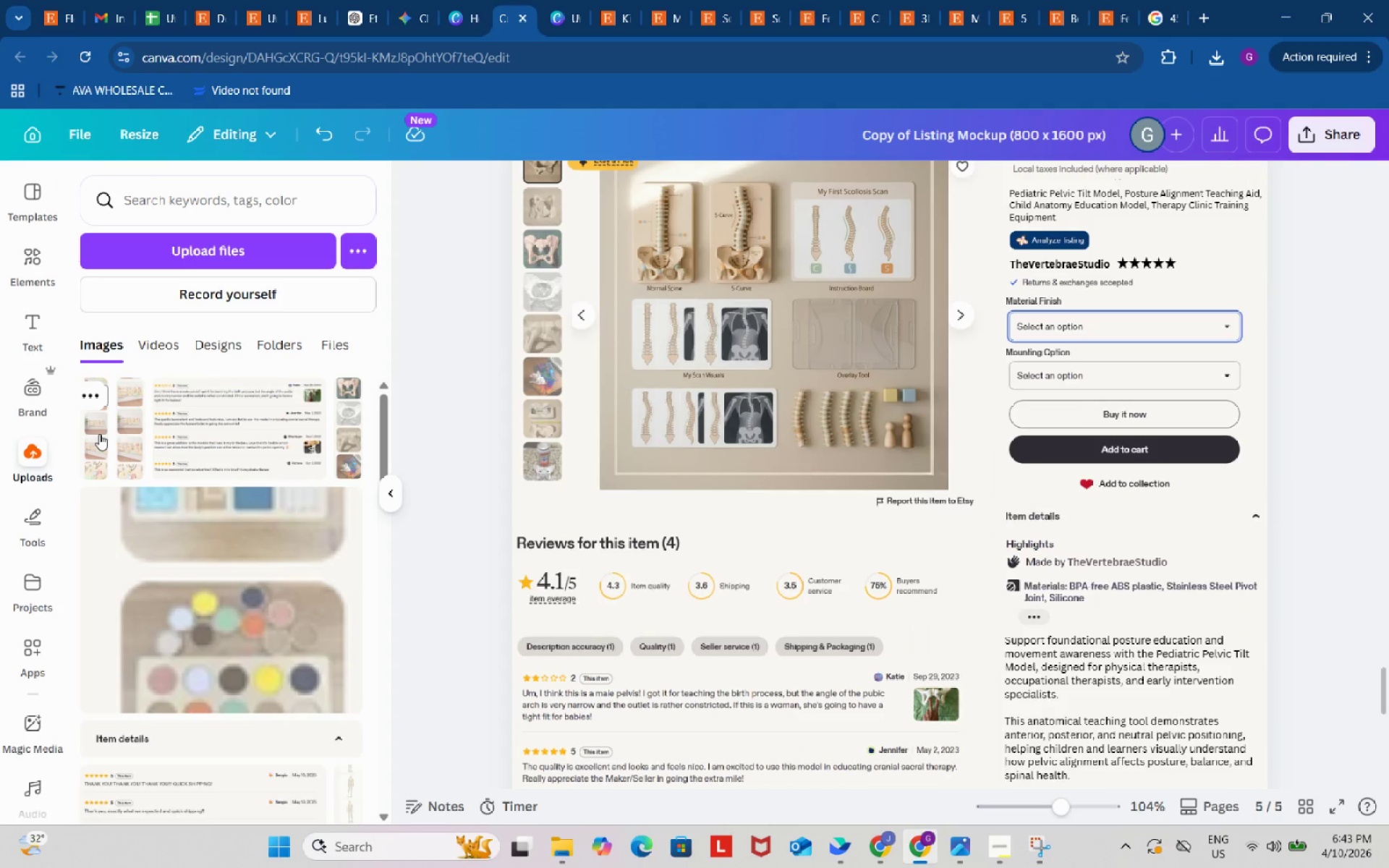 
left_click([99, 434])
 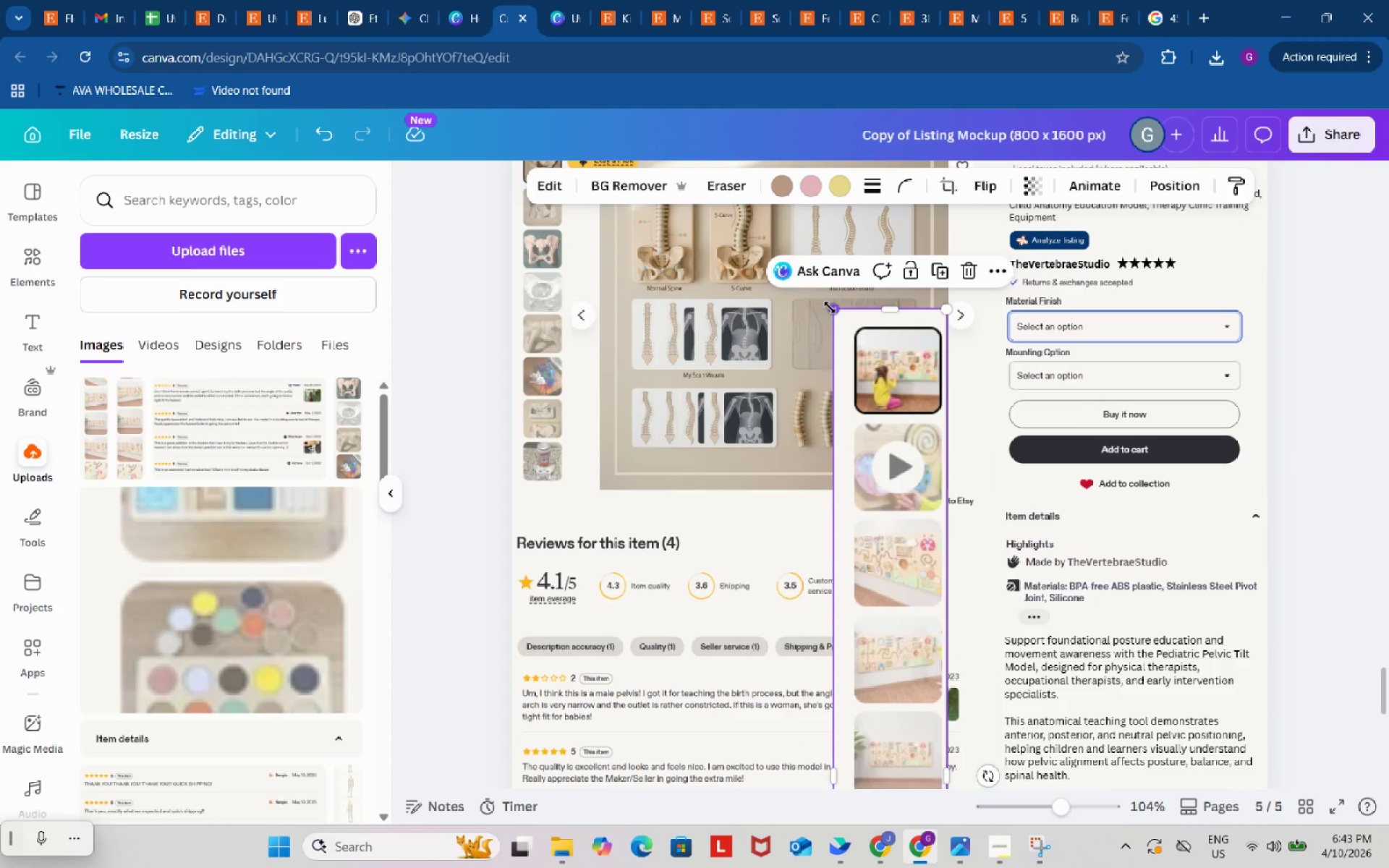 
left_click_drag(start_coordinate=[830, 307], to_coordinate=[933, 593])
 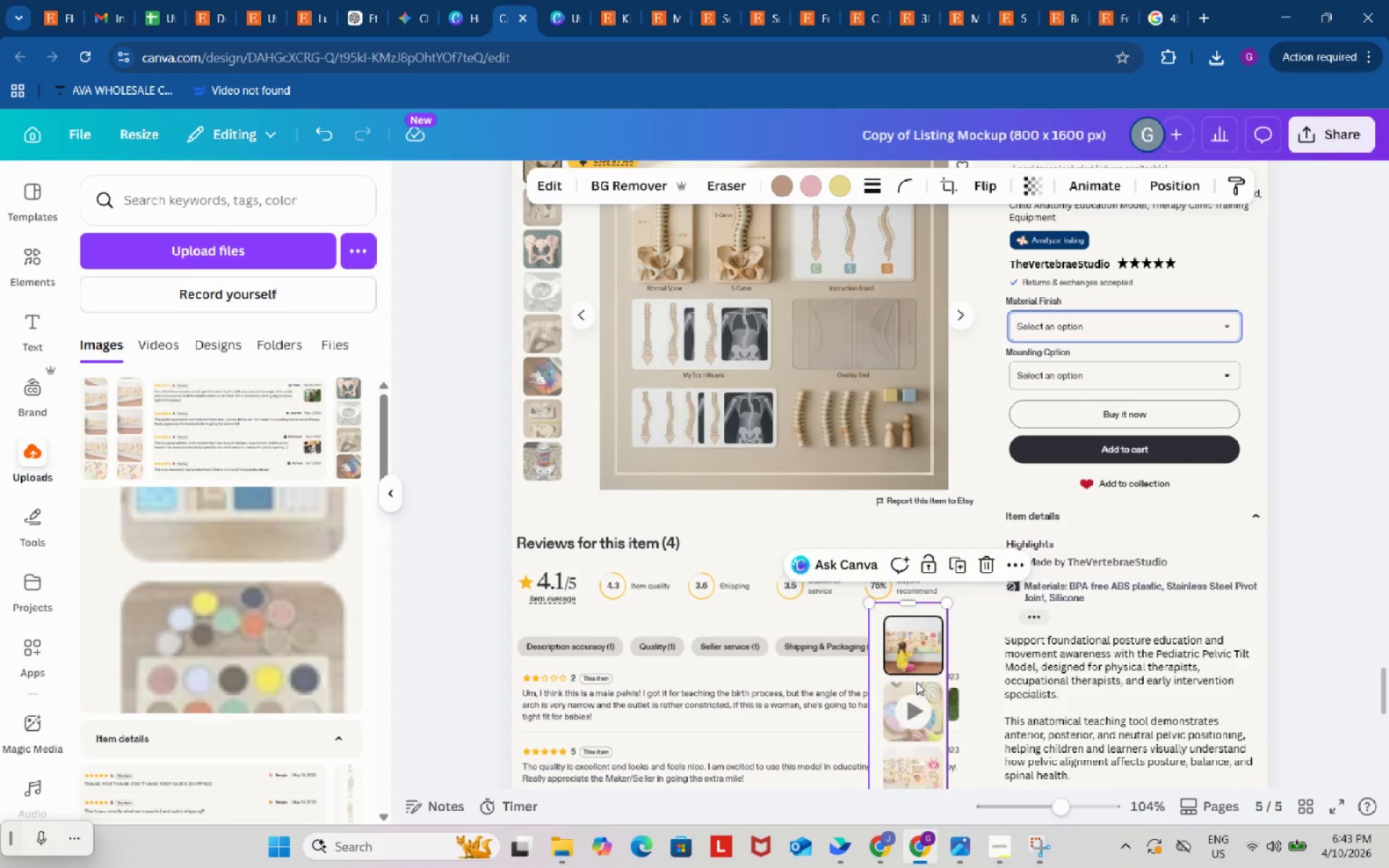 
left_click_drag(start_coordinate=[917, 683], to_coordinate=[551, 318])
 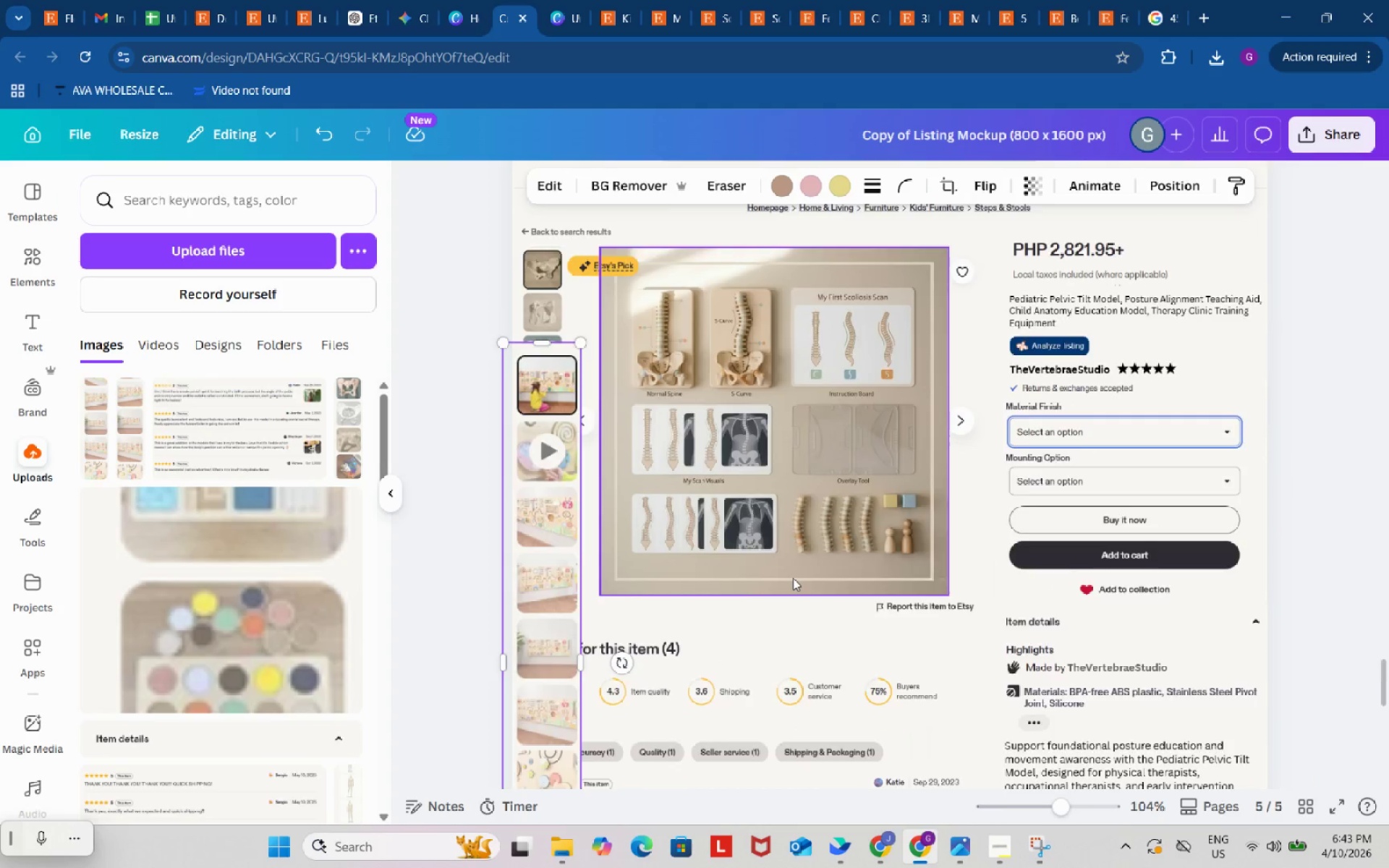 
scroll: coordinate [793, 578], scroll_direction: up, amount: 2.0
 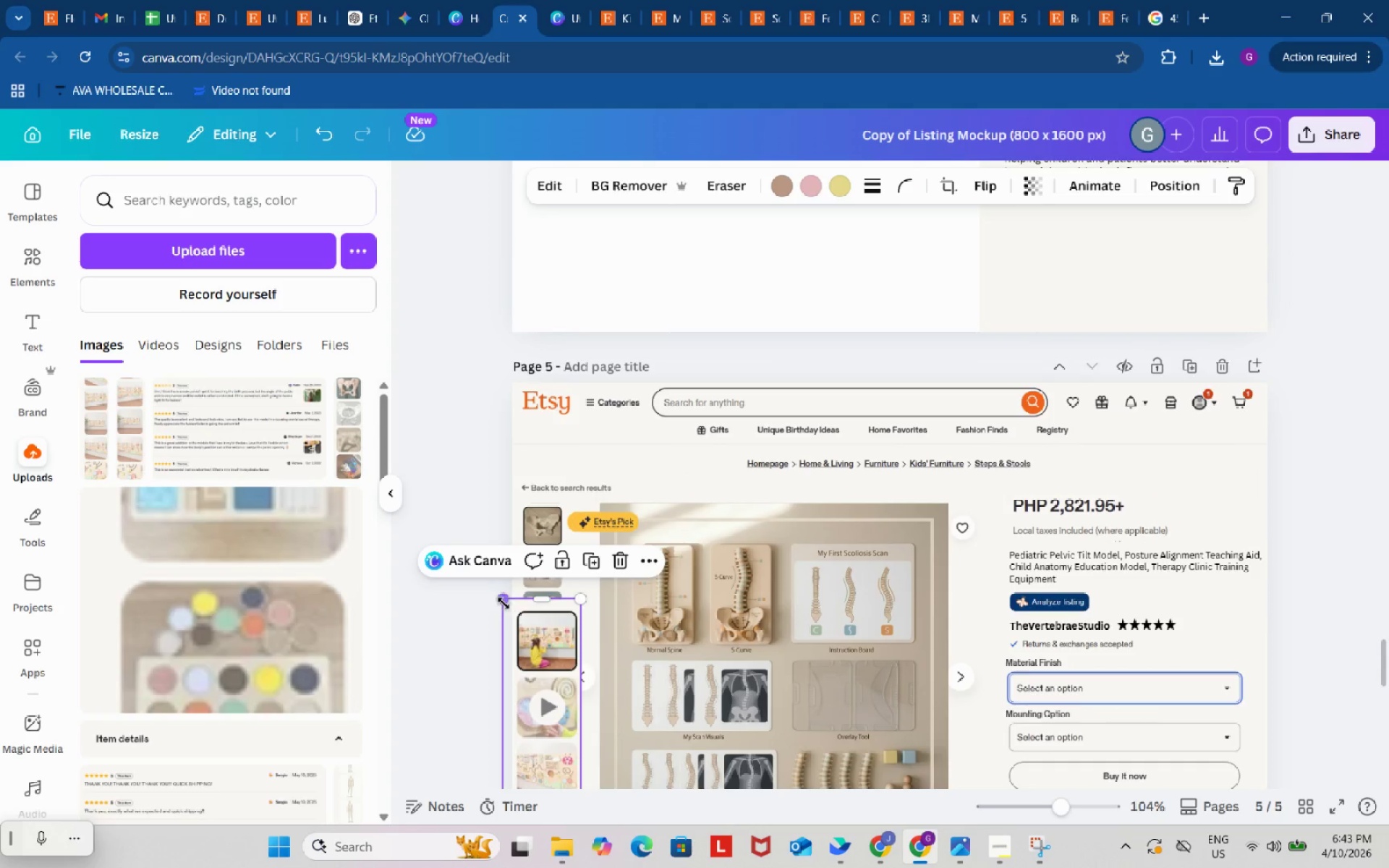 
left_click_drag(start_coordinate=[504, 603], to_coordinate=[545, 690])
 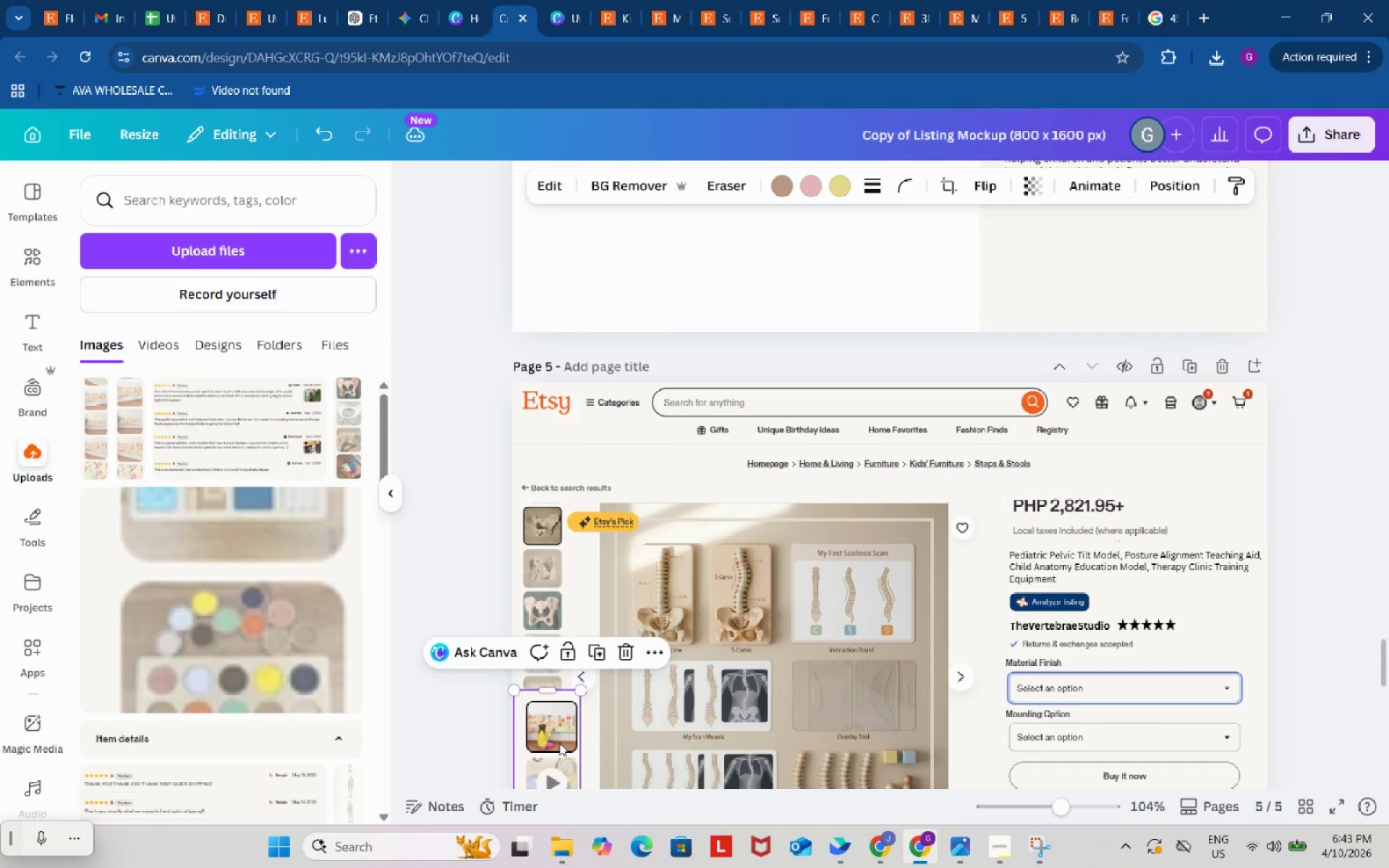 
left_click_drag(start_coordinate=[559, 744], to_coordinate=[547, 550])
 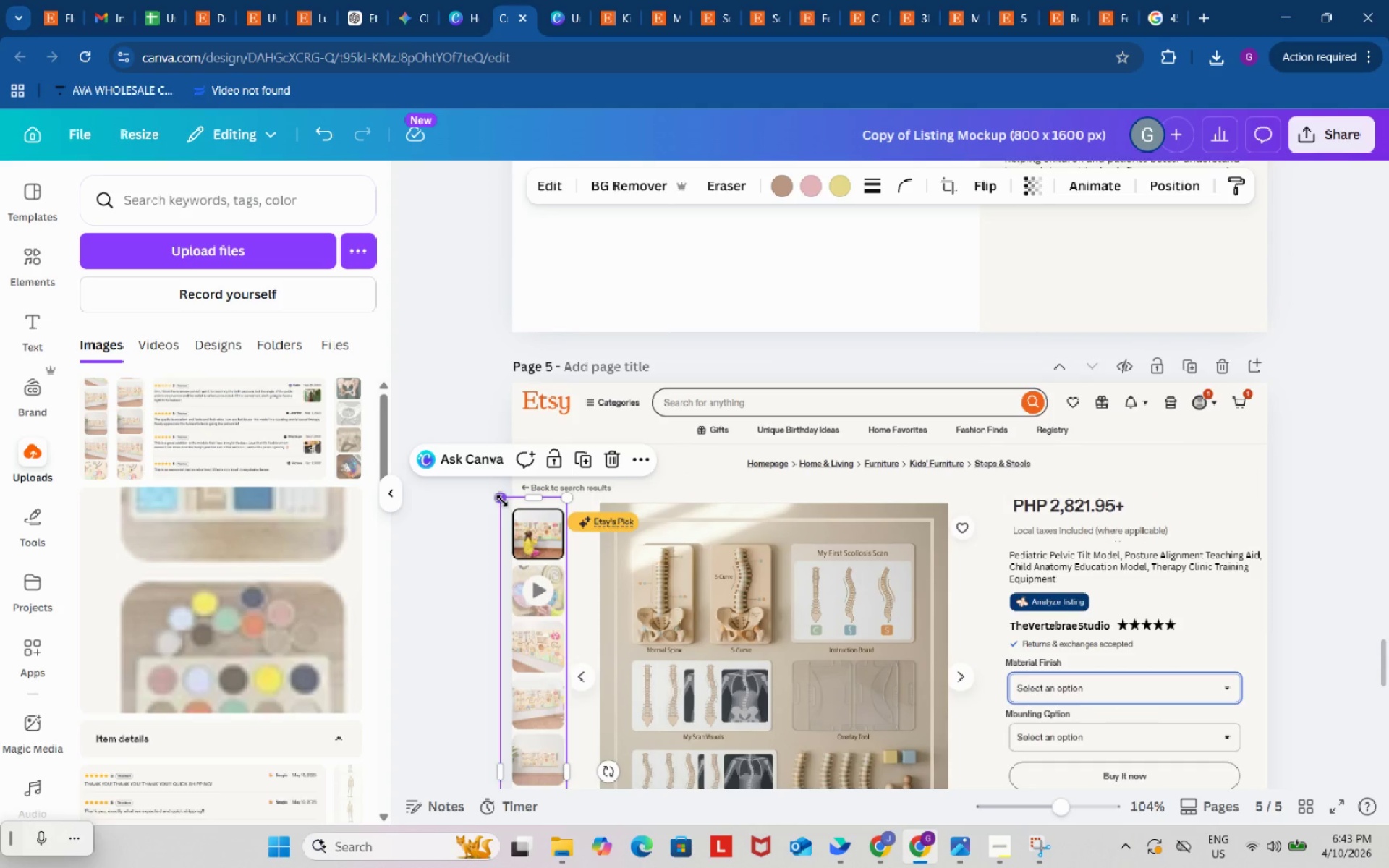 
left_click_drag(start_coordinate=[502, 501], to_coordinate=[535, 595])
 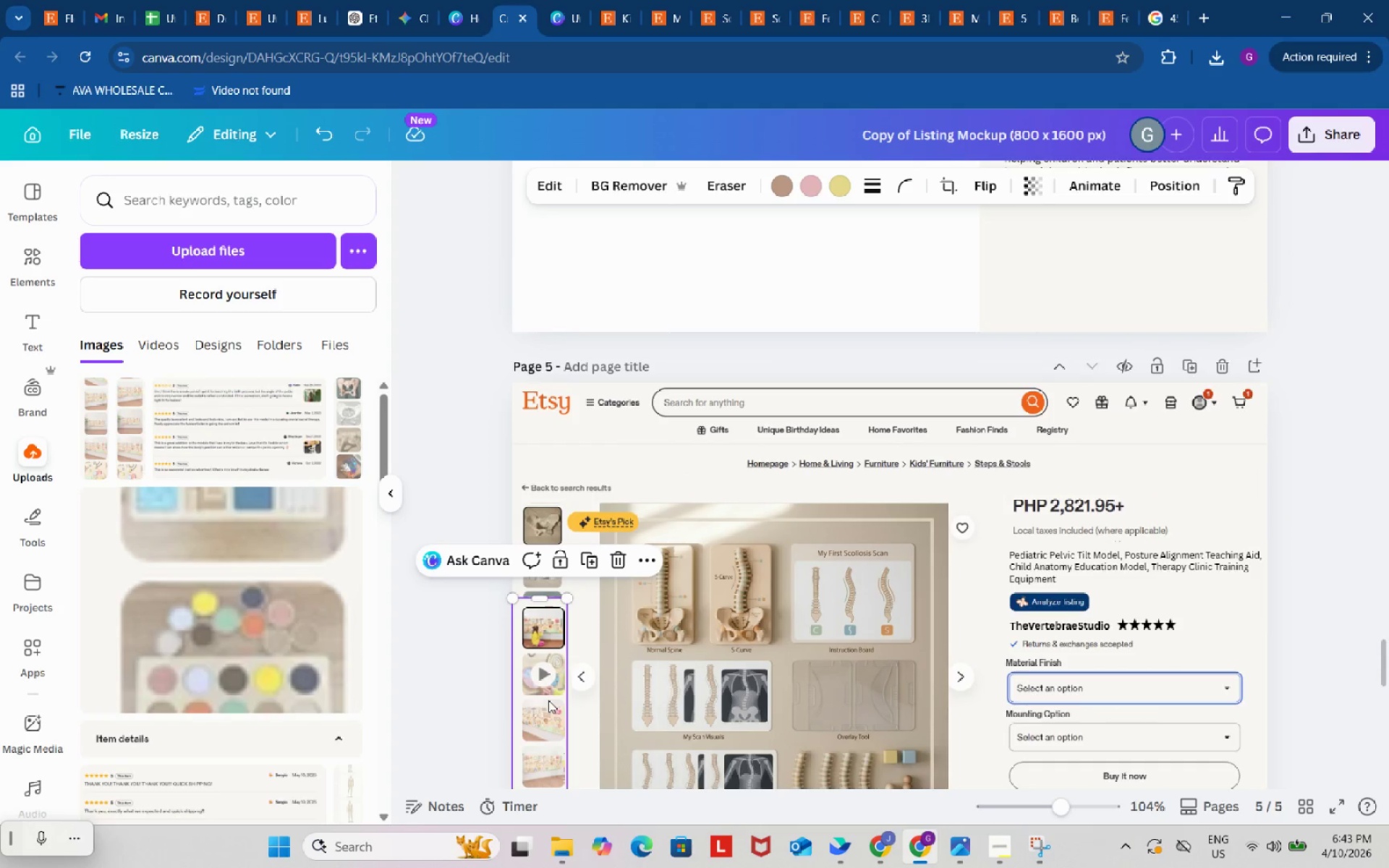 
left_click_drag(start_coordinate=[548, 700], to_coordinate=[545, 598])
 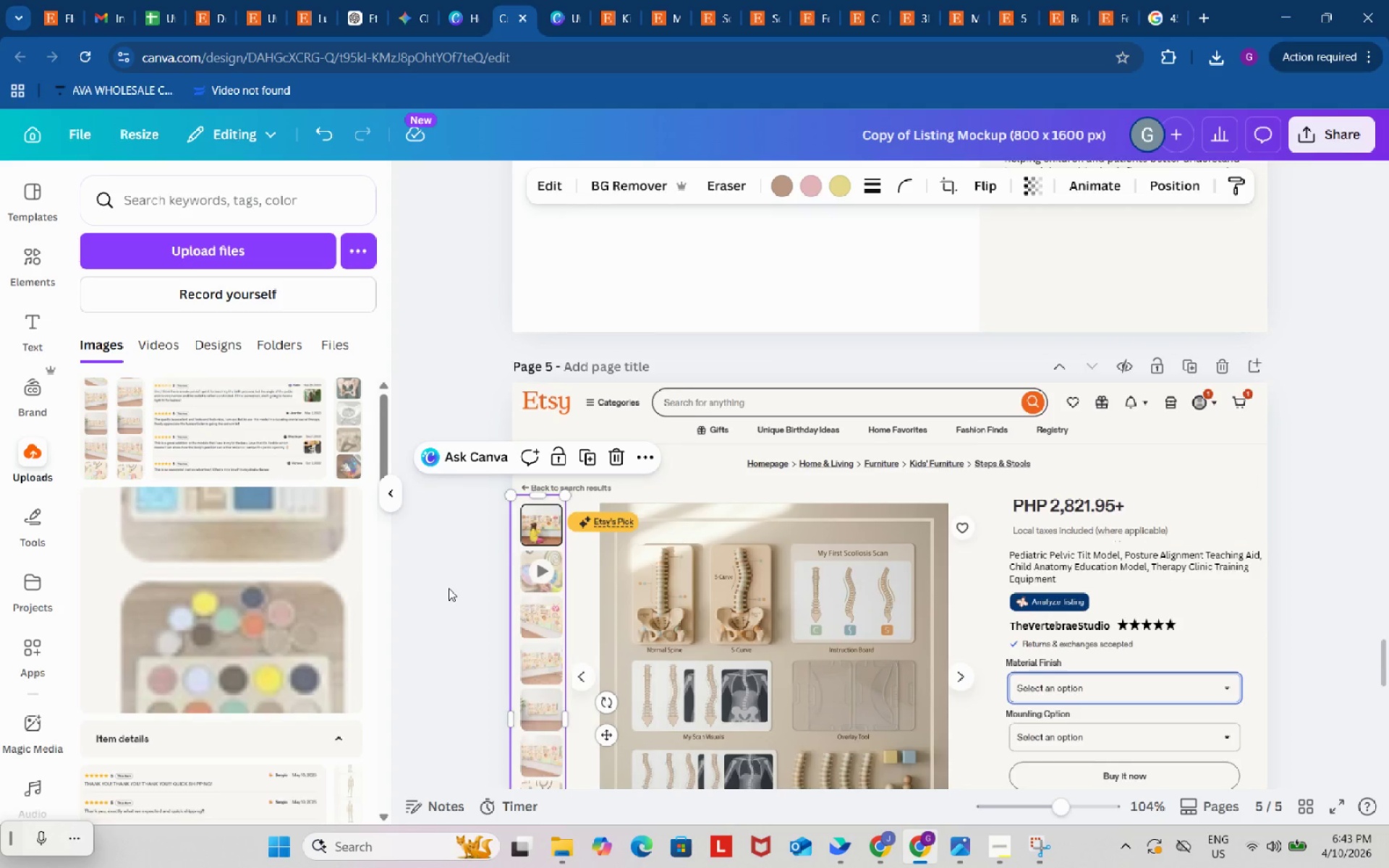 
scroll: coordinate [449, 588], scroll_direction: down, amount: 3.0
 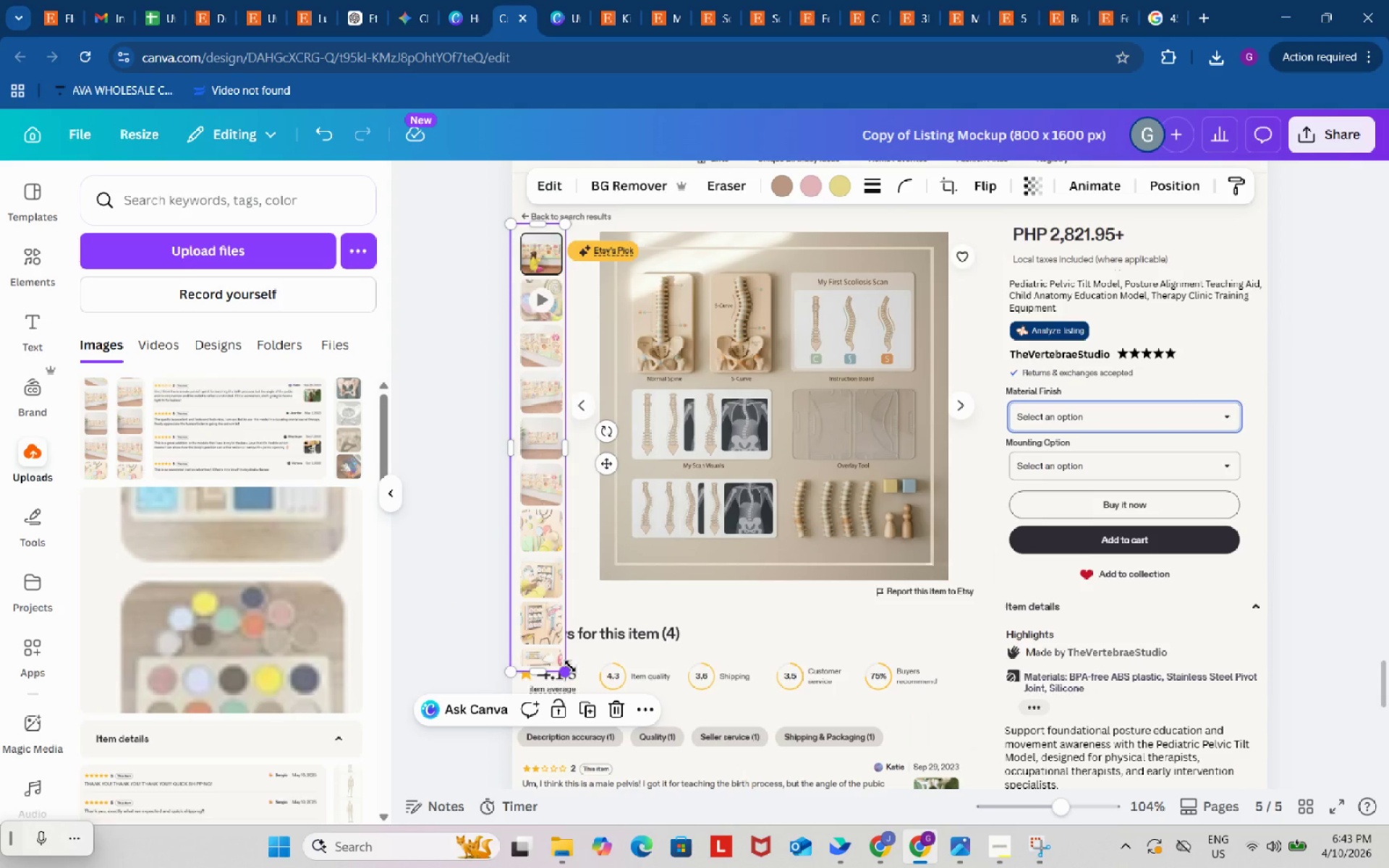 
left_click_drag(start_coordinate=[562, 668], to_coordinate=[562, 582])
 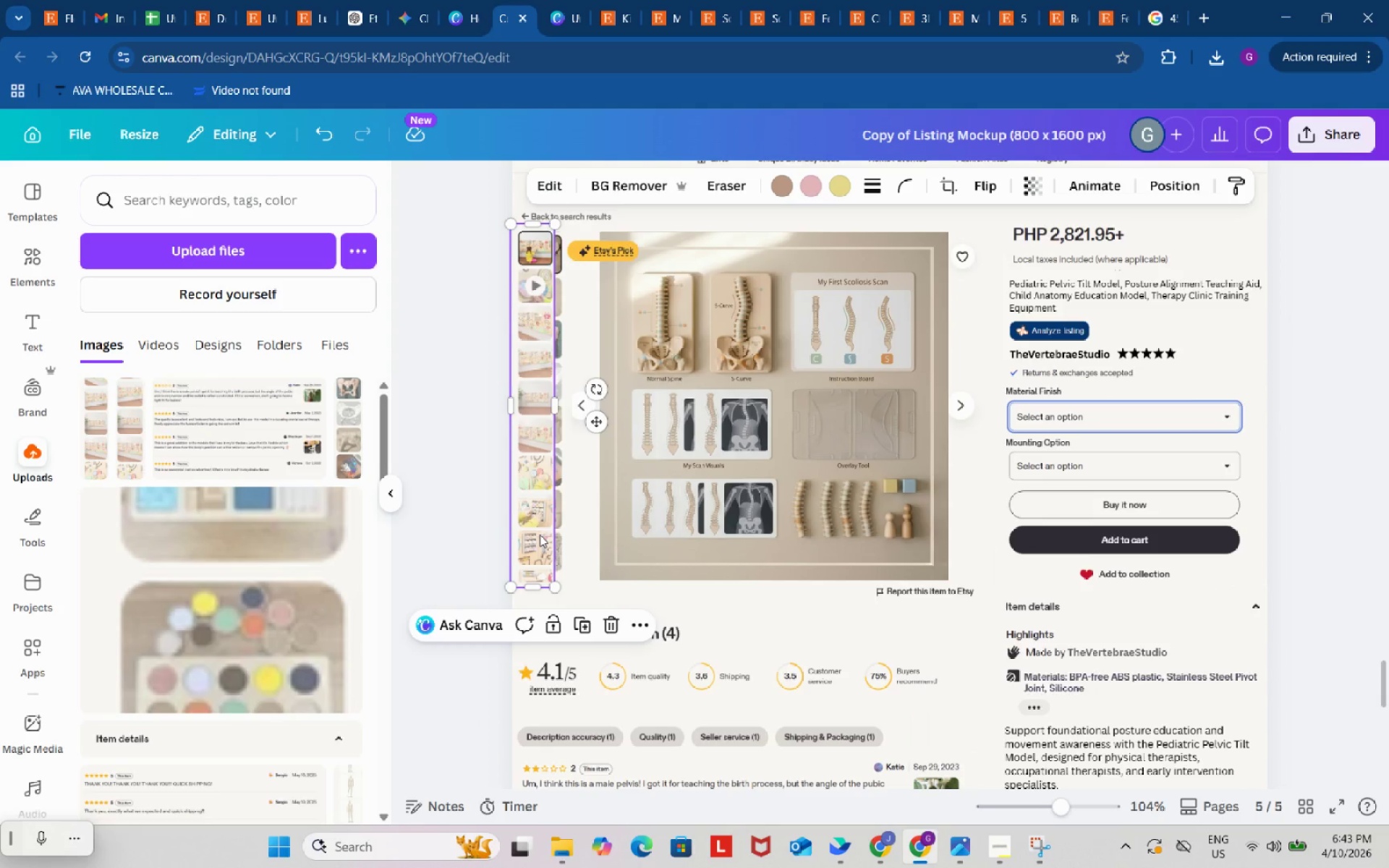 
left_click_drag(start_coordinate=[540, 535], to_coordinate=[548, 535])
 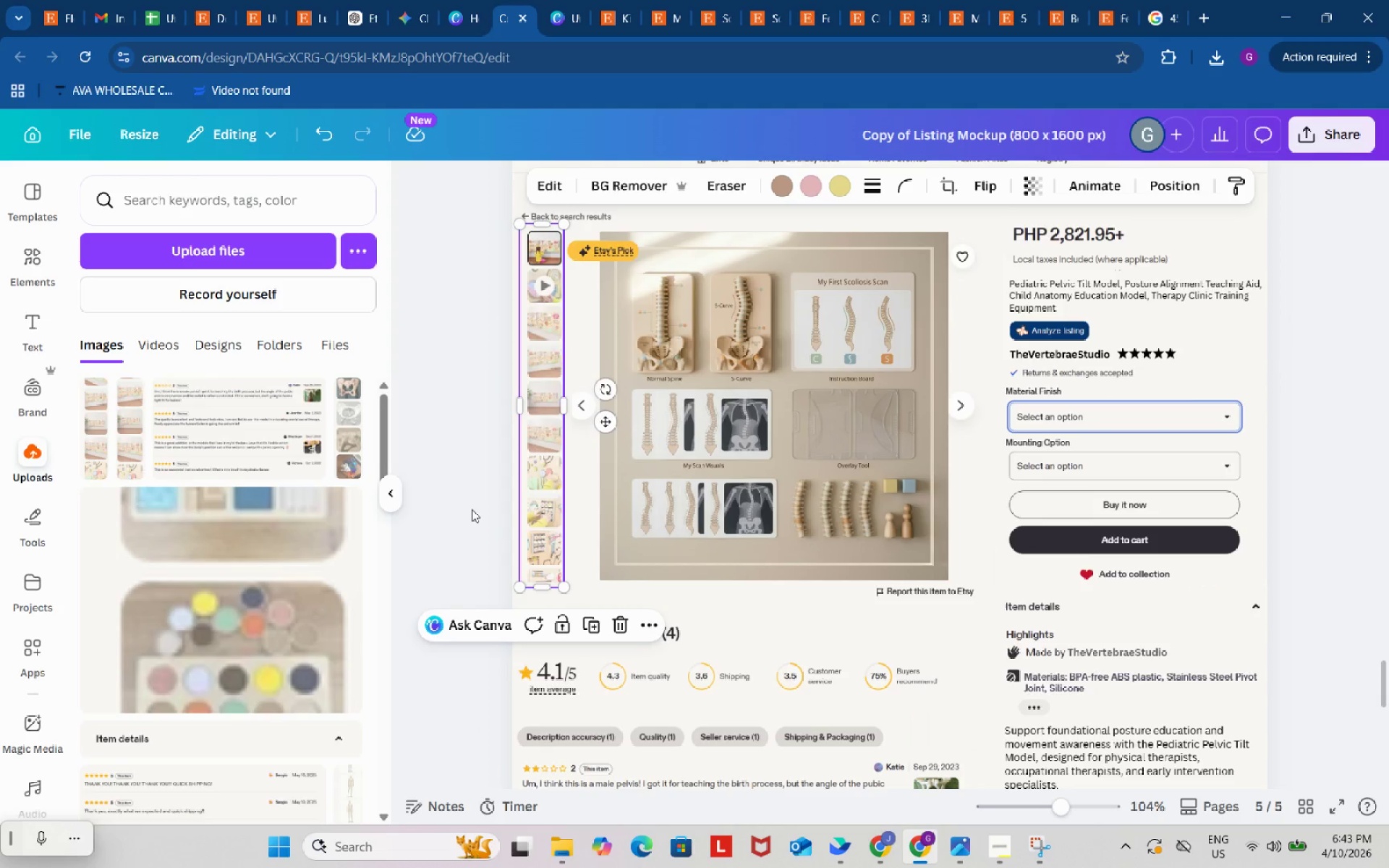 
left_click([472, 509])
 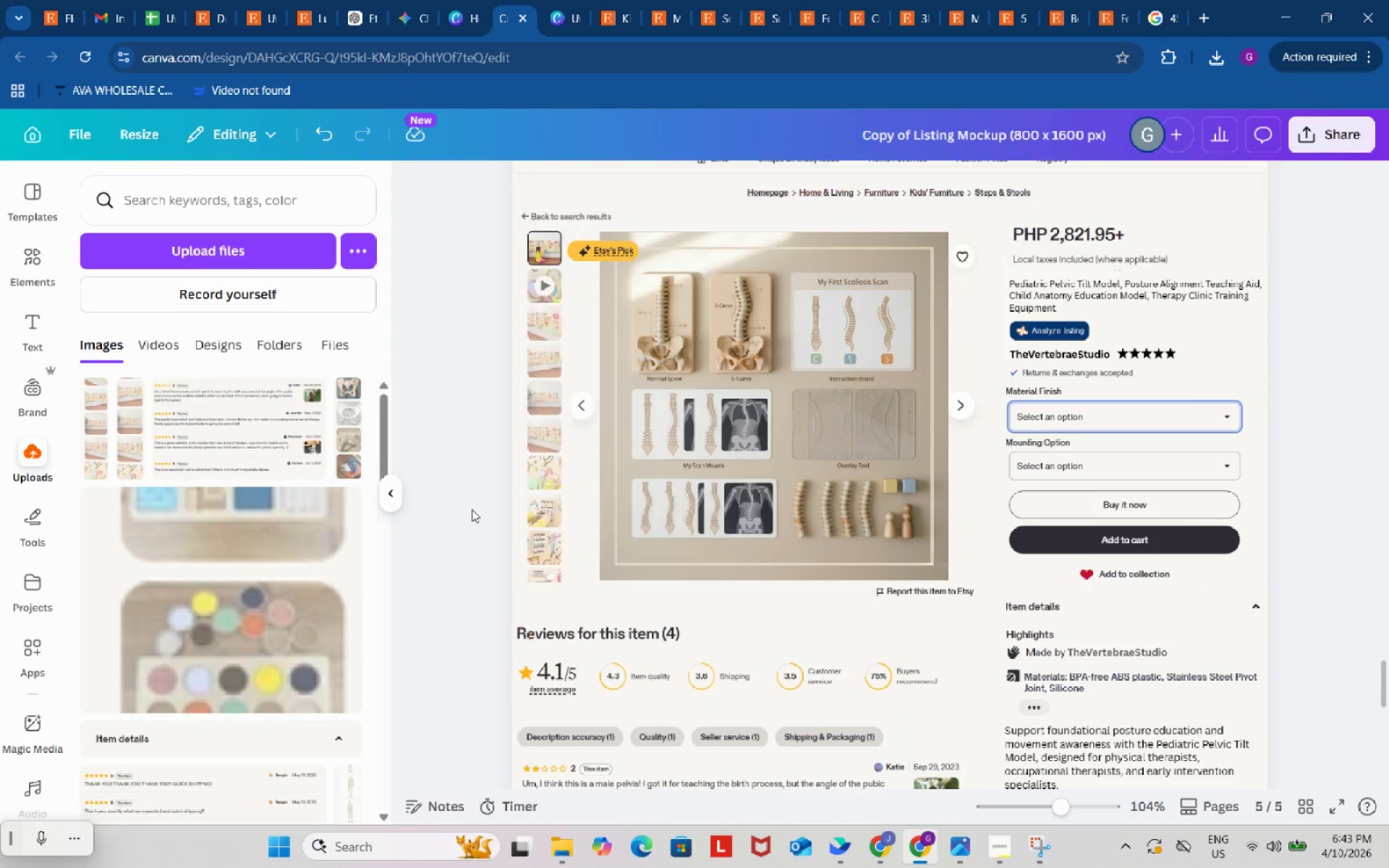 
double_click([472, 509])
 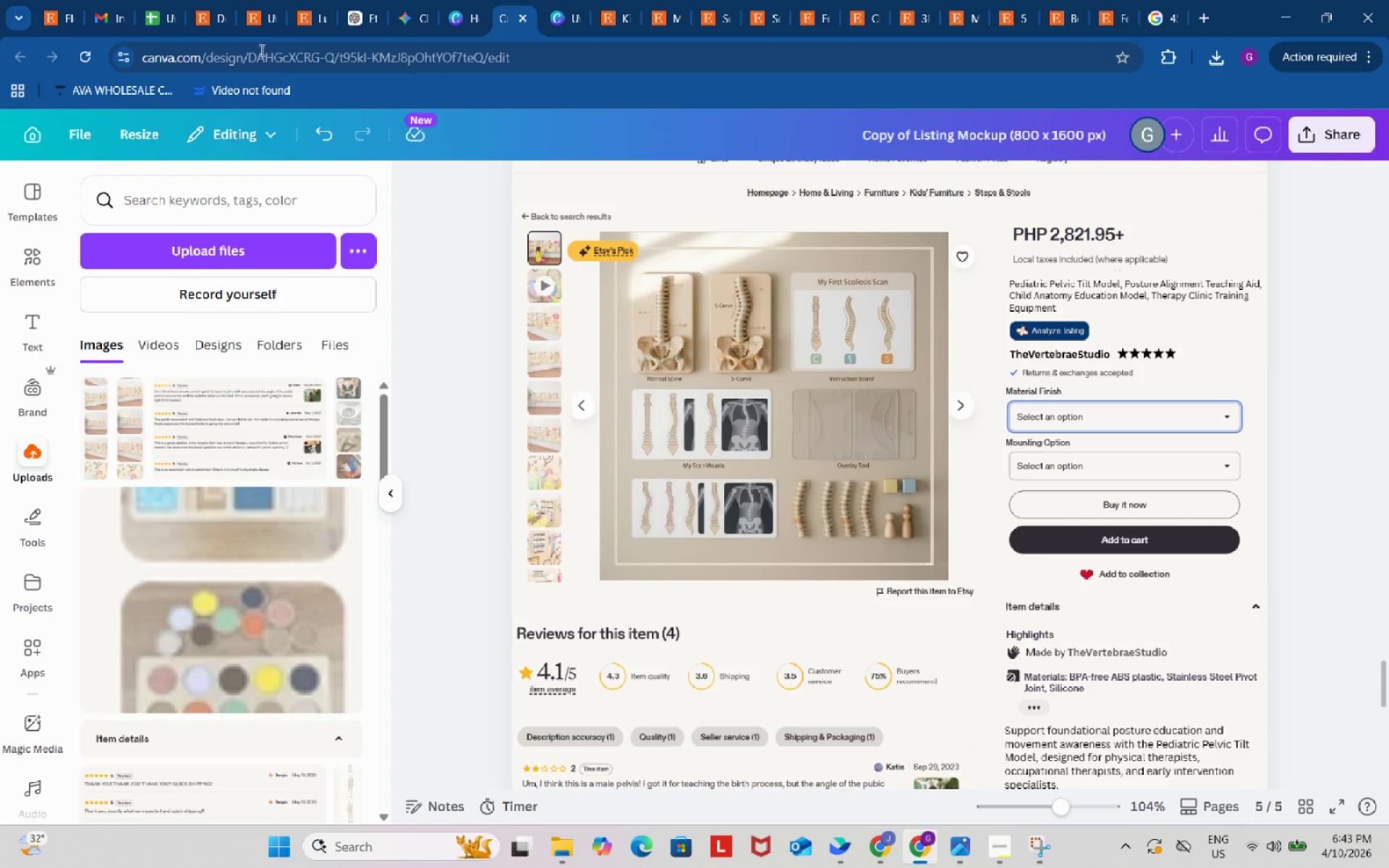 
left_click([161, 0])
 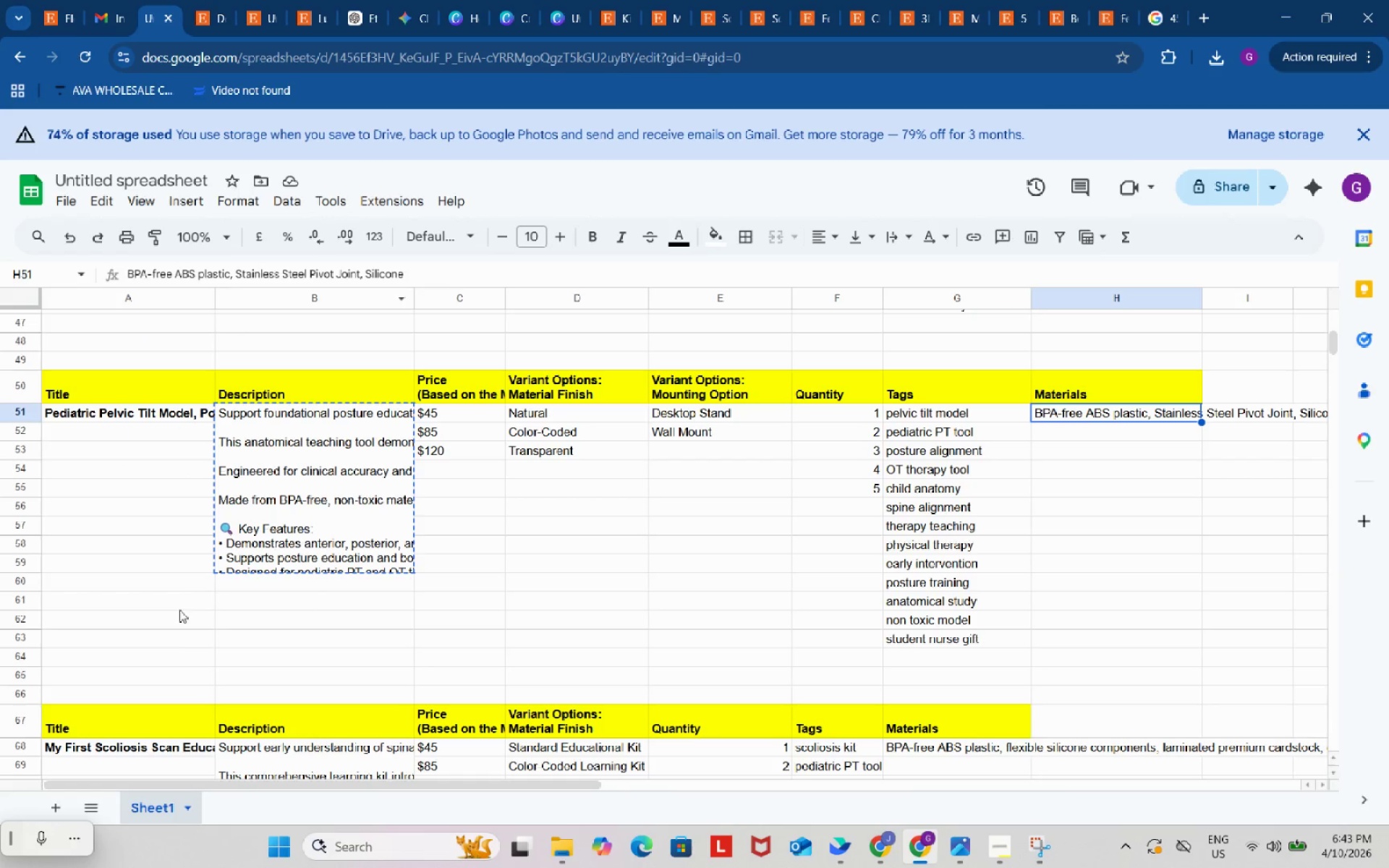 
left_click([145, 562])
 